 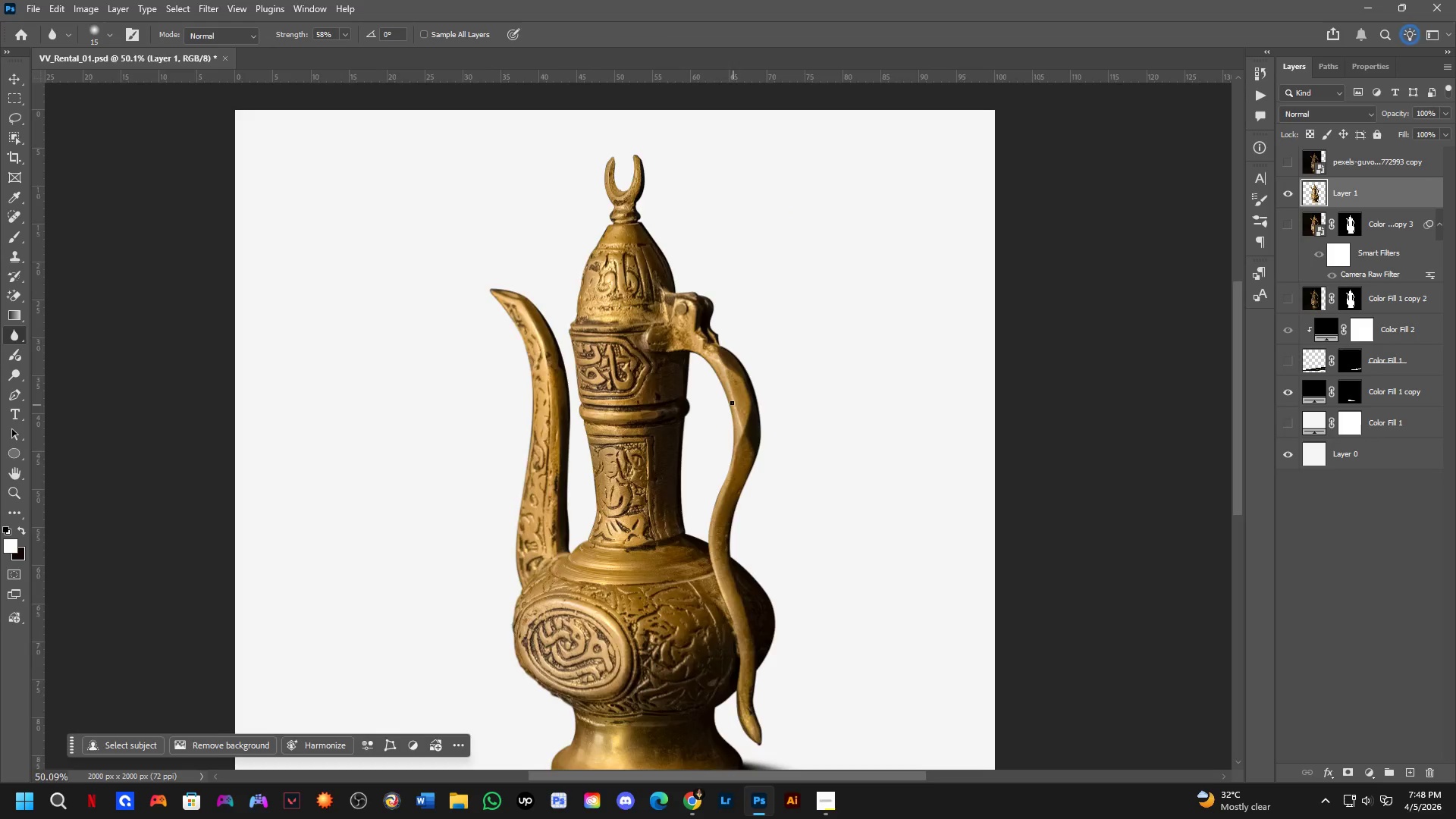 
scroll: coordinate [717, 375], scroll_direction: down, amount: 3.0
 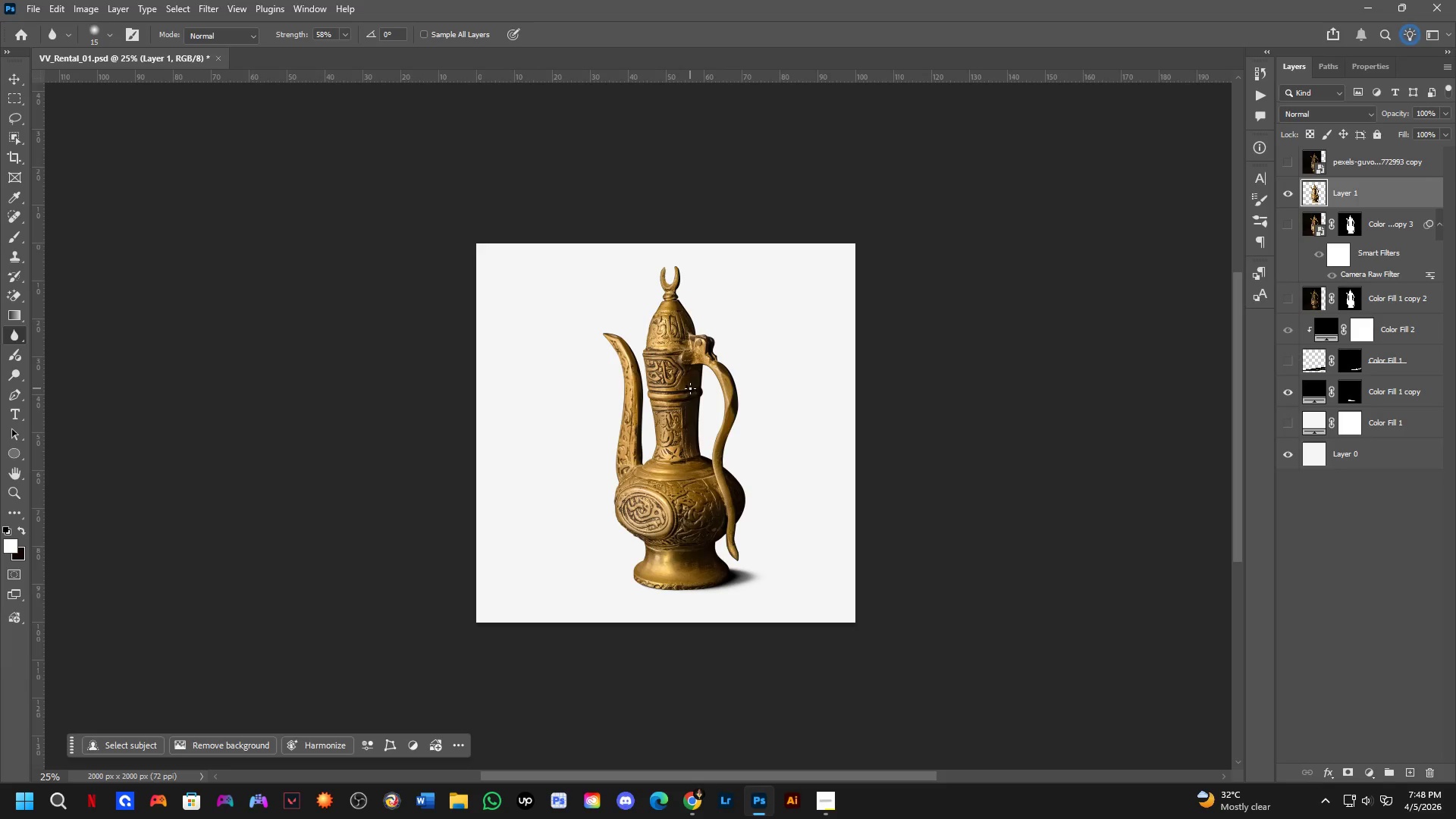 
scroll: coordinate [666, 404], scroll_direction: up, amount: 3.0
 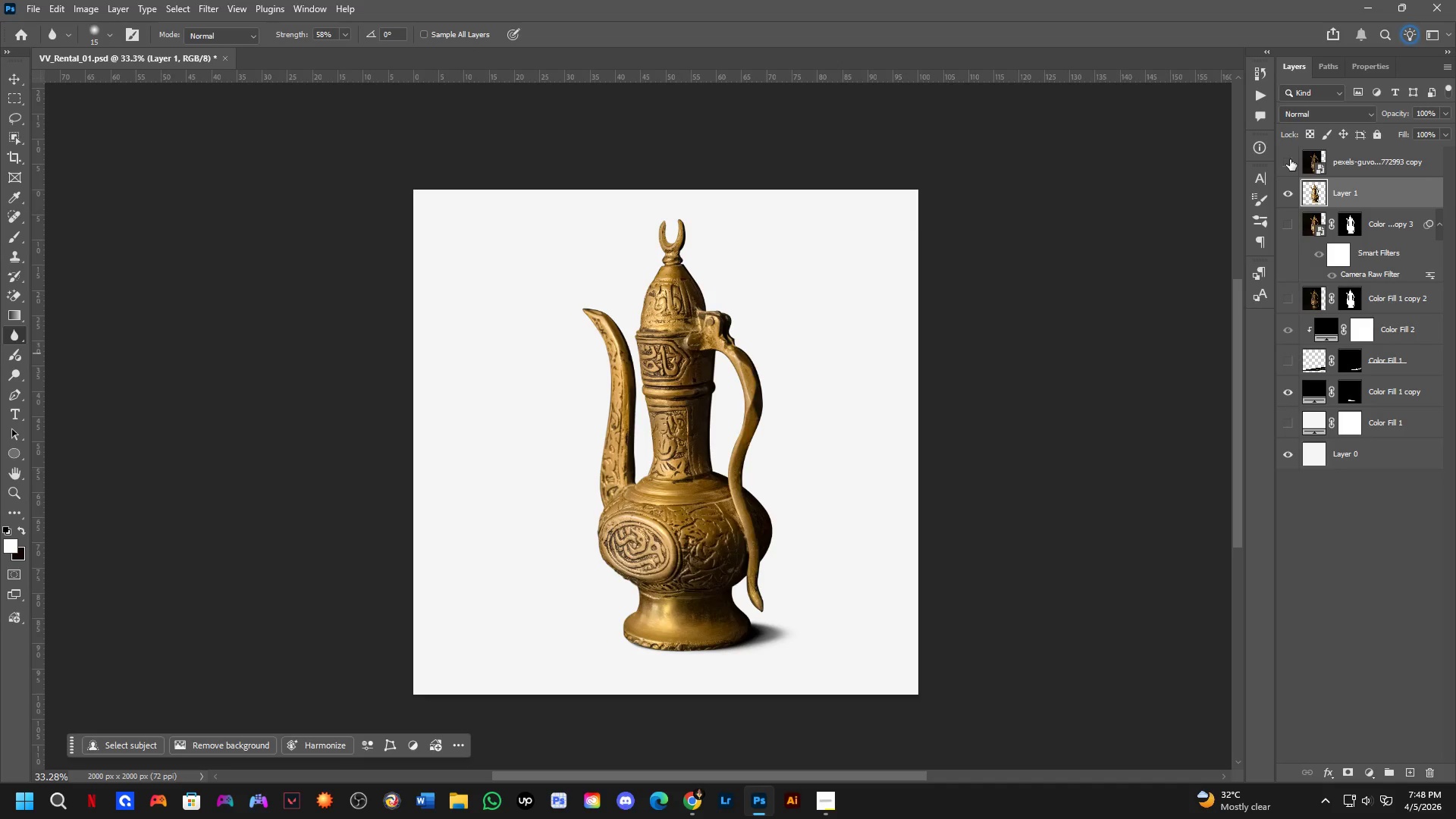 
double_click([1290, 159])
 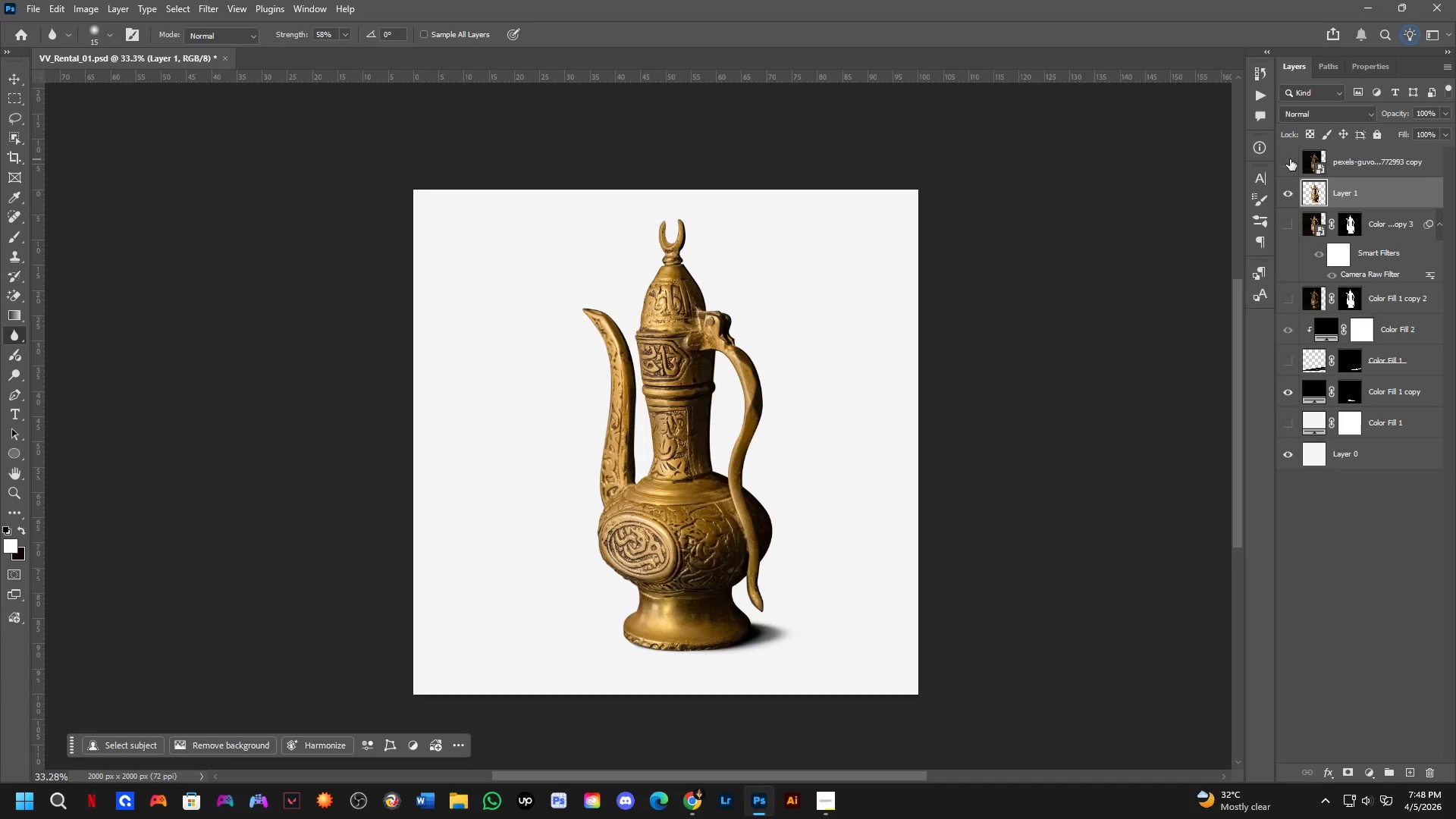 
triple_click([1290, 159])
 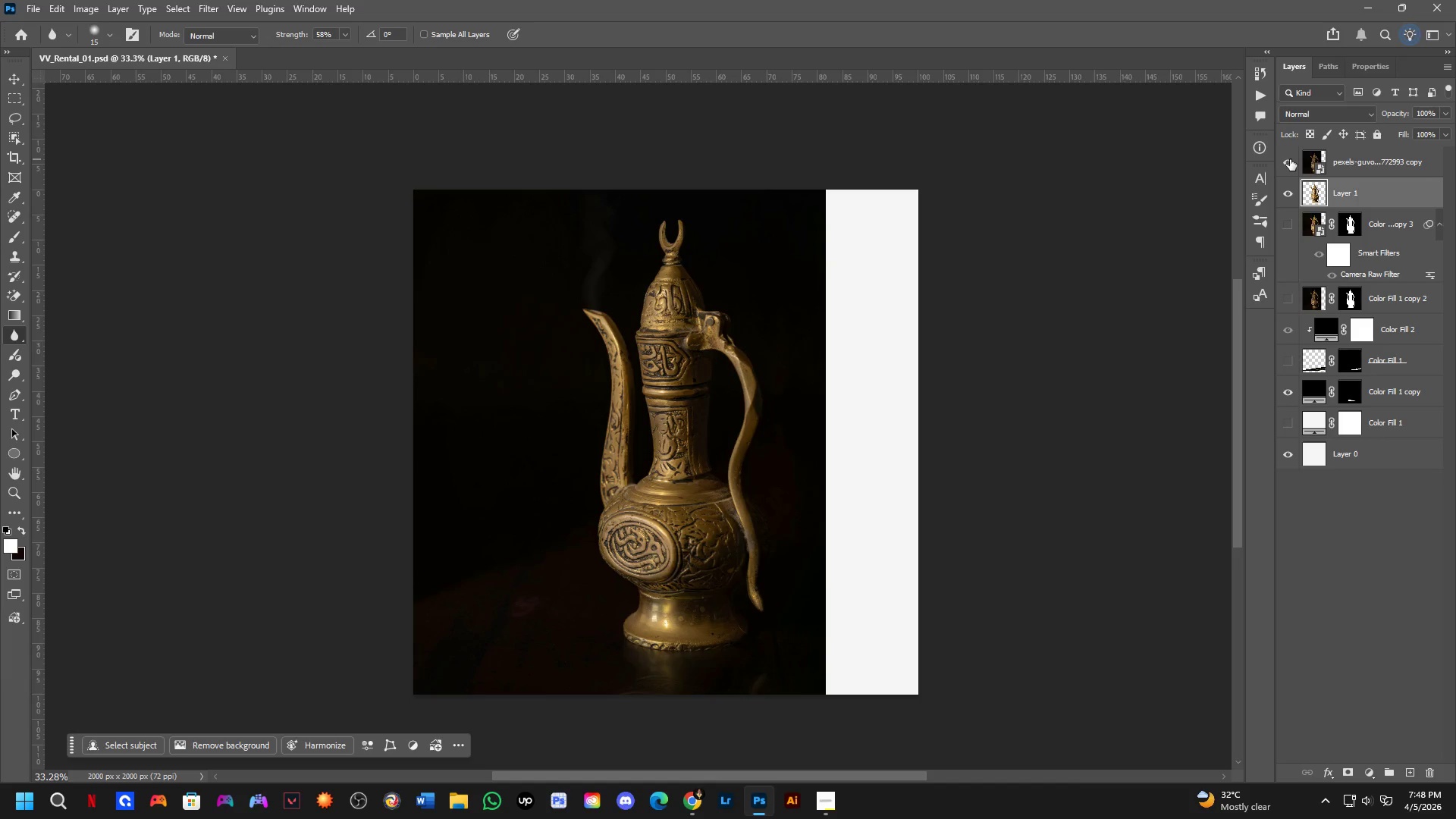 
triple_click([1290, 159])
 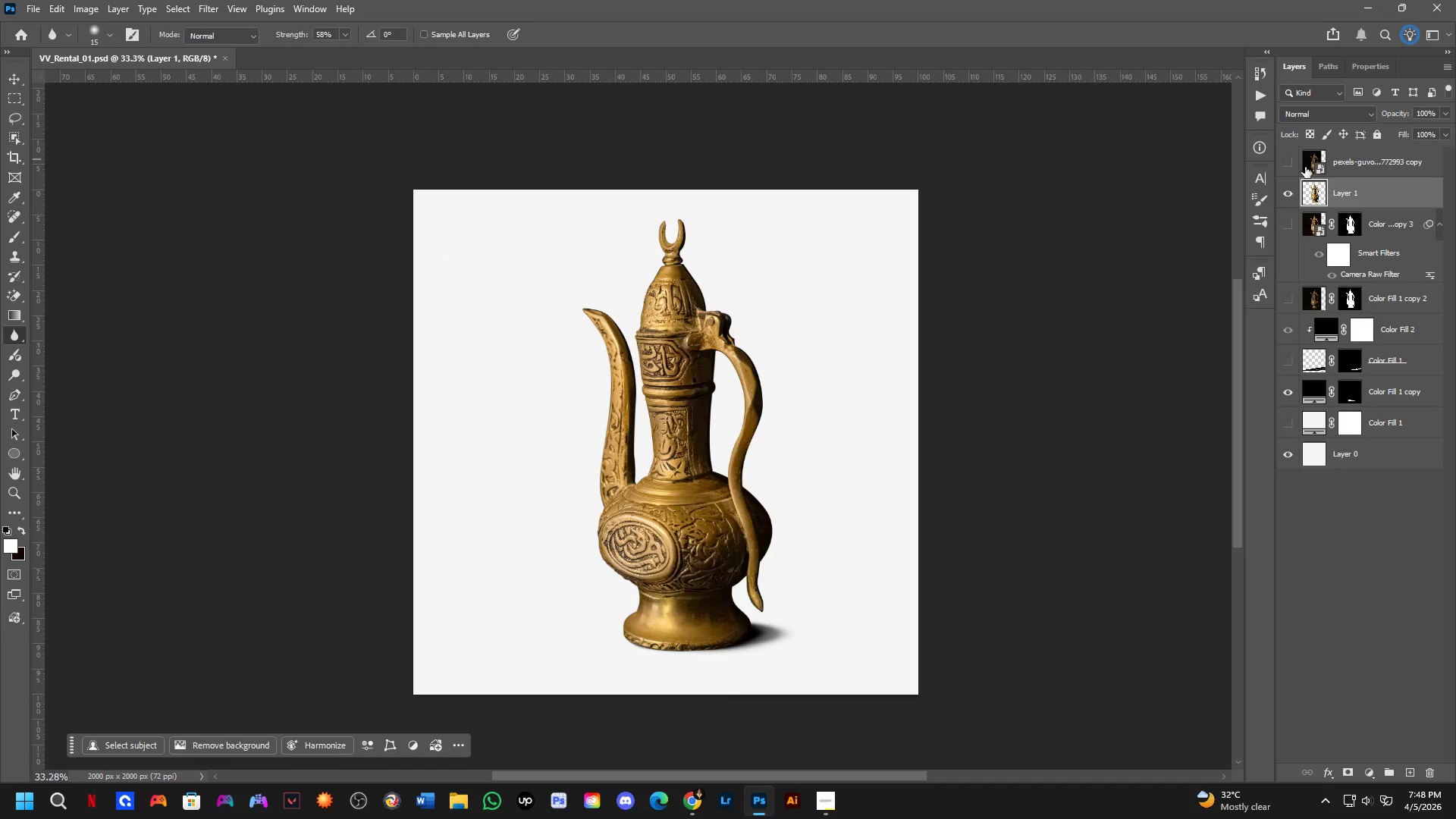 
hold_key(key=Space, duration=0.61)
 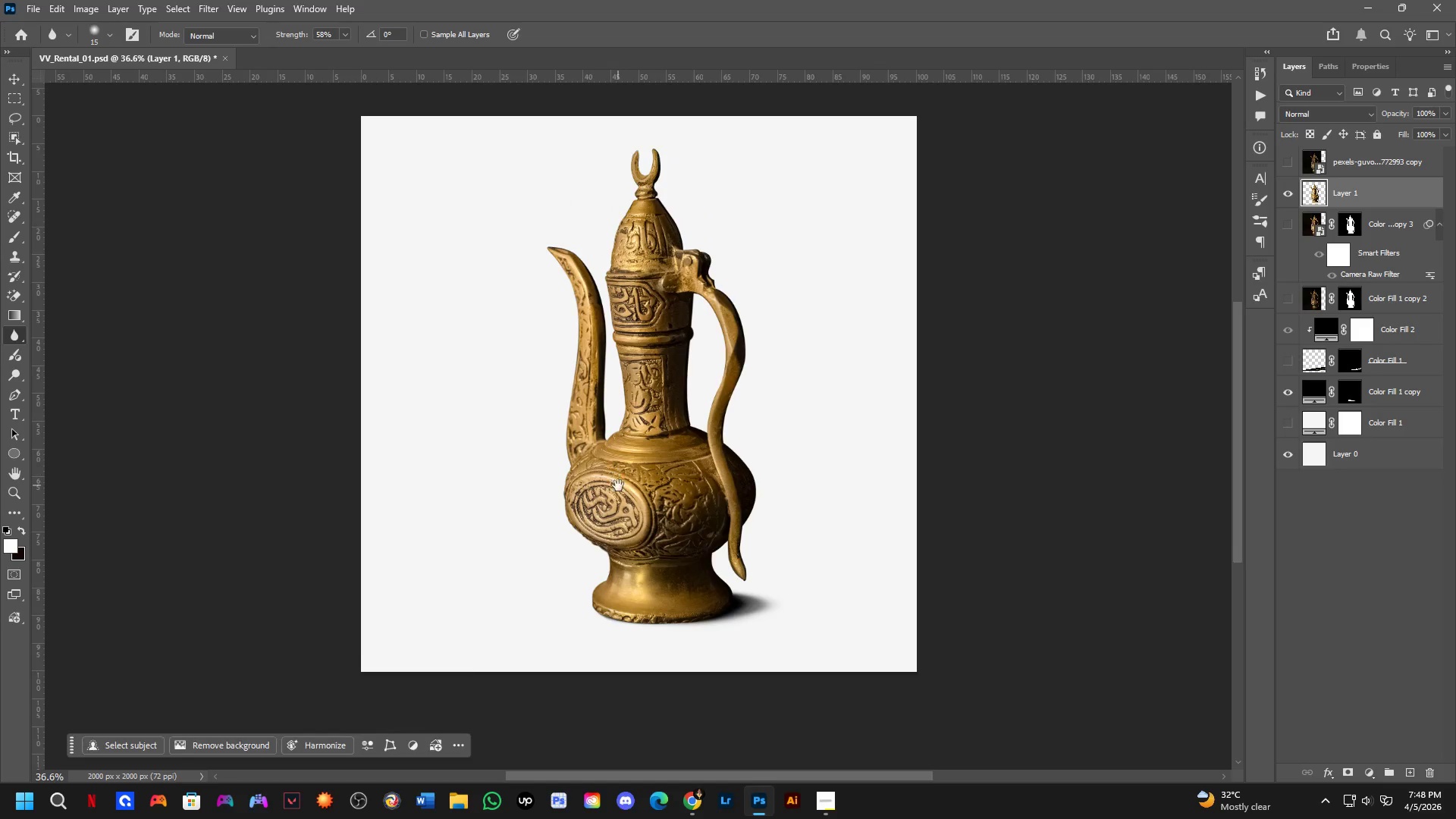 
left_click_drag(start_coordinate=[641, 516], to_coordinate=[615, 475])
 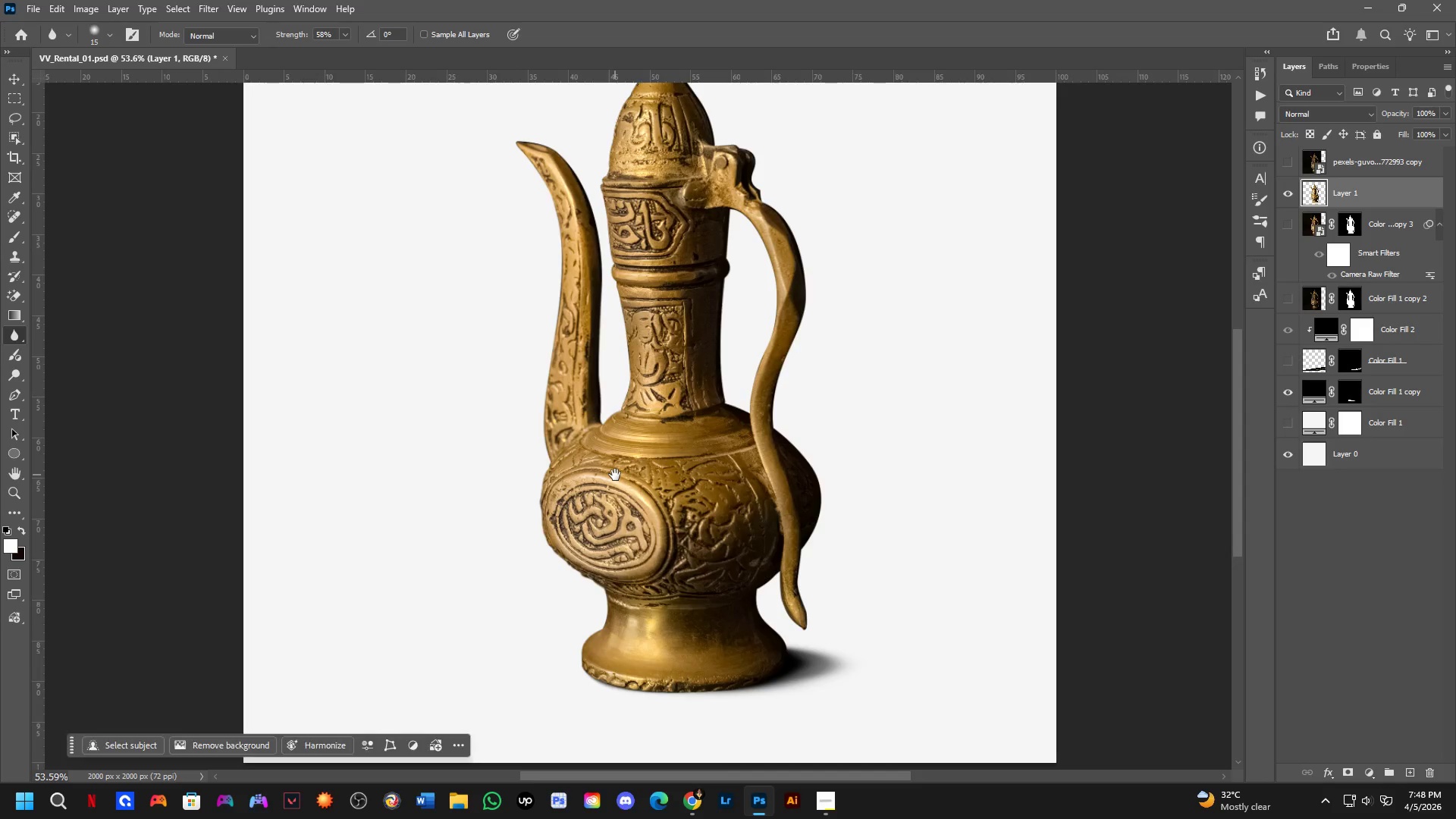 
scroll: coordinate [648, 514], scroll_direction: up, amount: 5.0
 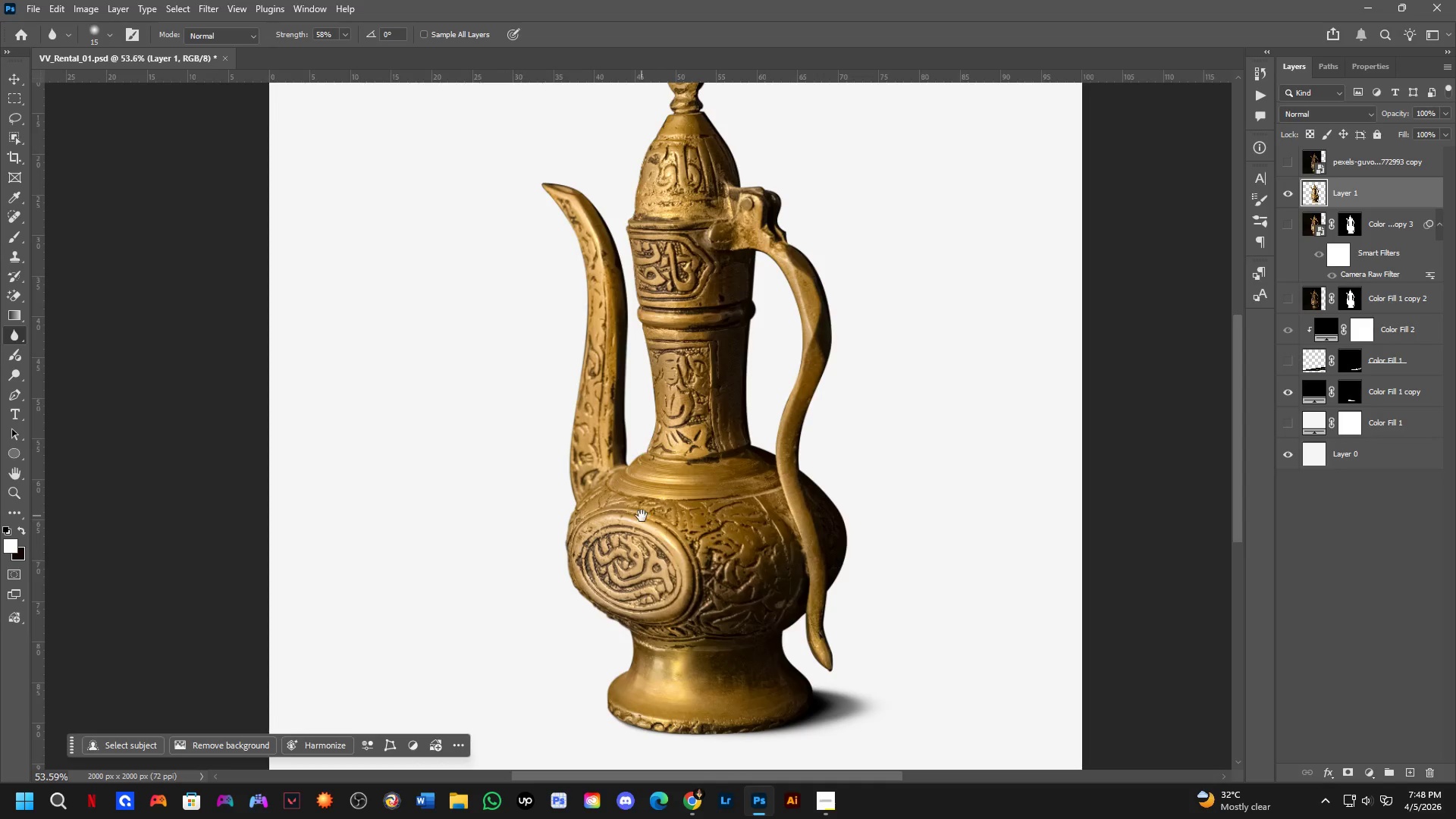 
hold_key(key=Space, duration=0.83)
 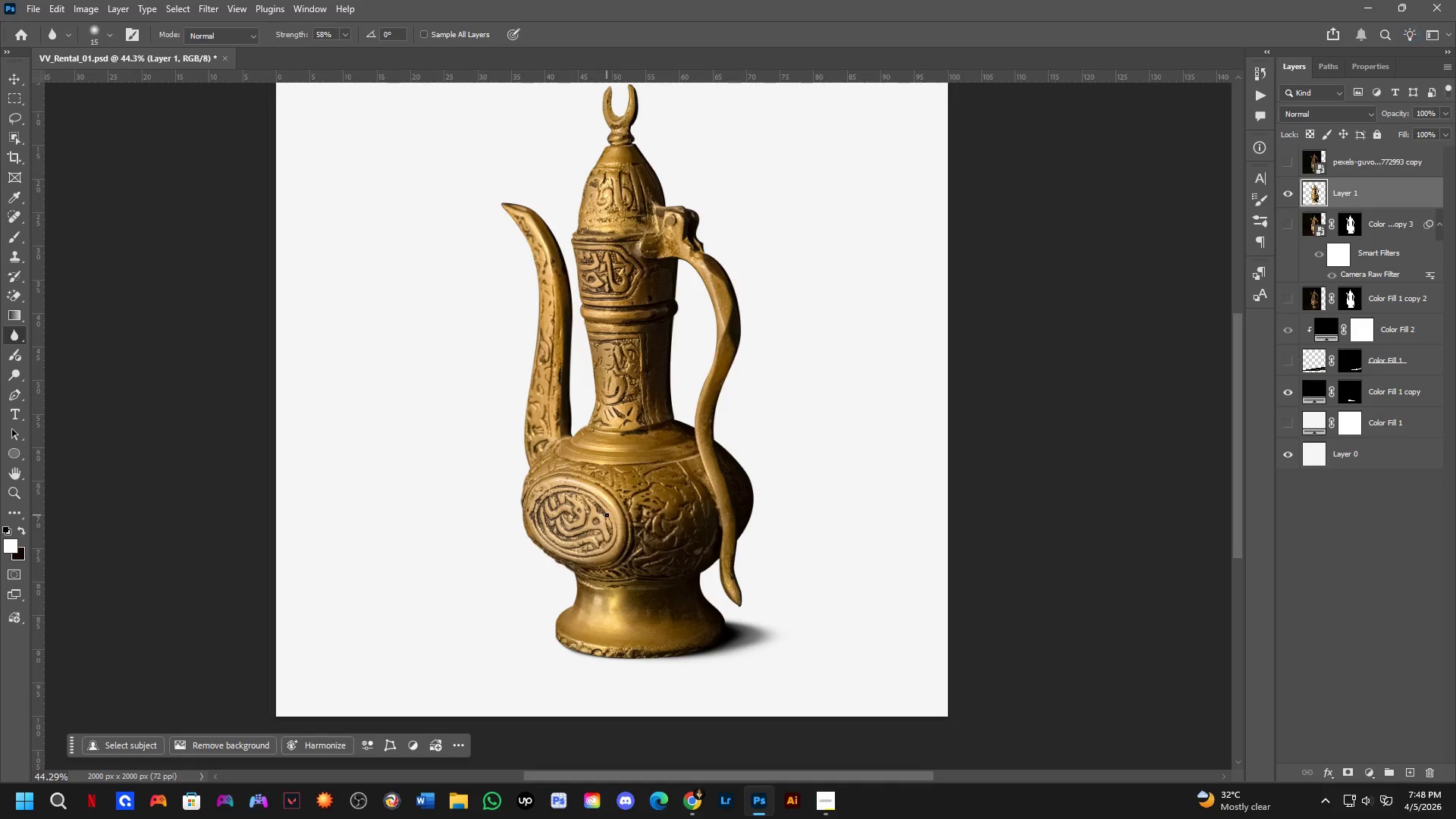 
left_click_drag(start_coordinate=[618, 489], to_coordinate=[590, 499])
 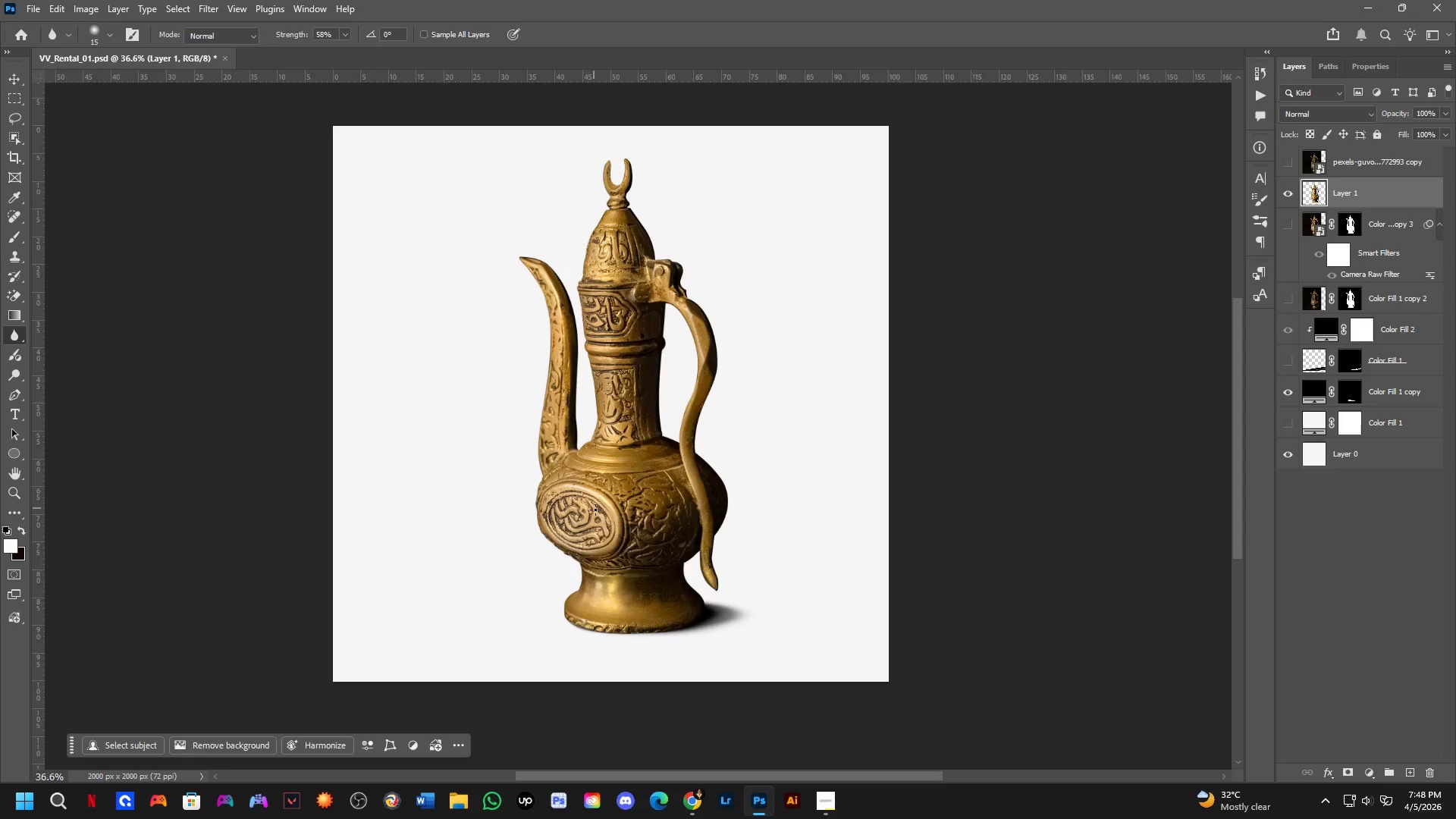 
scroll: coordinate [615, 475], scroll_direction: down, amount: 4.0
 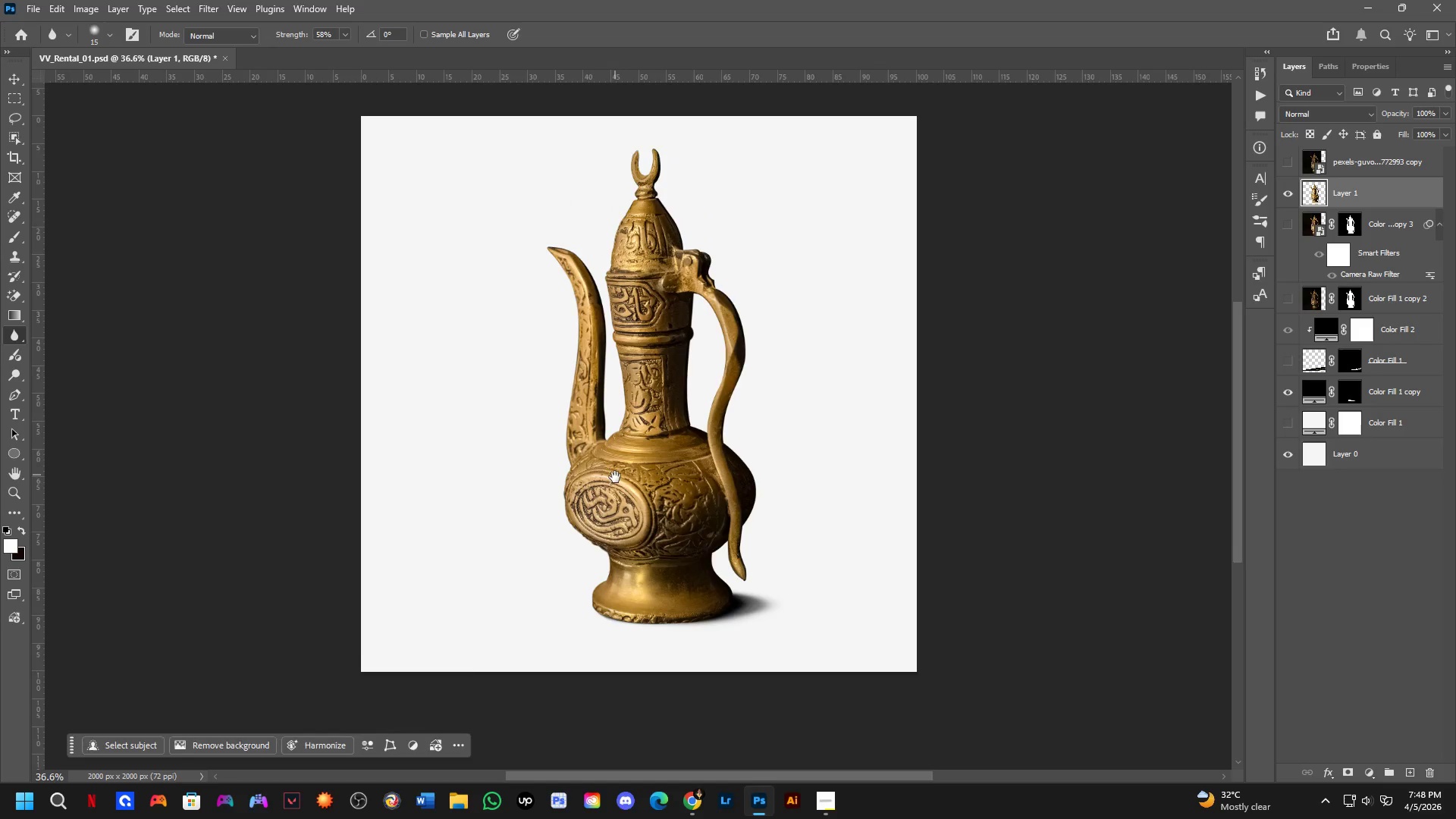 
scroll: coordinate [607, 515], scroll_direction: up, amount: 7.0
 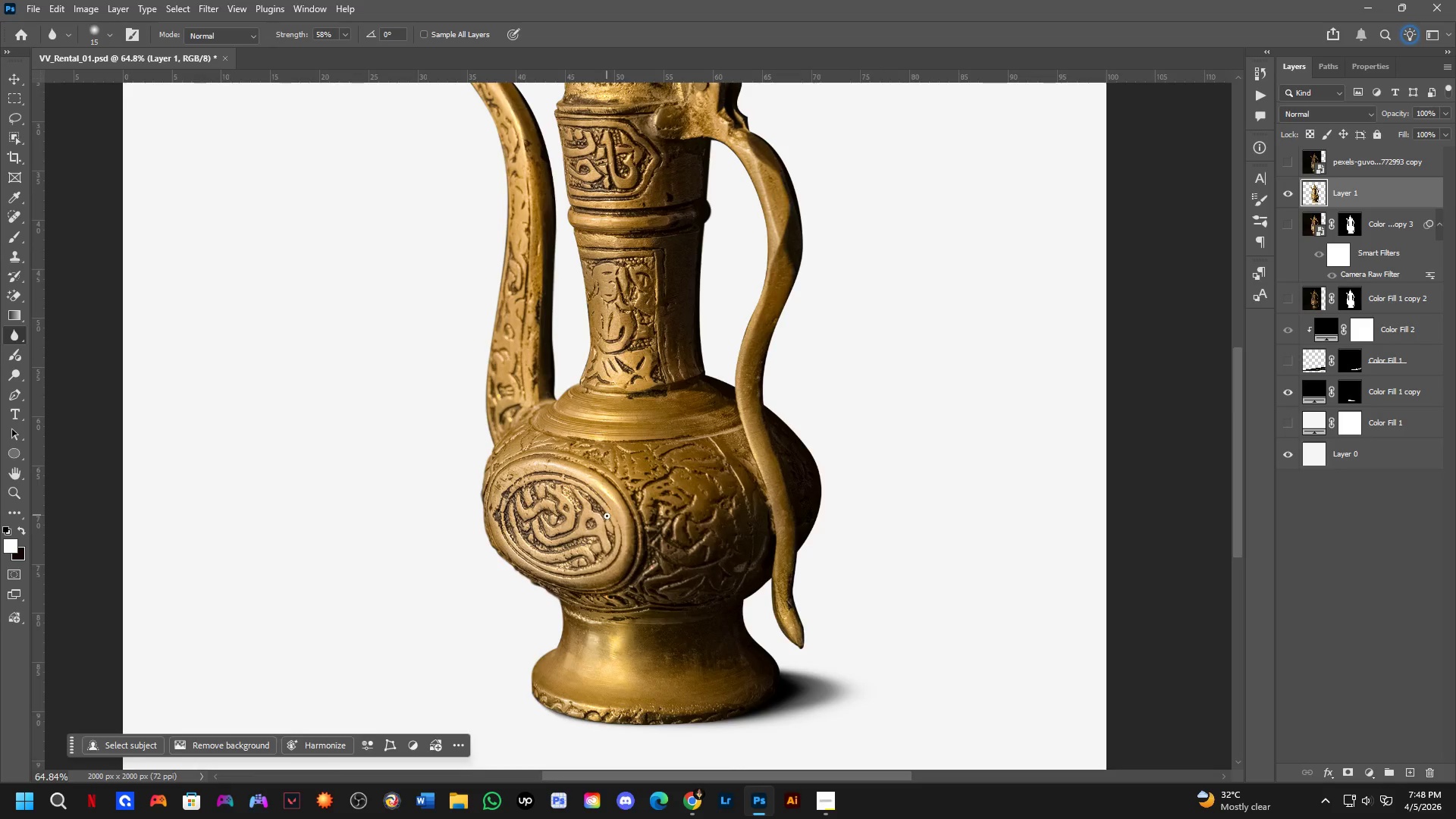 
hold_key(key=Space, duration=0.48)
 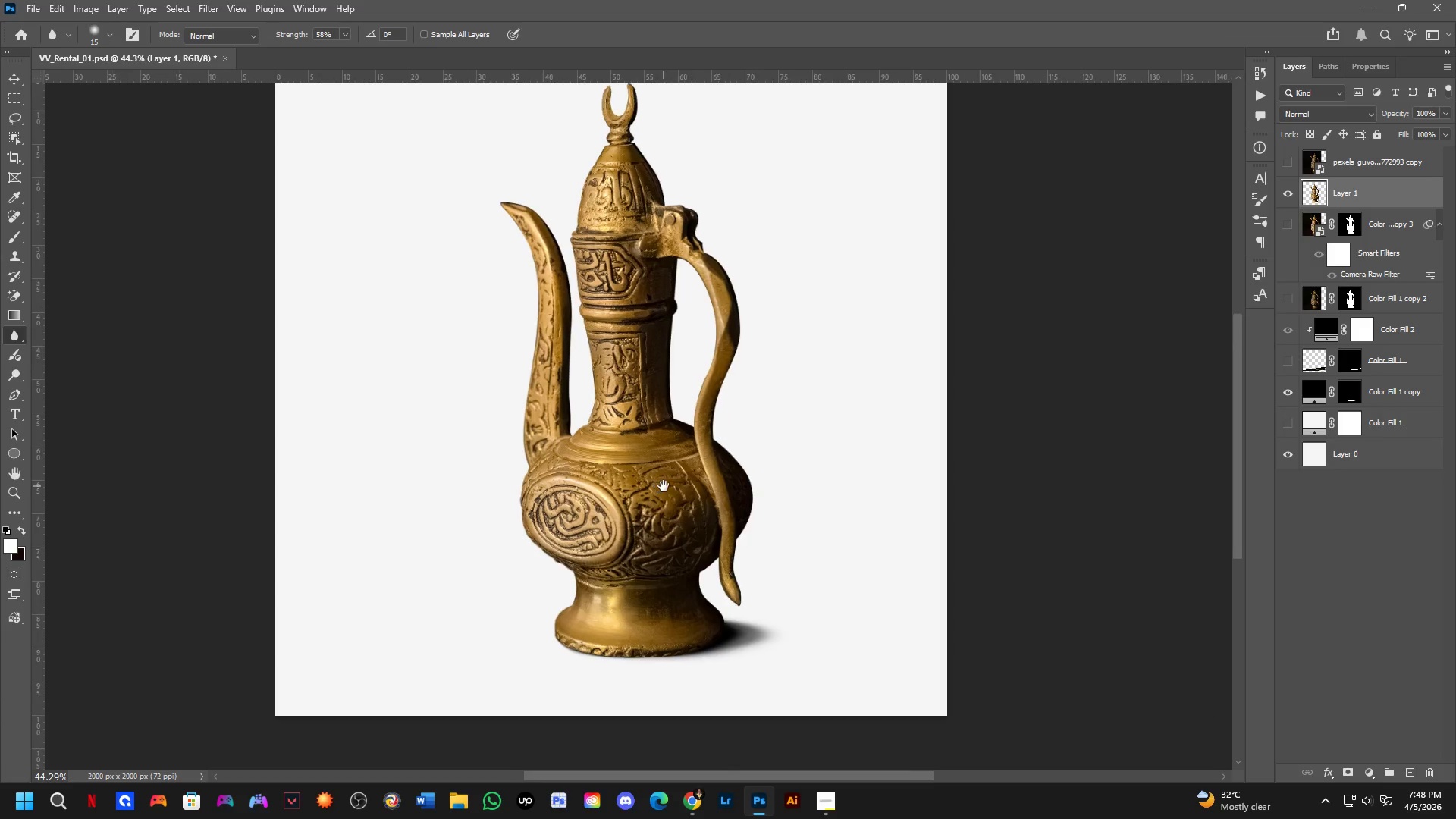 
left_click_drag(start_coordinate=[663, 446], to_coordinate=[653, 475])
 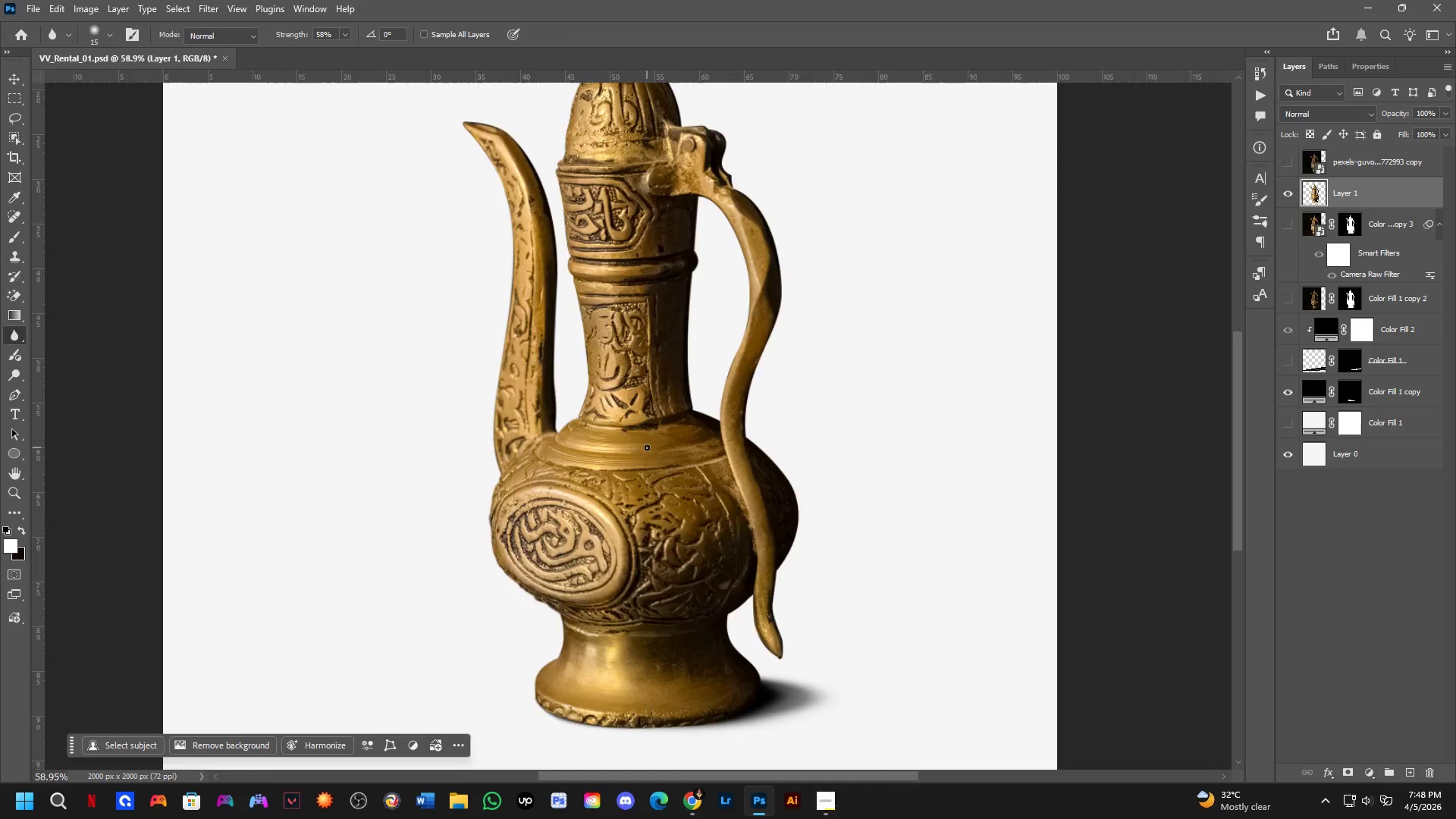 
scroll: coordinate [626, 496], scroll_direction: down, amount: 1.0
 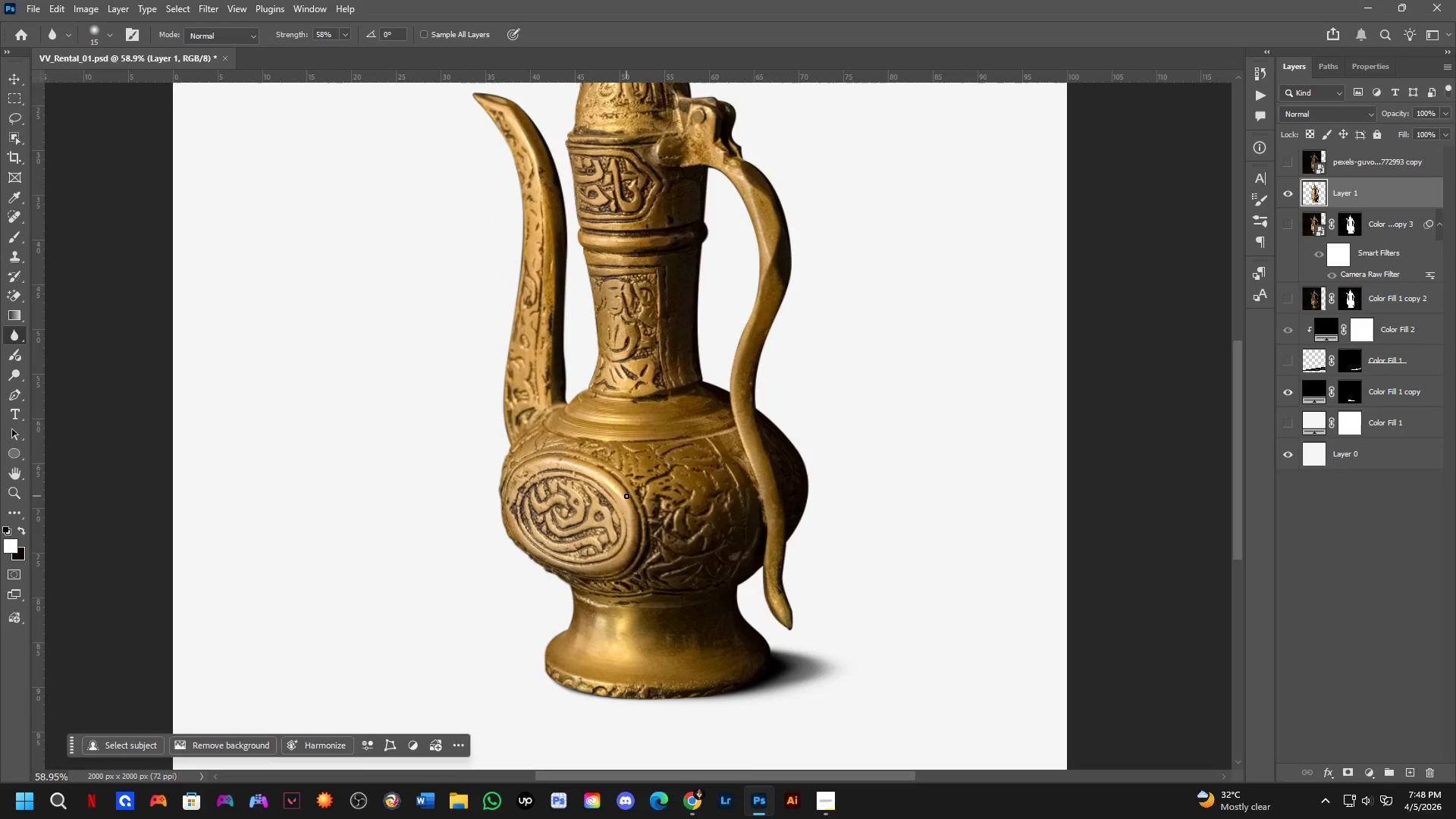 
hold_key(key=Space, duration=0.45)
 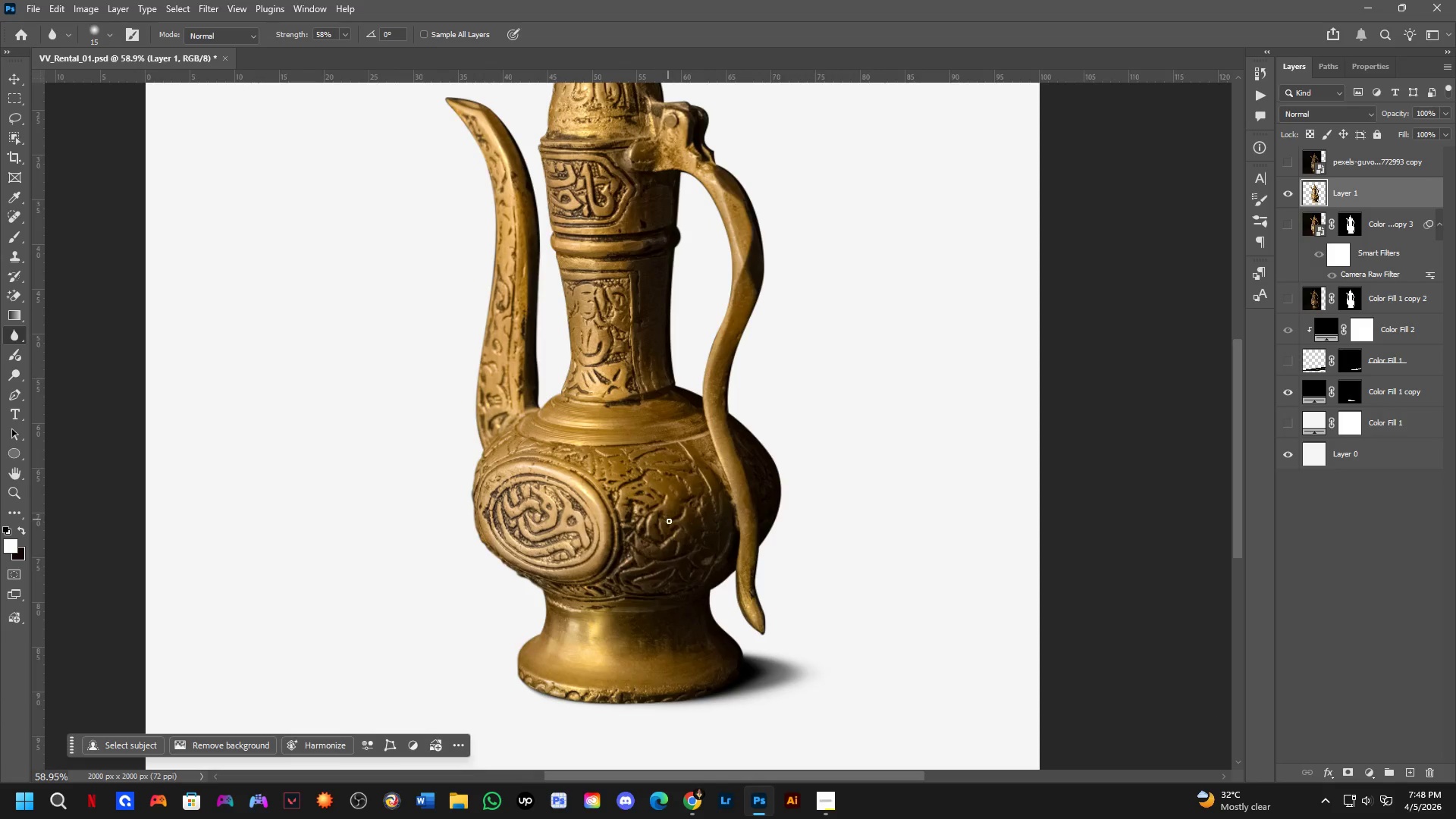 
left_click_drag(start_coordinate=[672, 487], to_coordinate=[664, 486])
 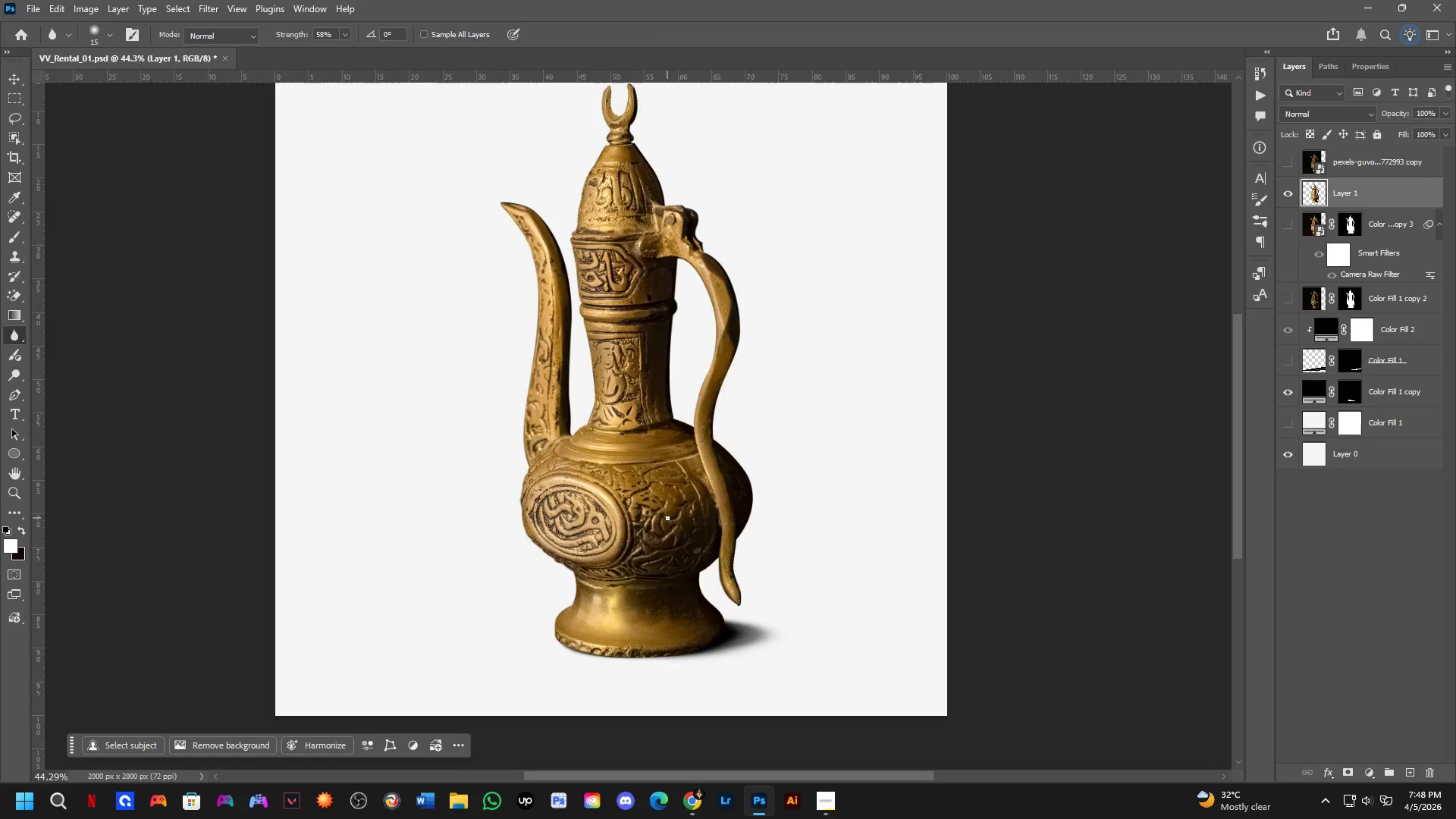 
scroll: coordinate [647, 447], scroll_direction: down, amount: 3.0
 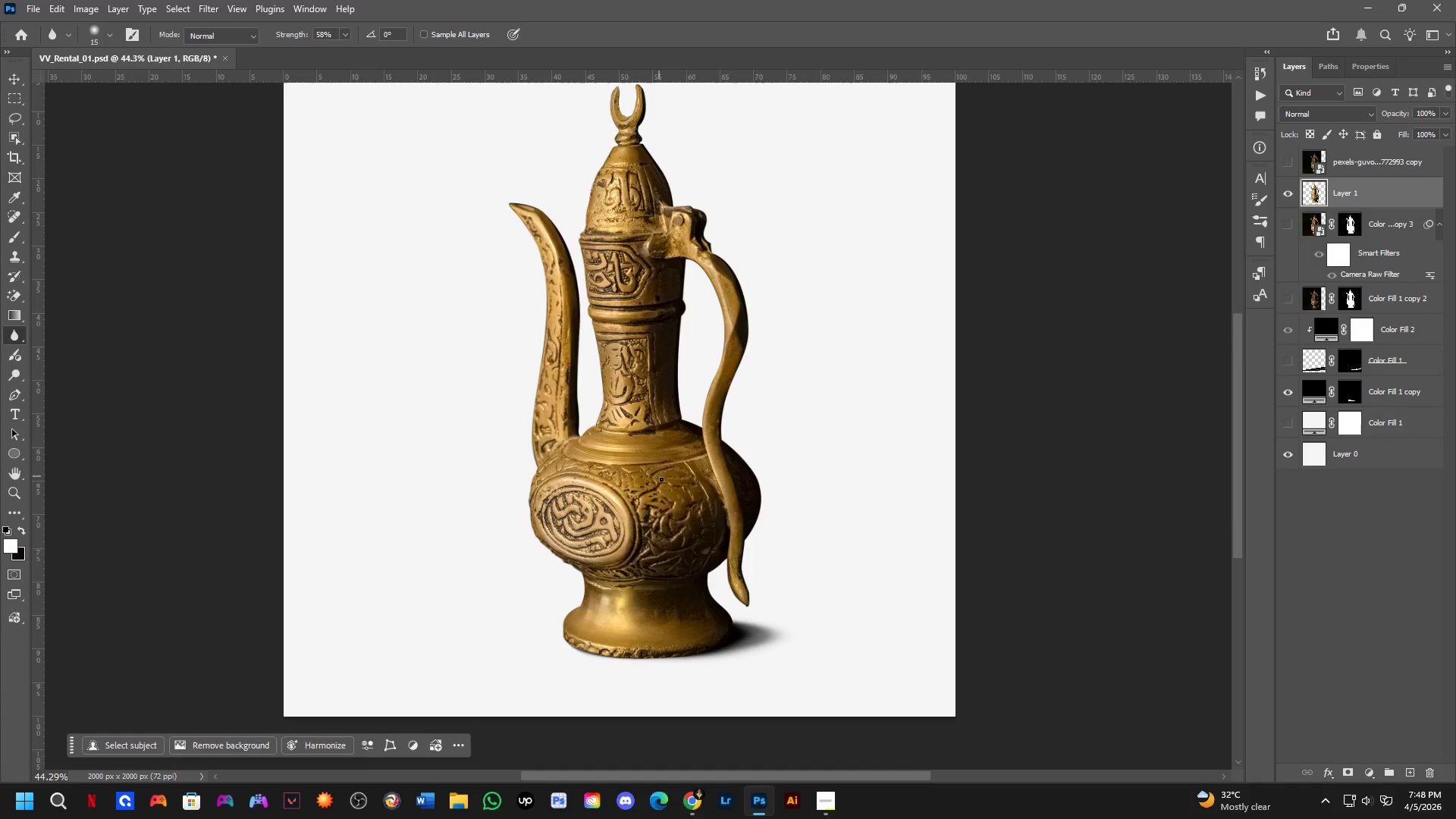 
hold_key(key=Space, duration=0.64)
 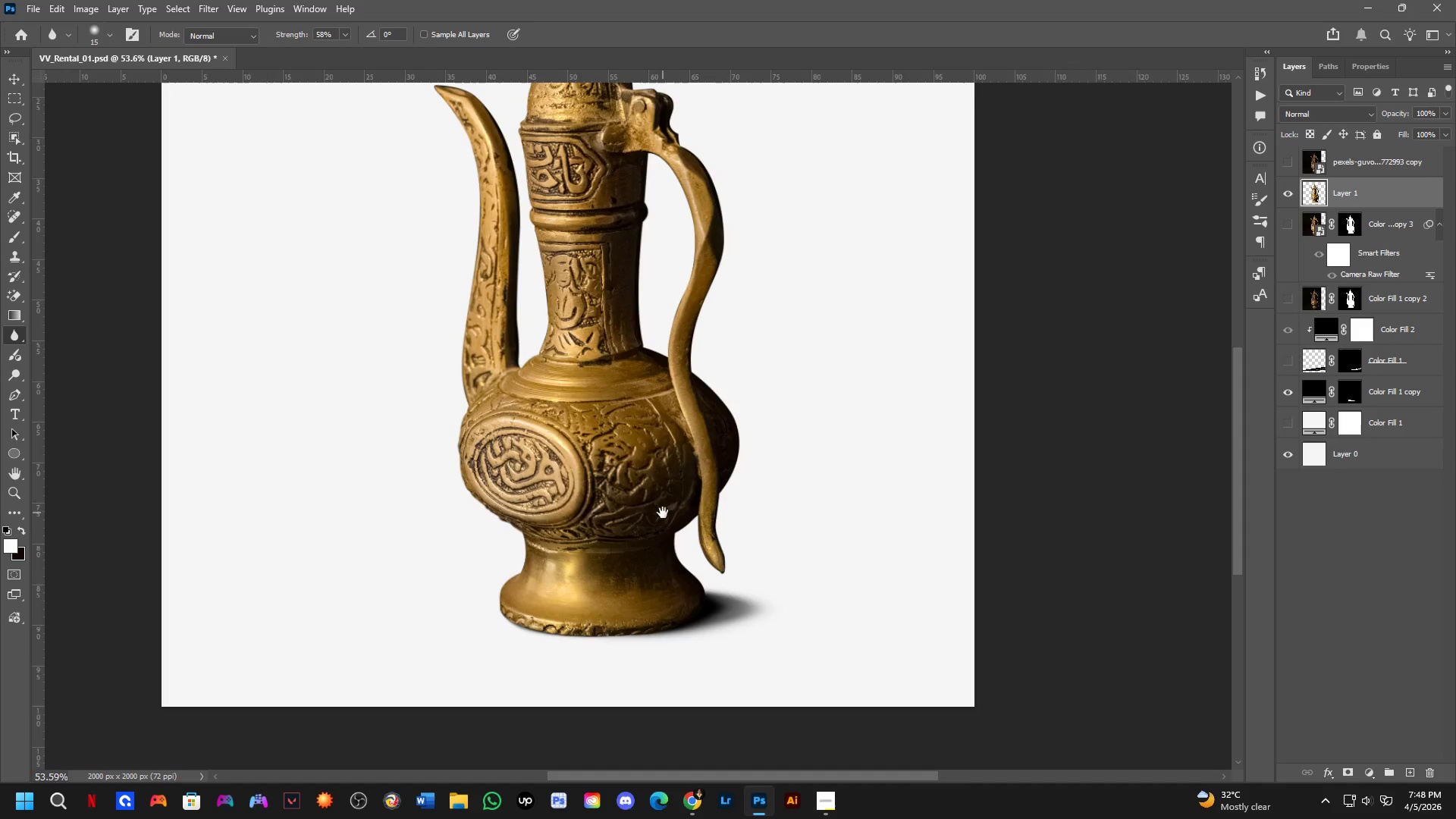 
left_click_drag(start_coordinate=[695, 564], to_coordinate=[663, 513])
 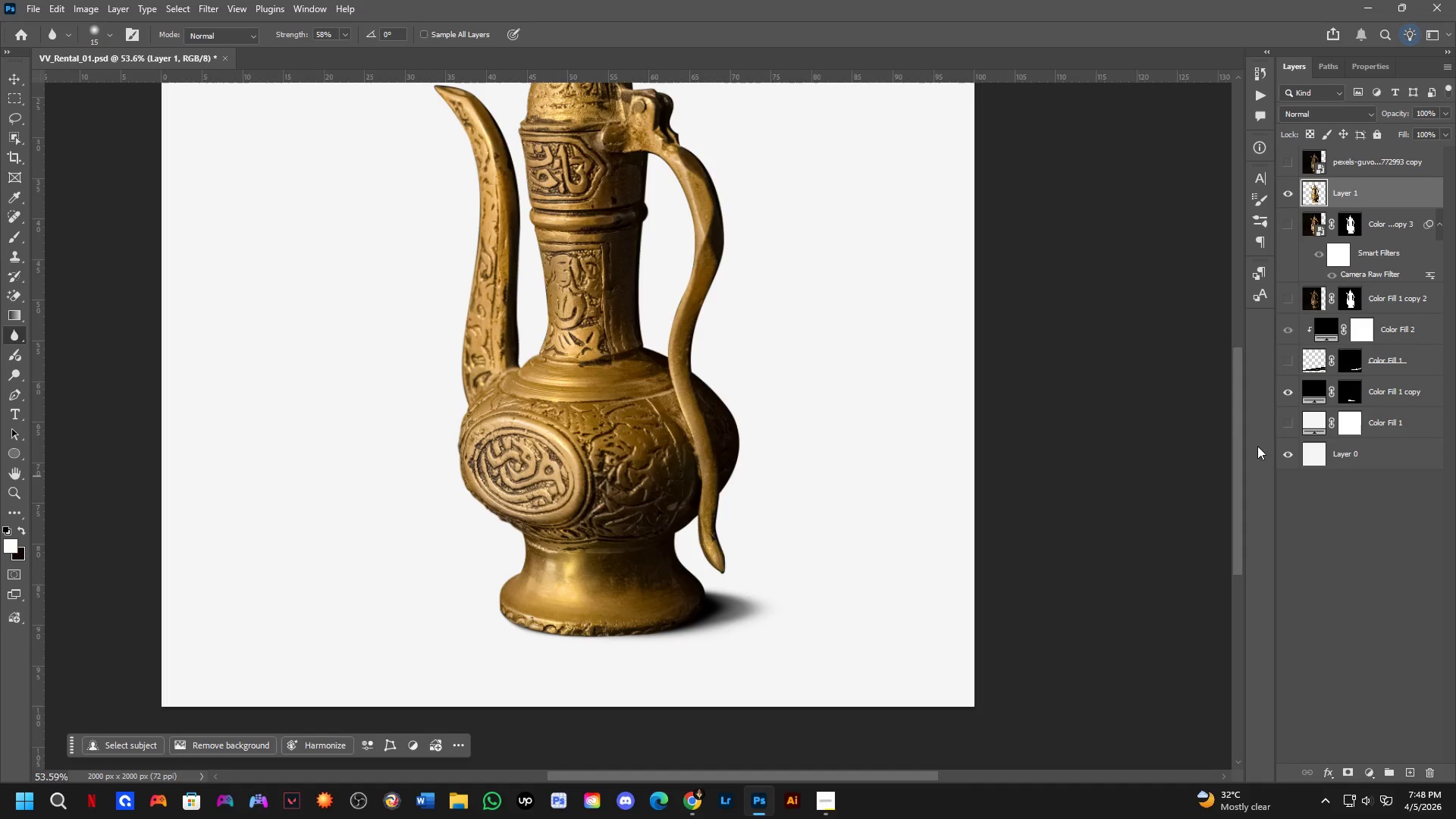 
scroll: coordinate [674, 531], scroll_direction: up, amount: 2.0
 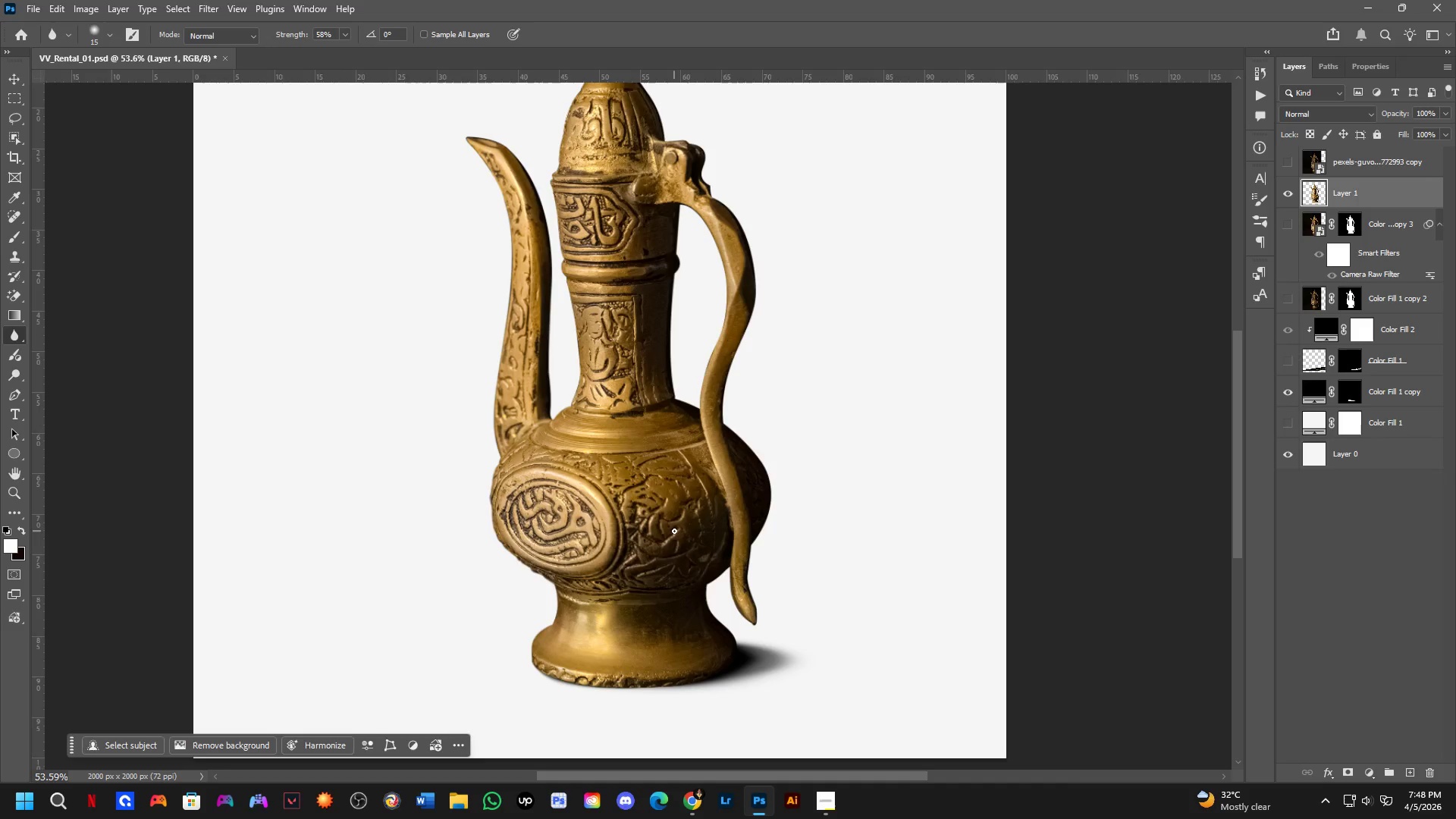 
hold_key(key=Space, duration=0.48)
 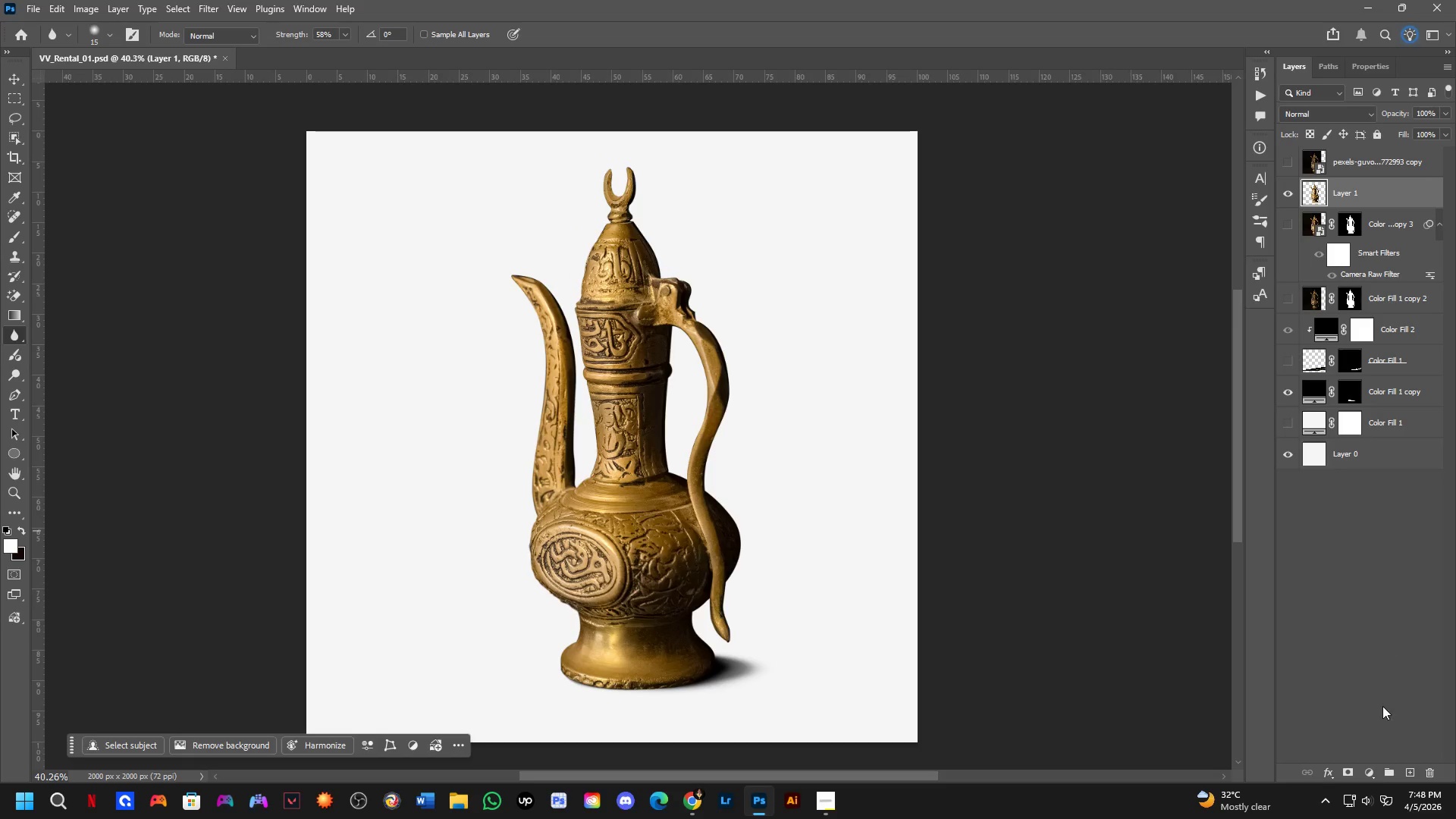 
left_click_drag(start_coordinate=[678, 397], to_coordinate=[684, 482])
 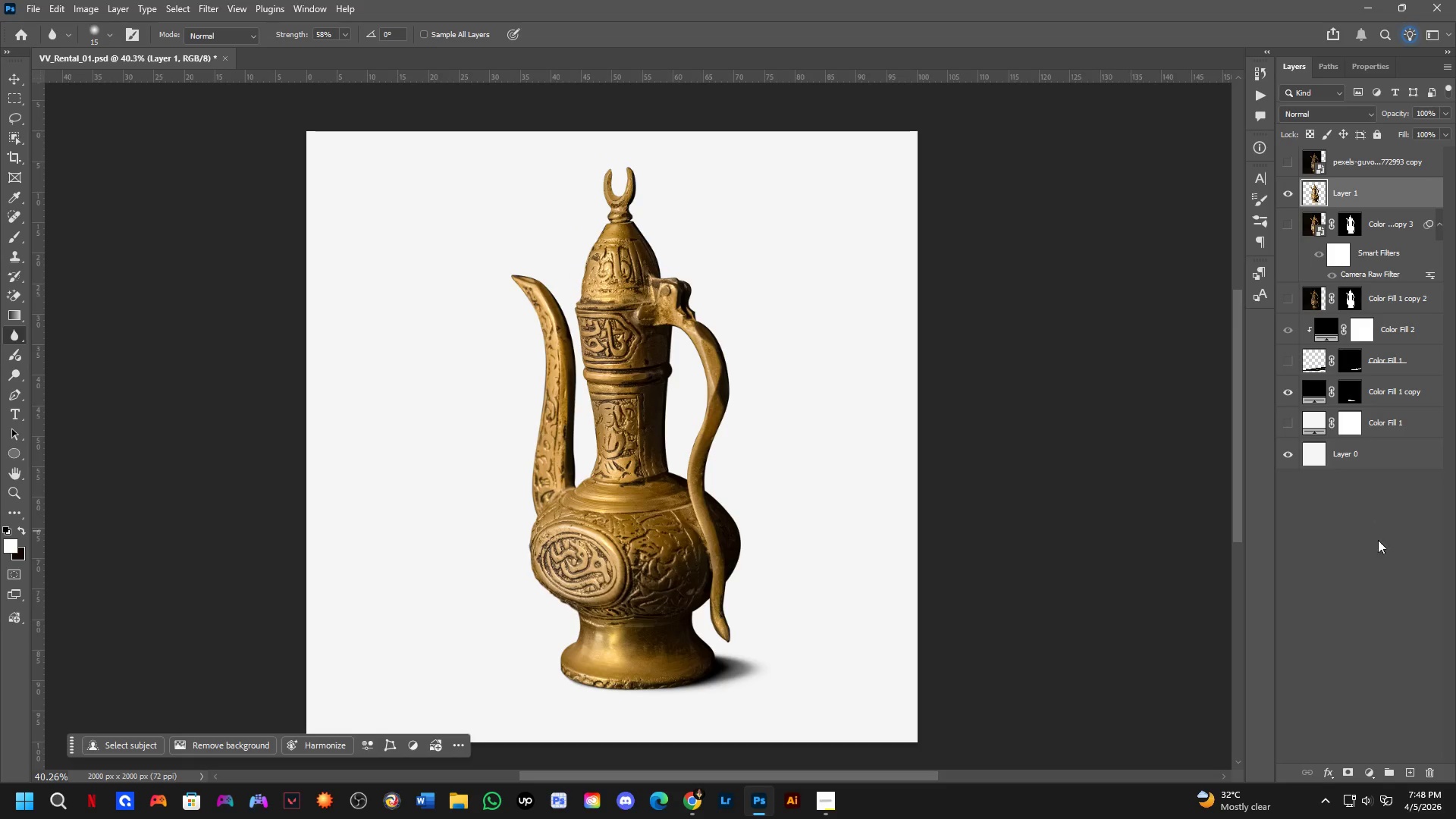 
scroll: coordinate [721, 504], scroll_direction: down, amount: 3.0
 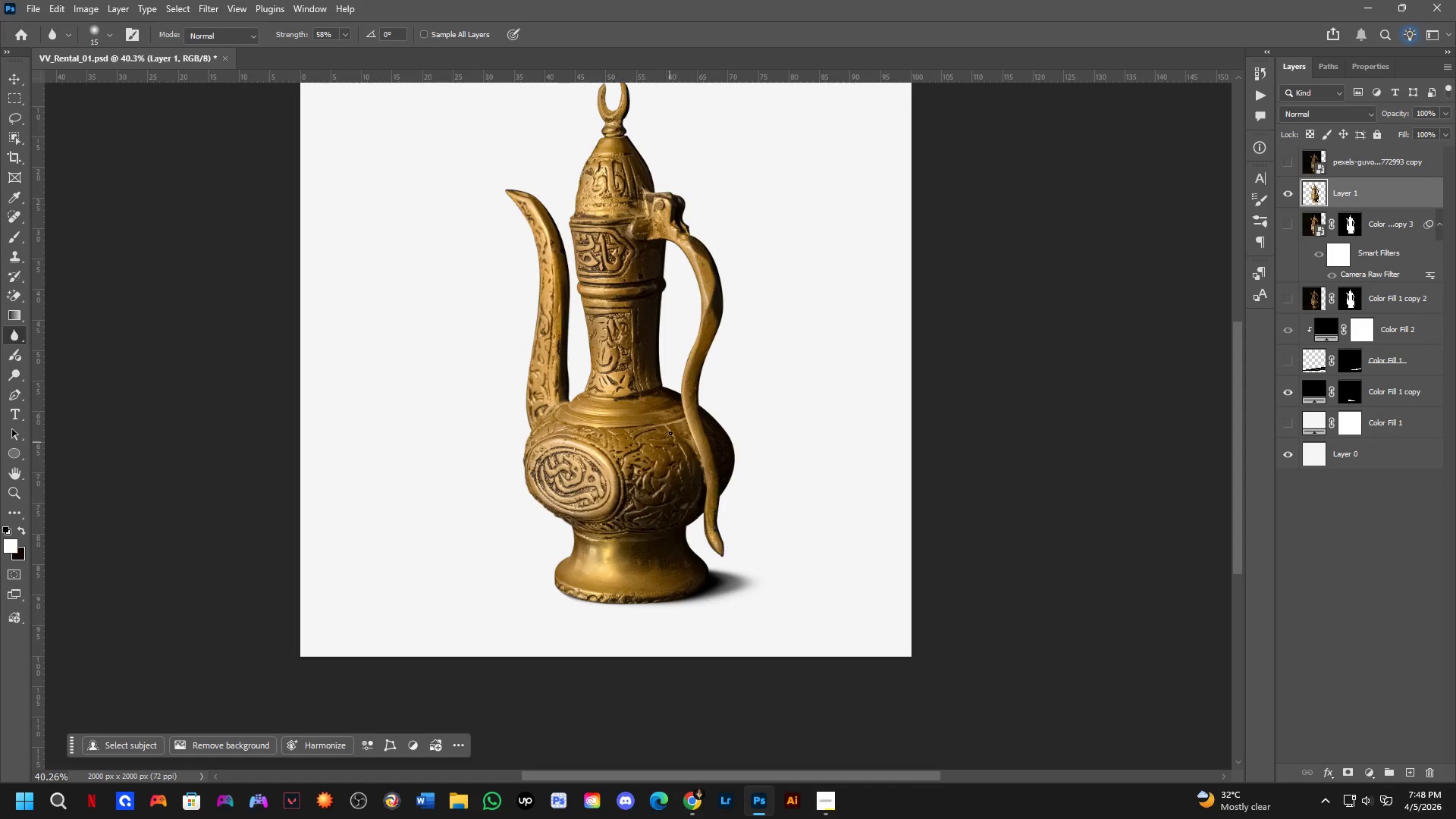 
mouse_move([1377, 742])
 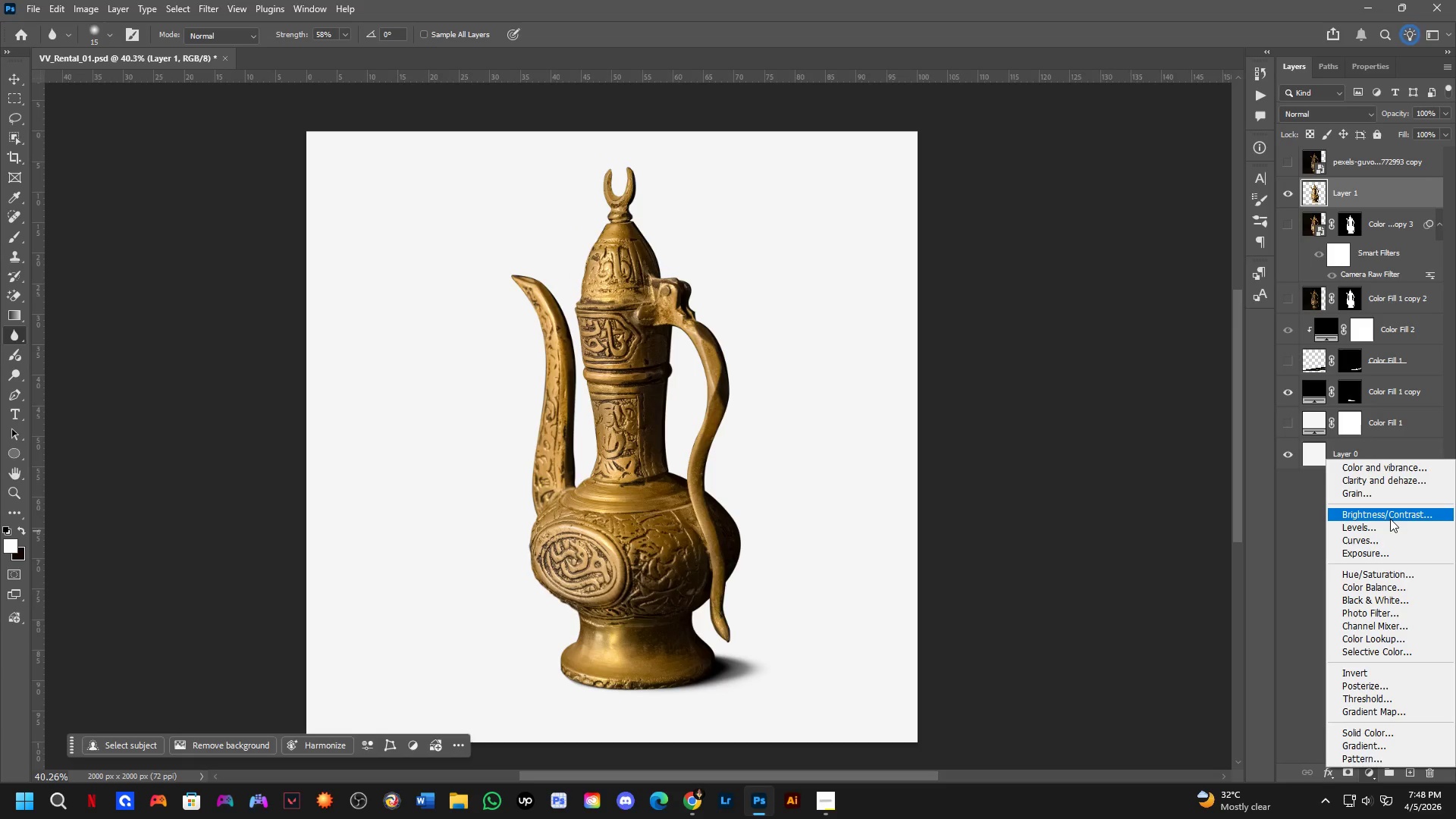 
left_click([1390, 519])
 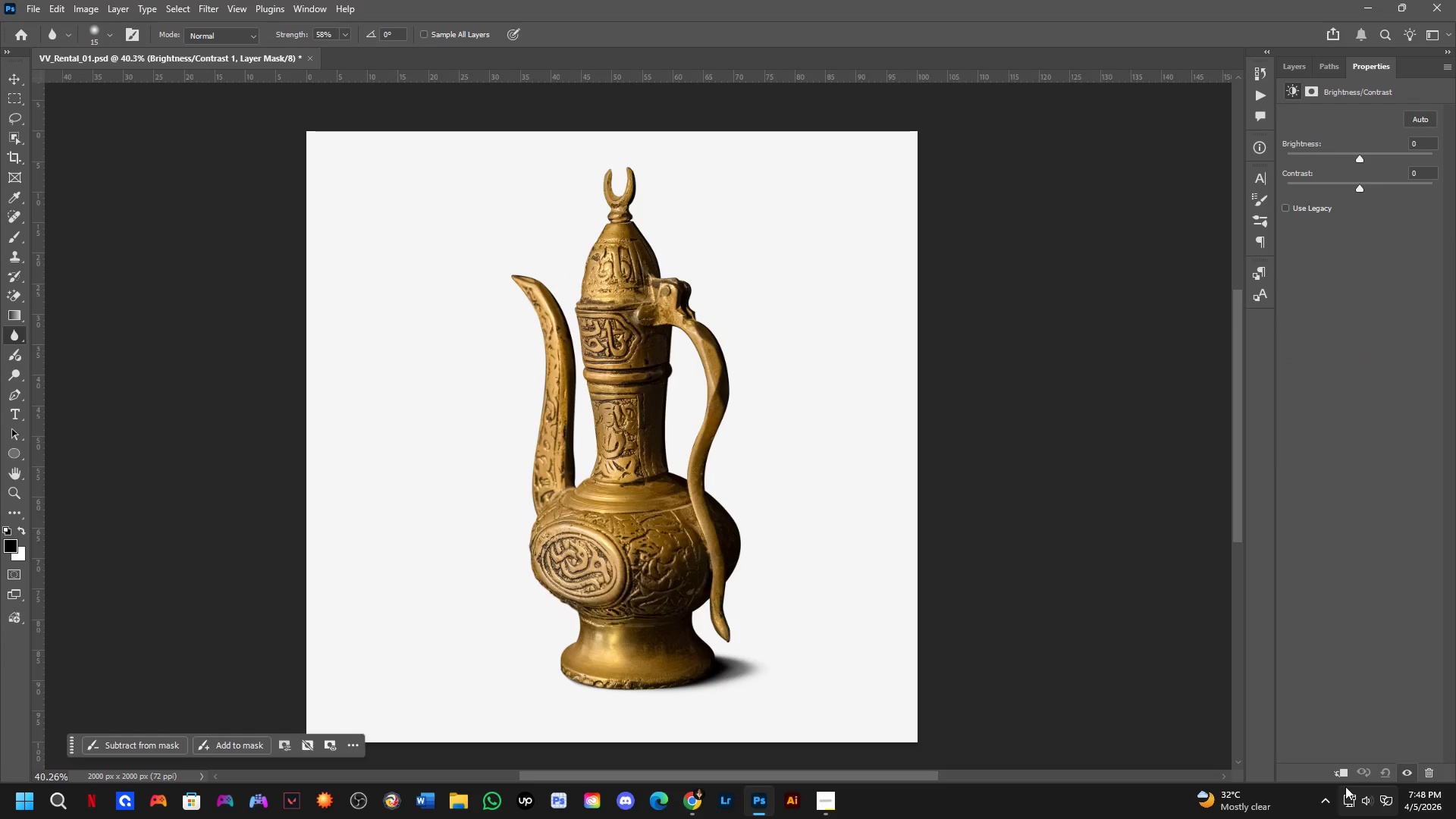 
left_click([1347, 772])
 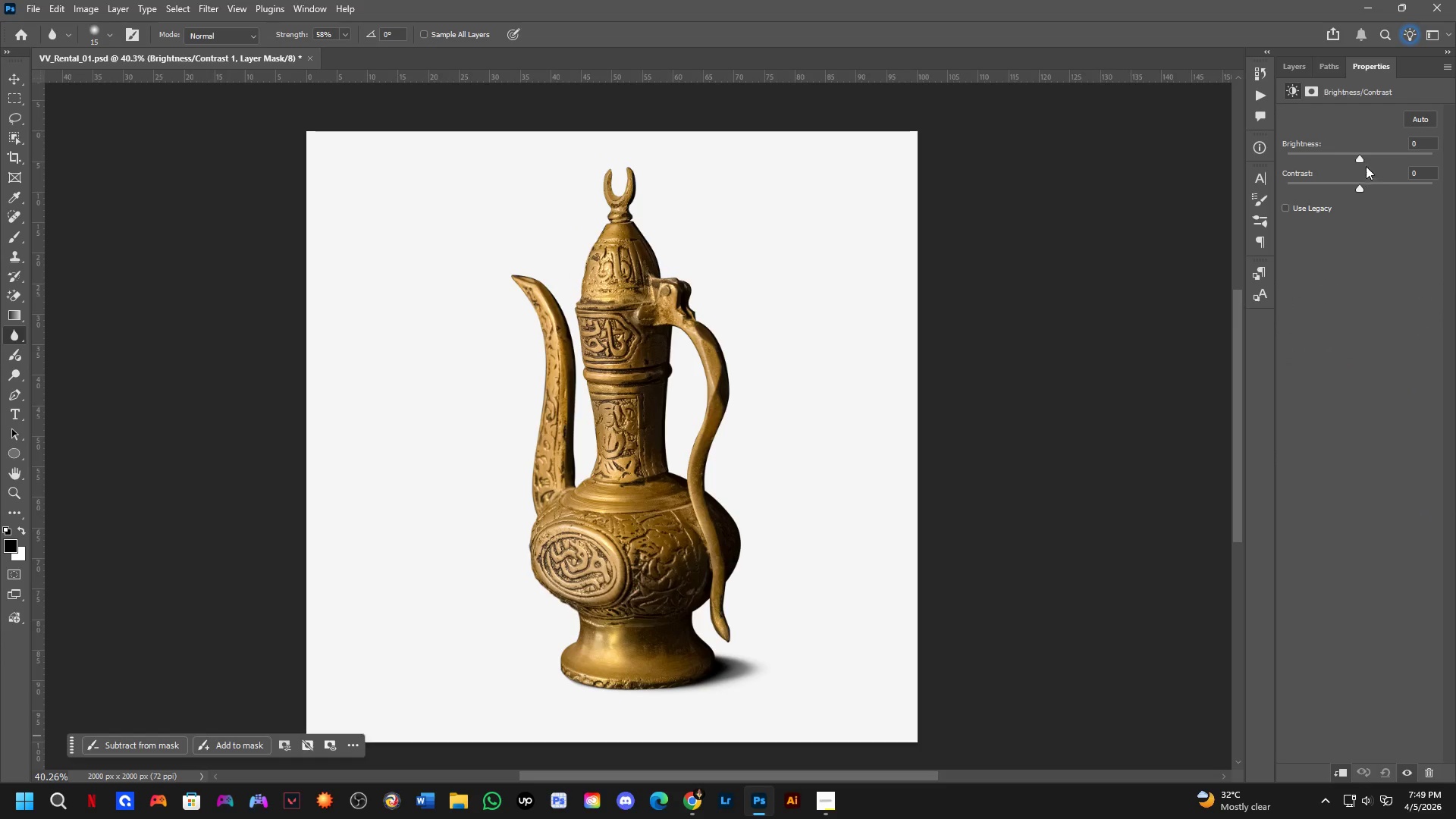 
left_click_drag(start_coordinate=[1358, 154], to_coordinate=[1383, 155])
 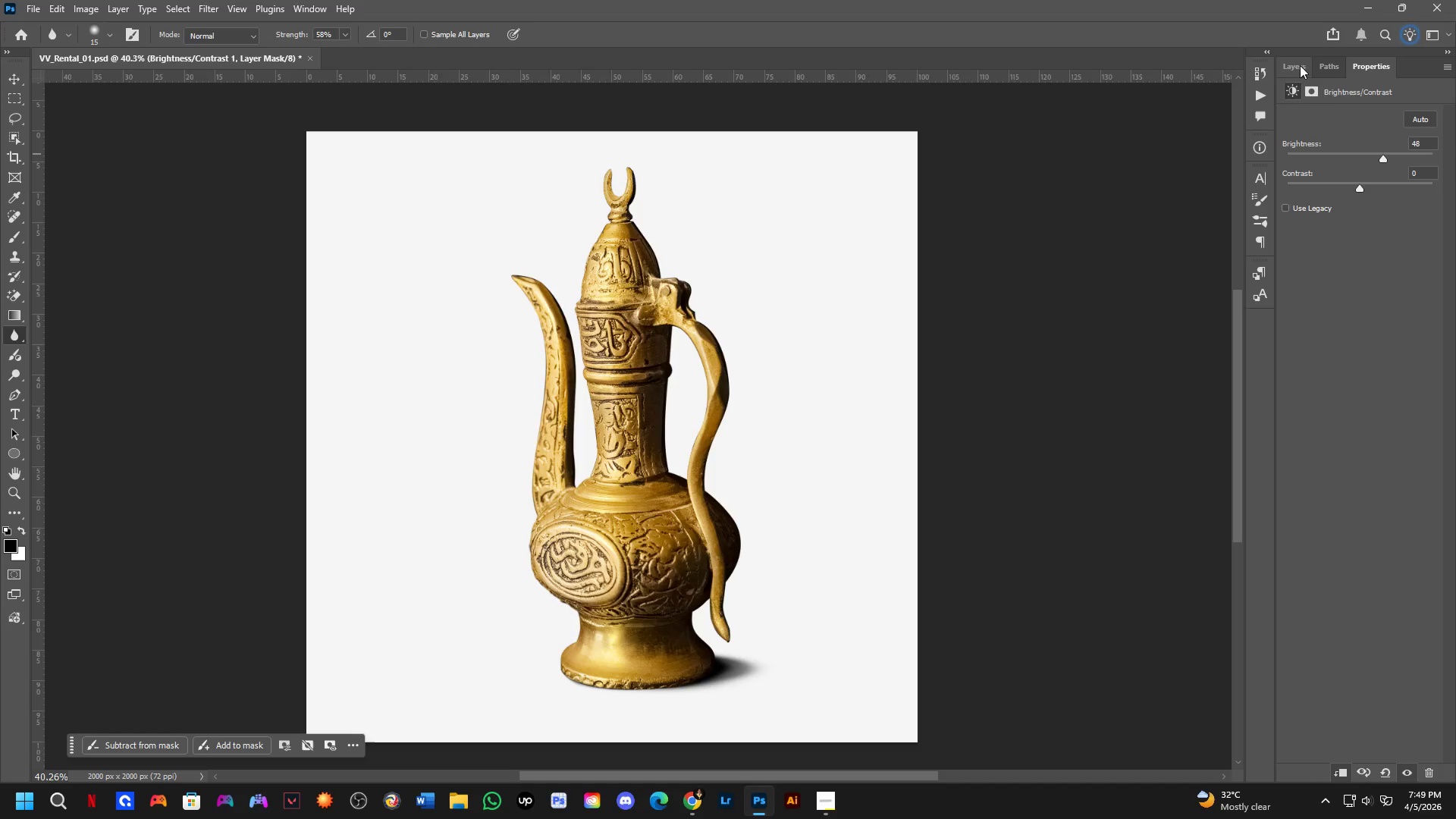 
left_click([1298, 64])
 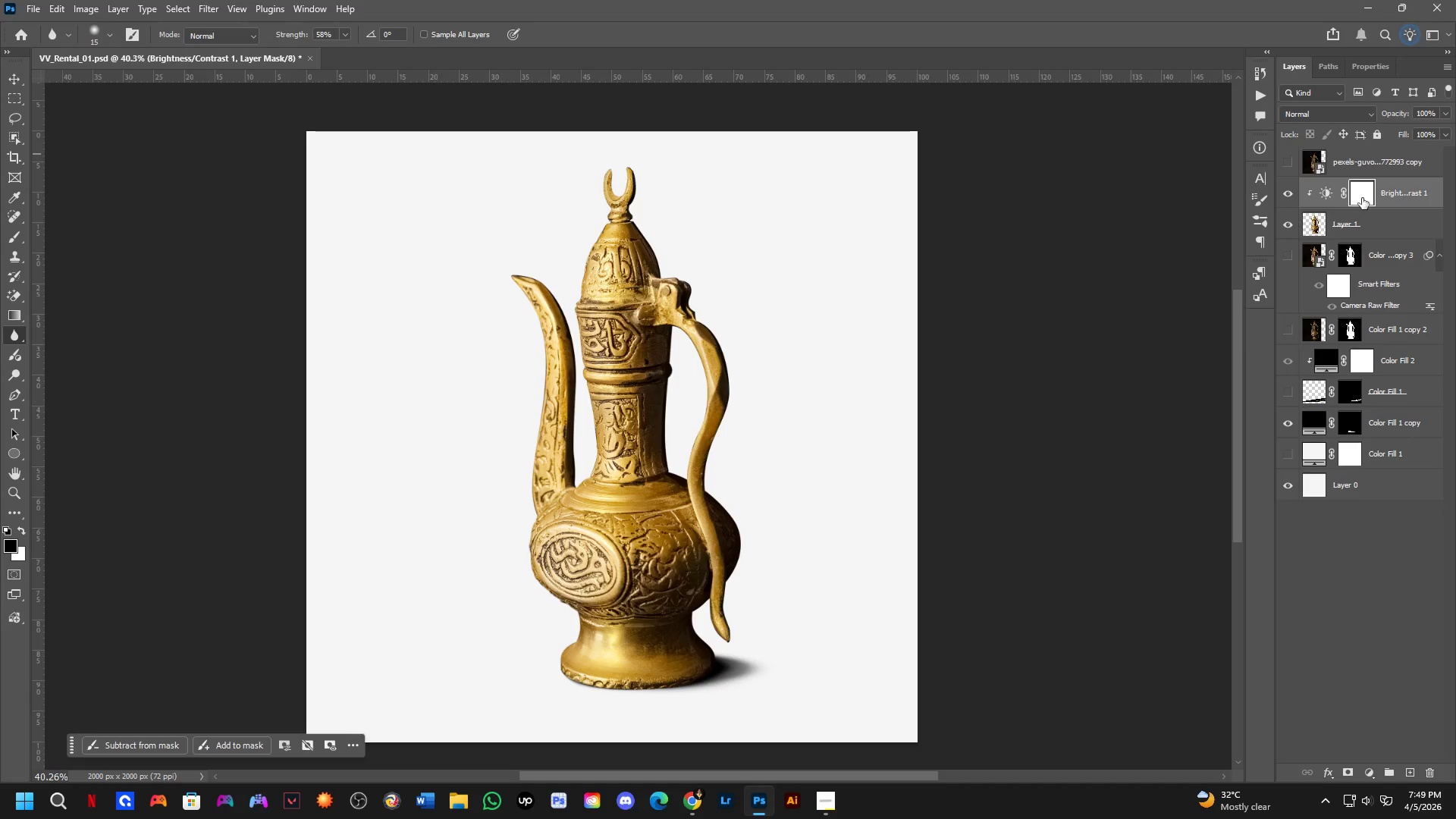 
key(Control+I)
 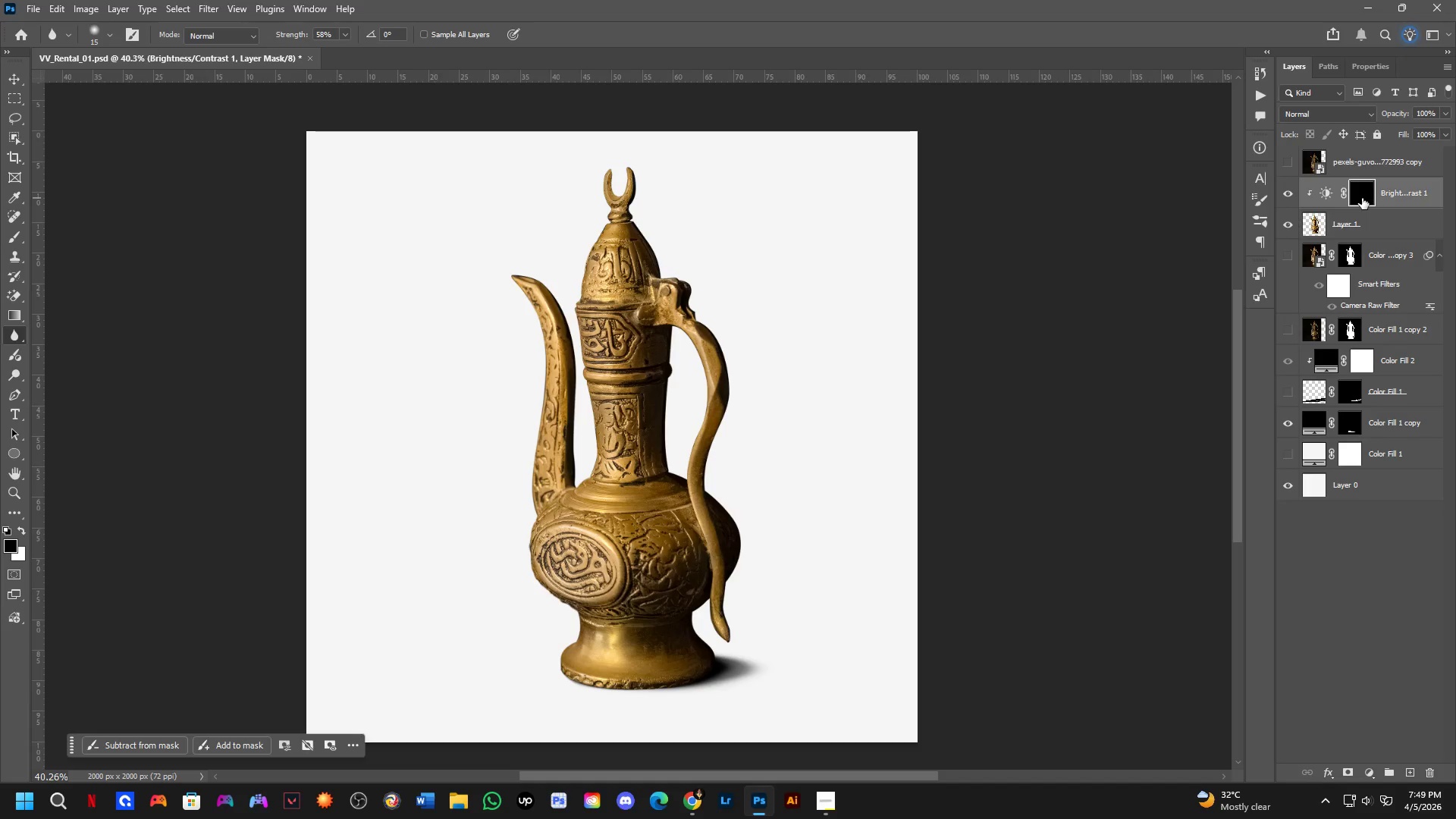 
key(B)
 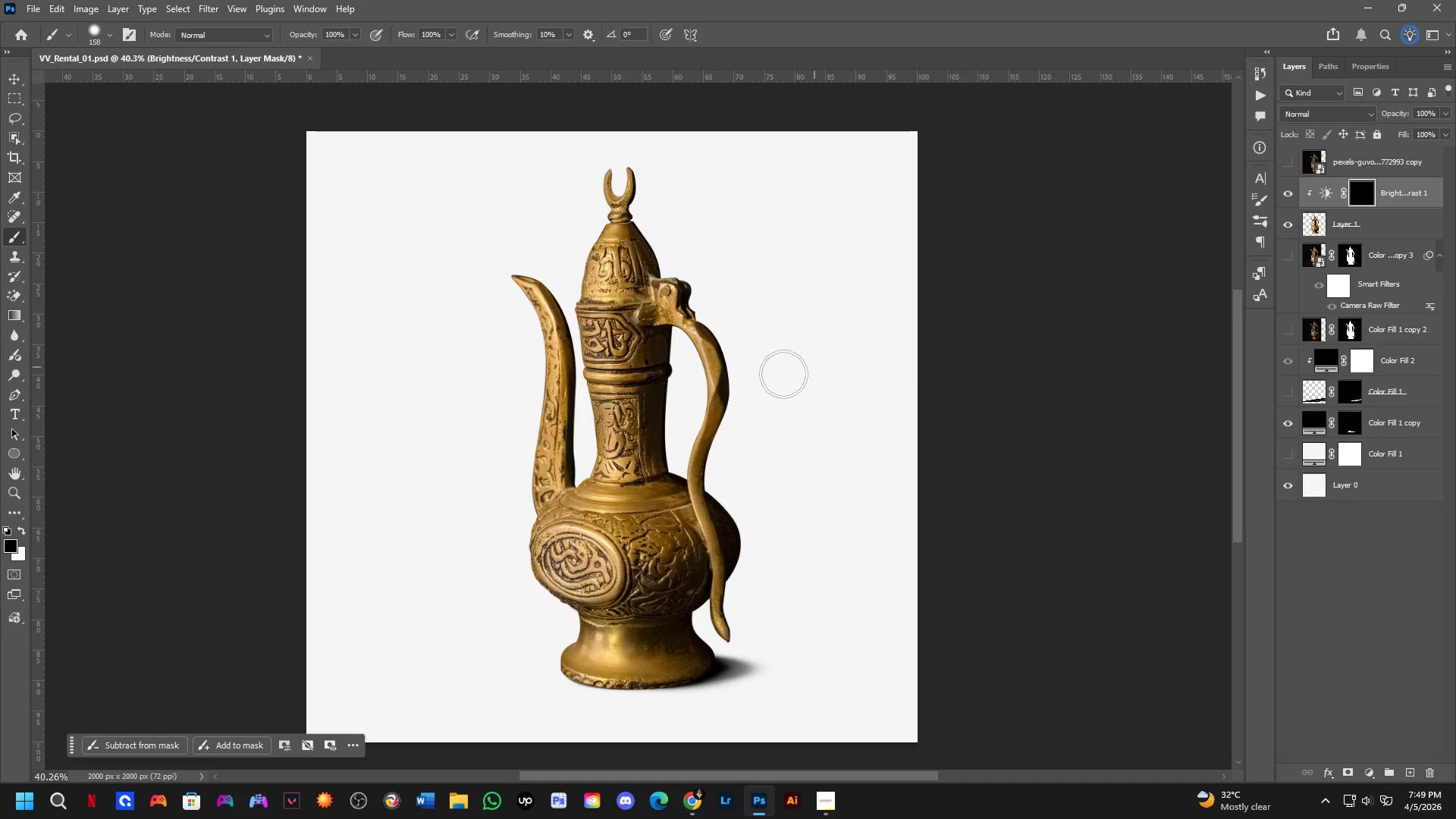 
hold_key(key=AltLeft, duration=0.55)
 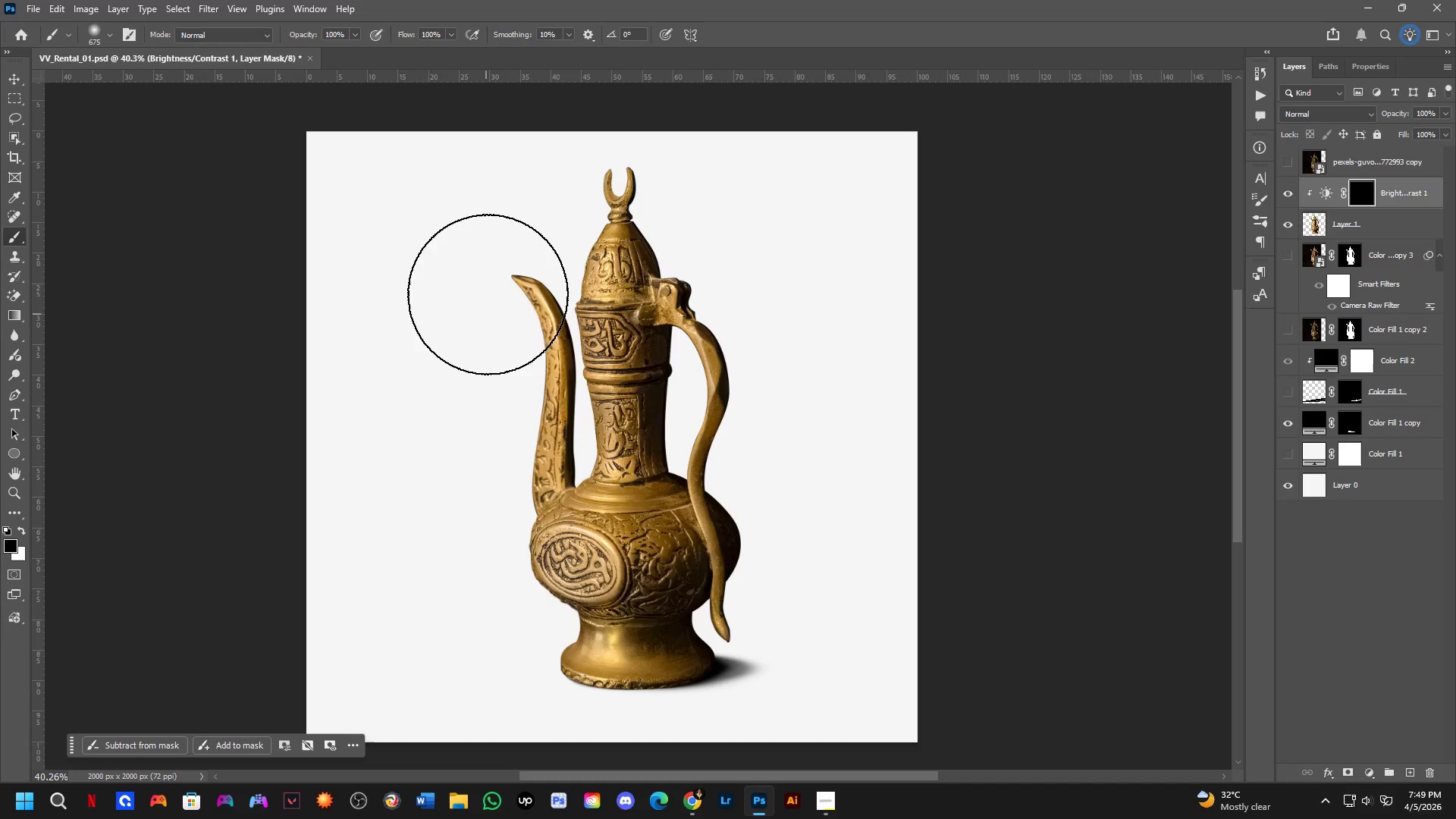 
left_click_drag(start_coordinate=[490, 220], to_coordinate=[482, 763])
 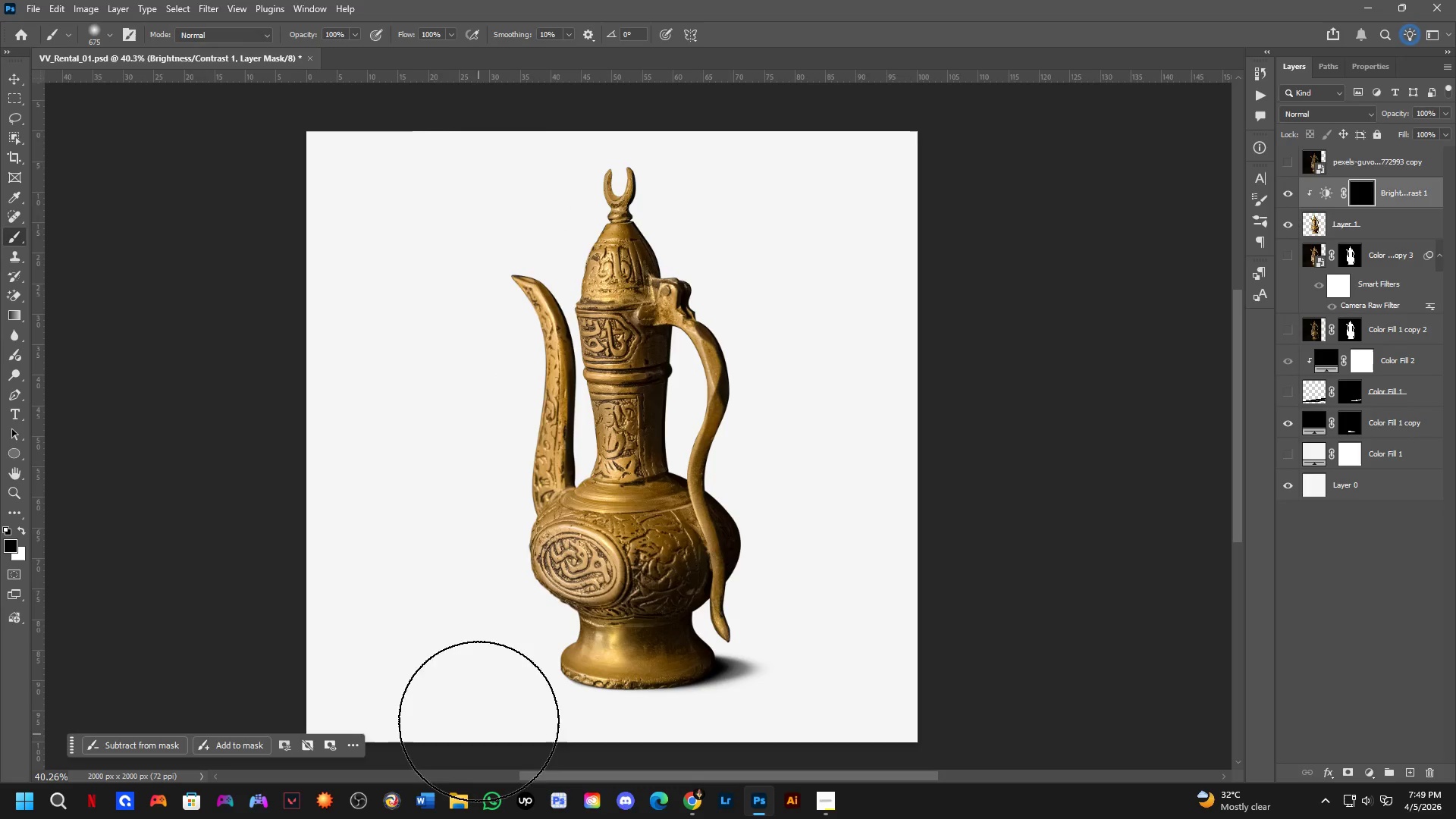 
key(X)
 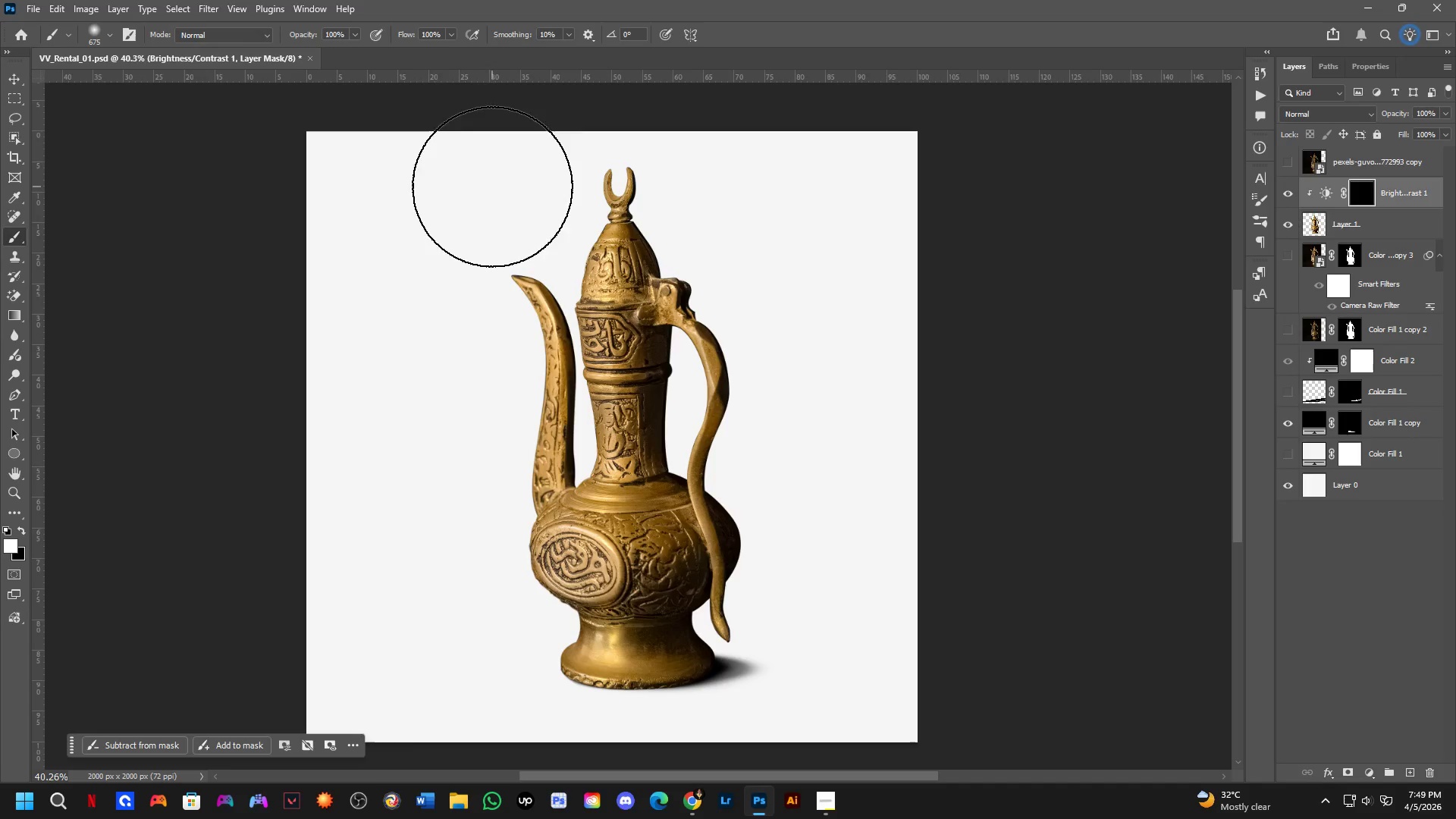 
left_click_drag(start_coordinate=[490, 196], to_coordinate=[445, 817])
 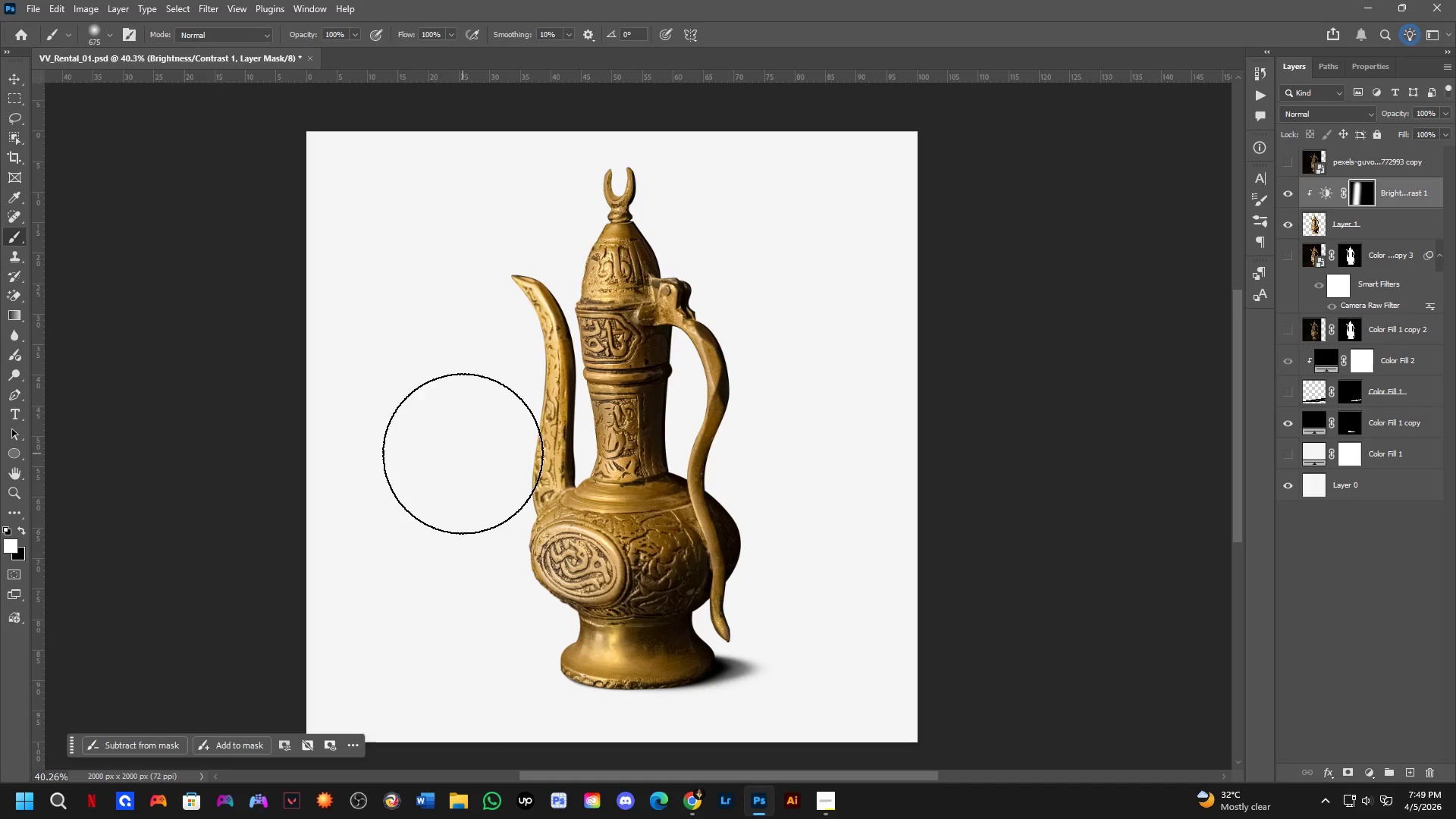 
key(Alt+AltLeft)
 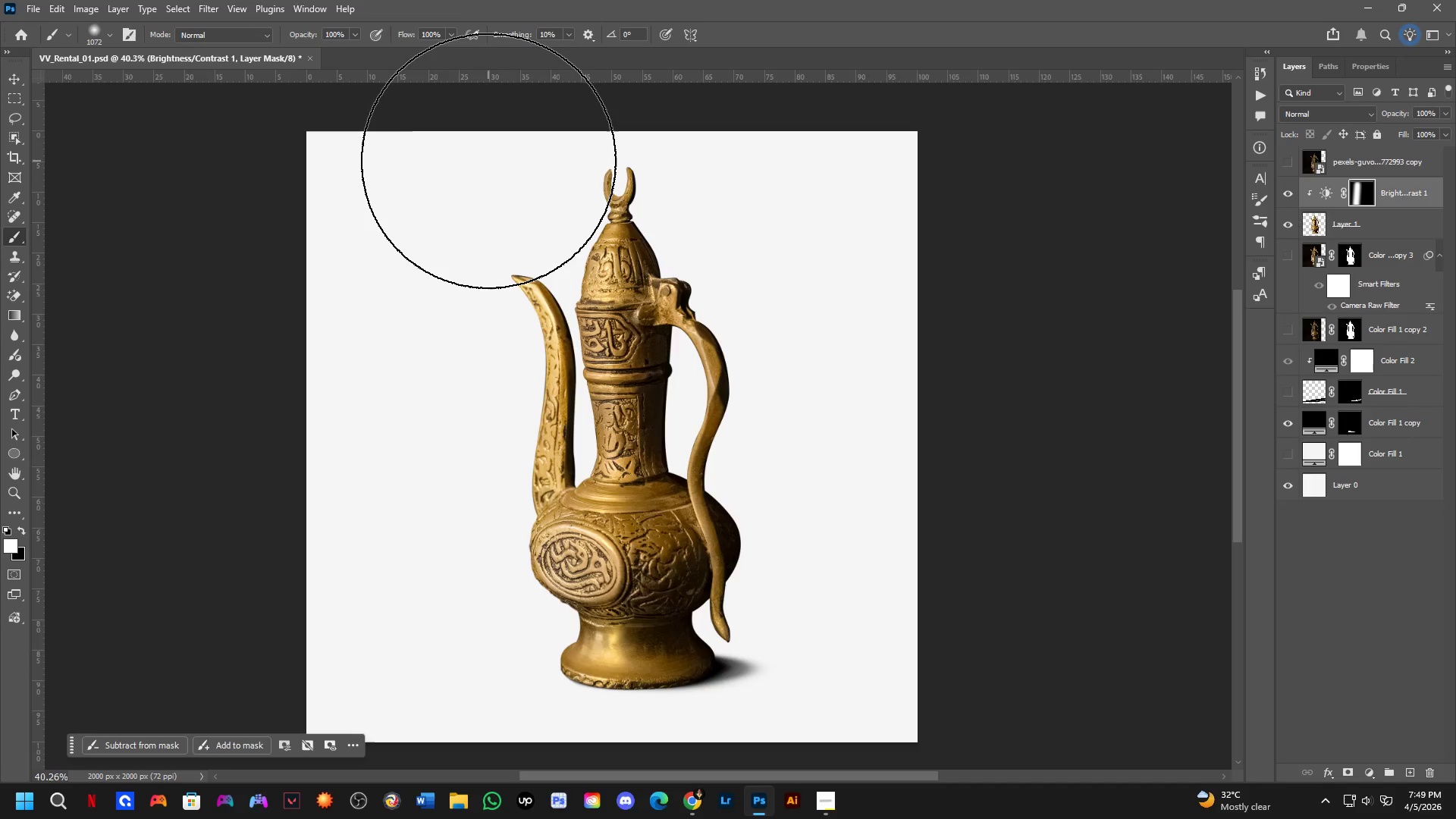 
left_click_drag(start_coordinate=[484, 186], to_coordinate=[457, 818])
 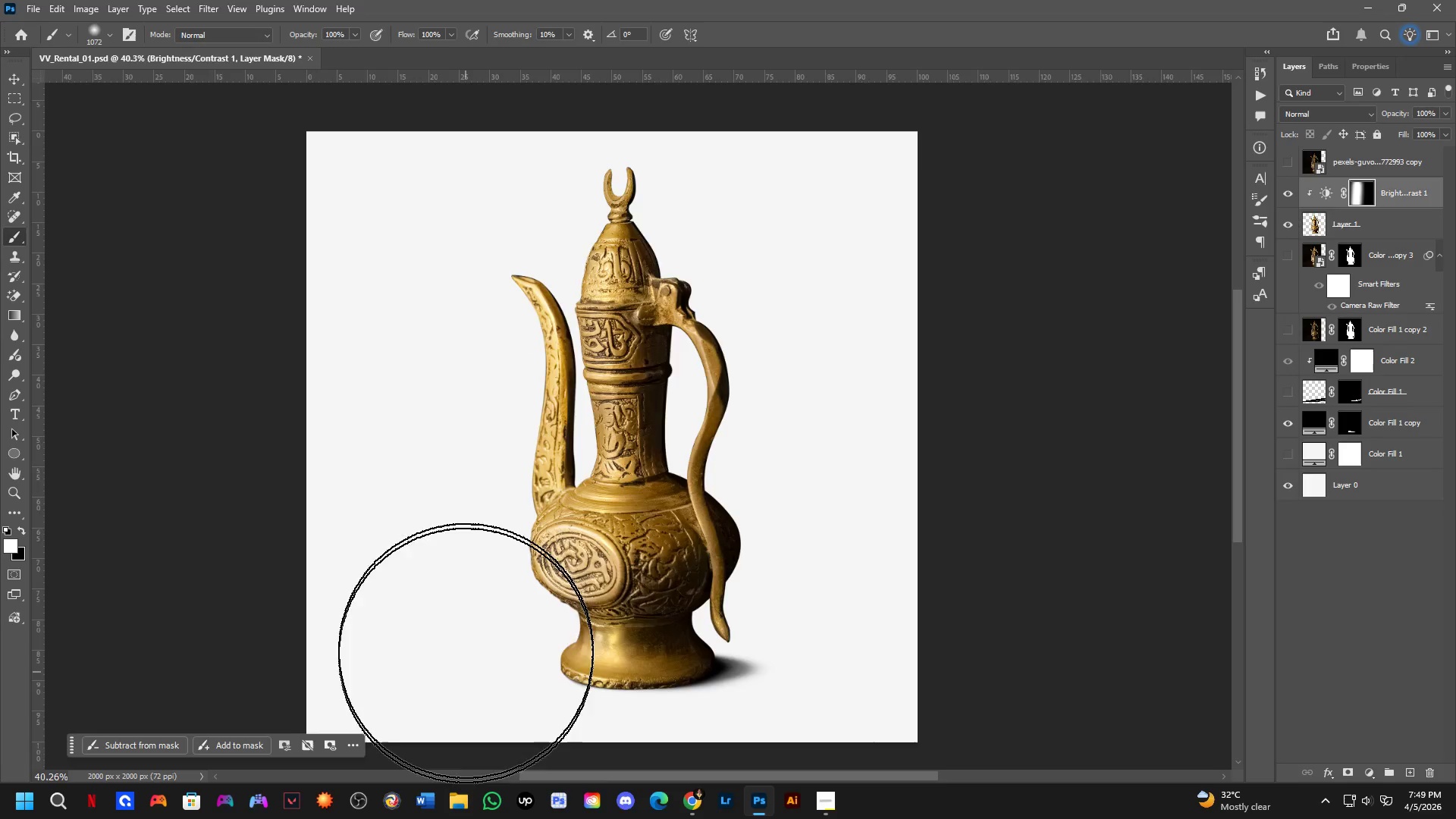 
scroll: coordinate [456, 572], scroll_direction: down, amount: 4.0
 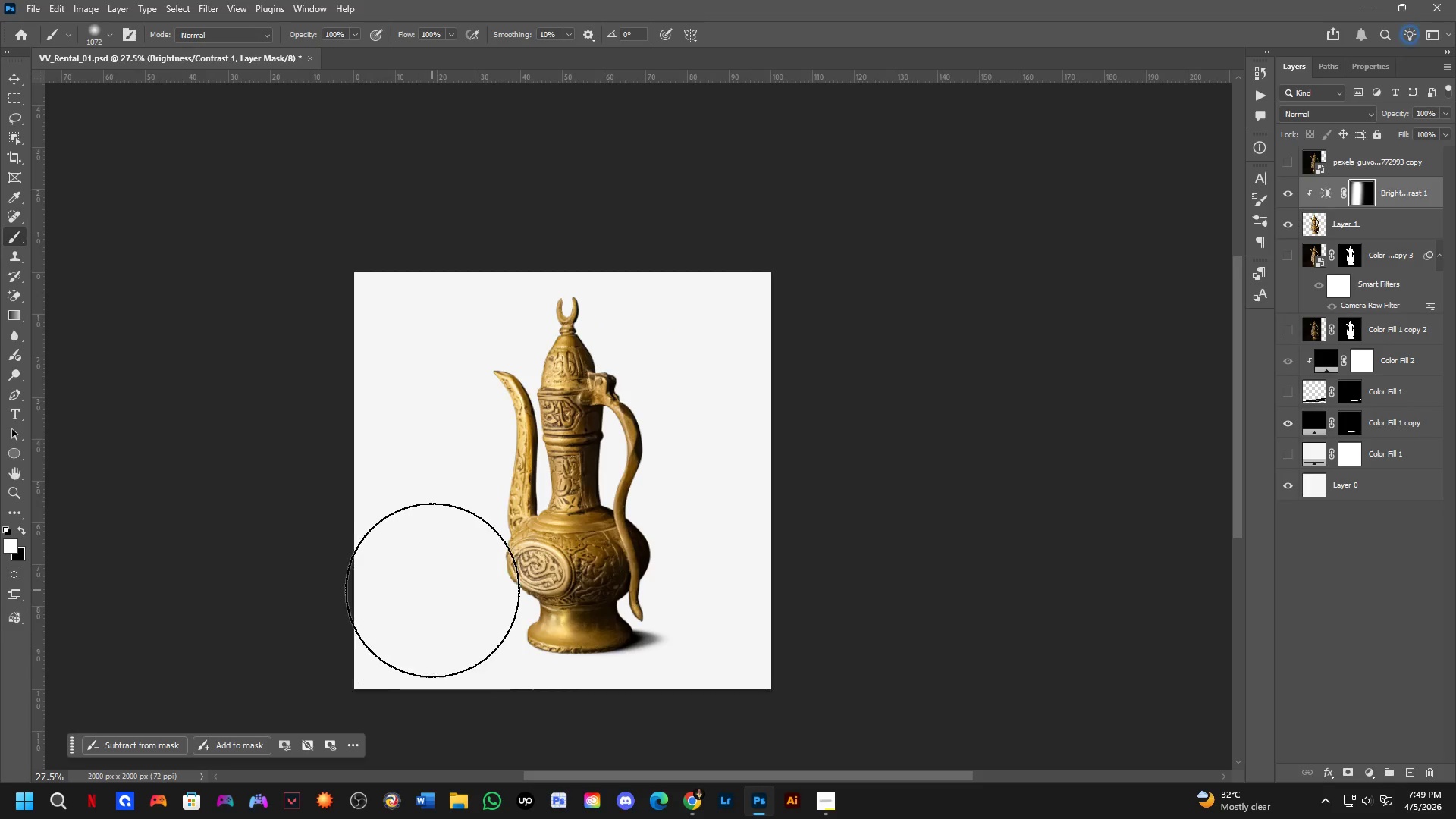 
key(Shift+ShiftLeft)
 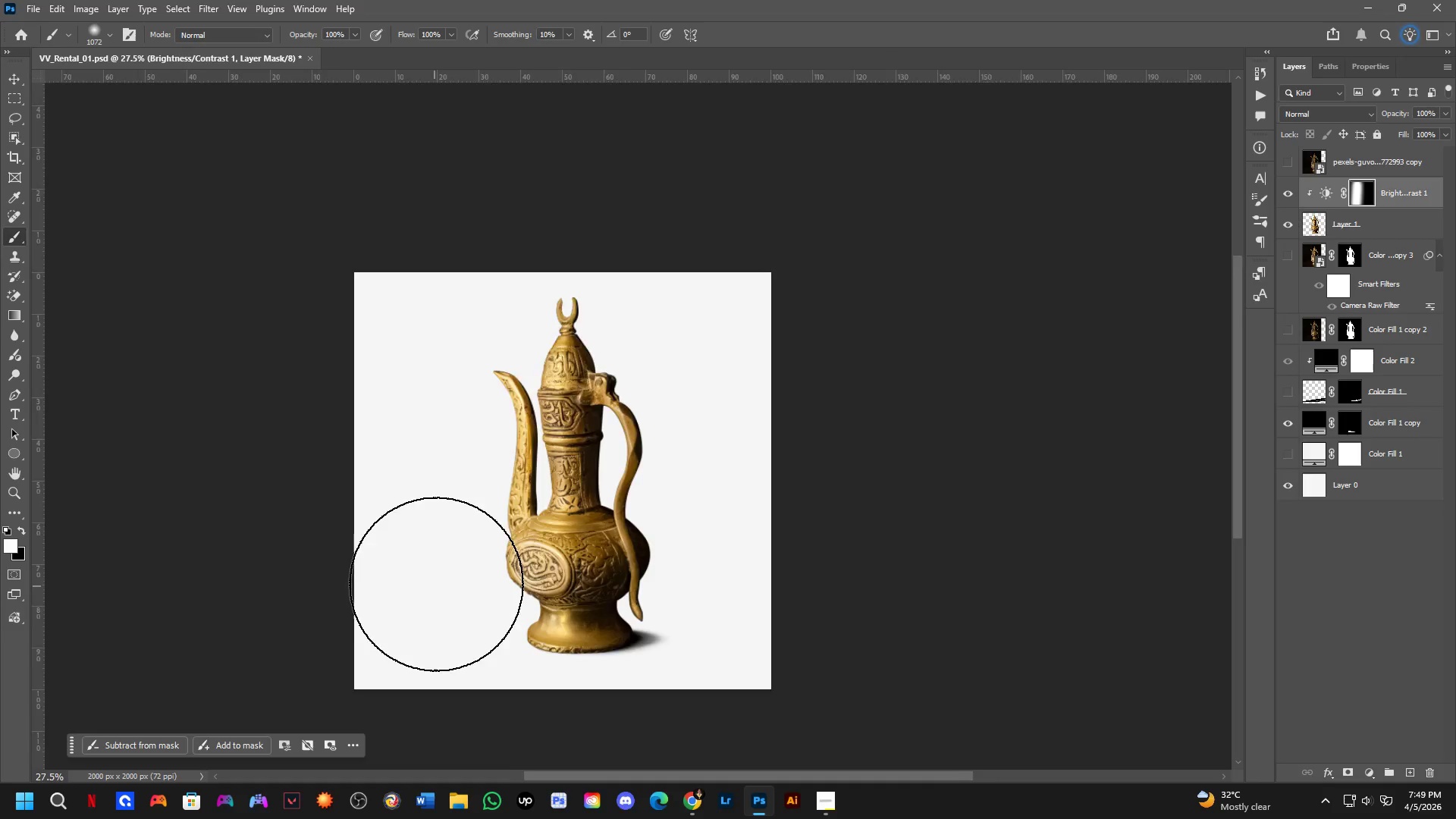 
scroll: coordinate [440, 577], scroll_direction: up, amount: 1.0
 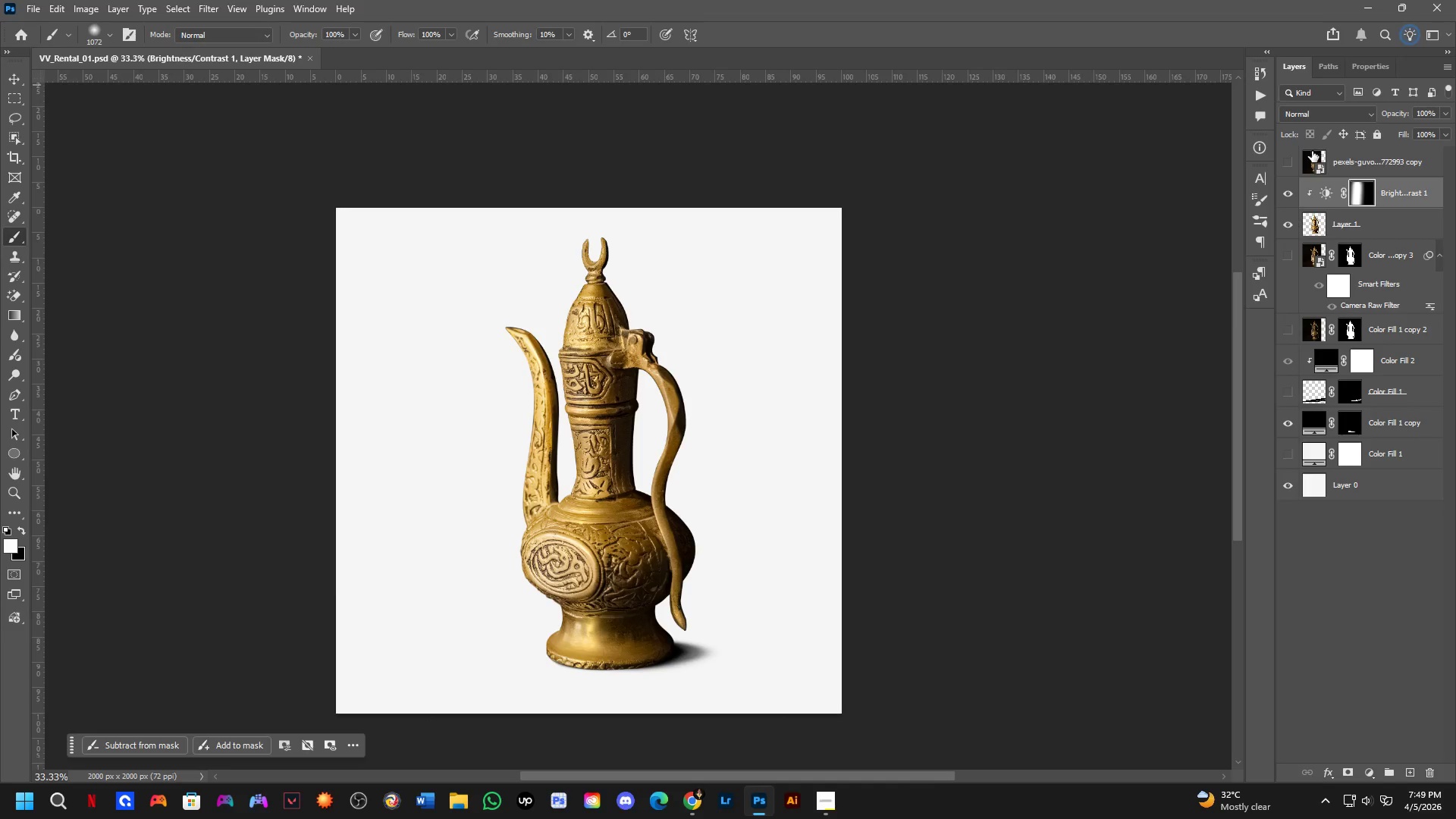 
left_click([1294, 162])
 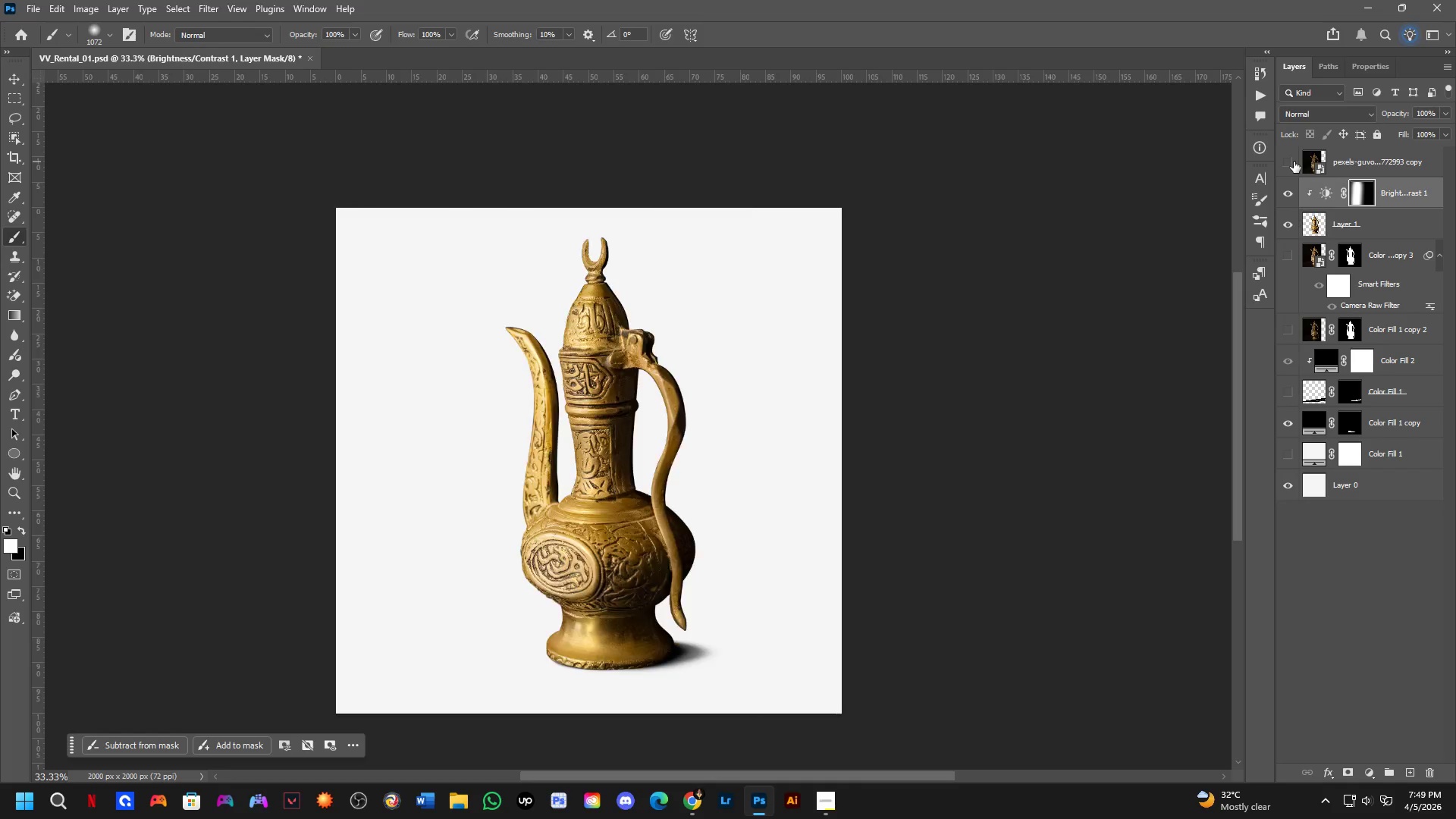 
double_click([1294, 162])
 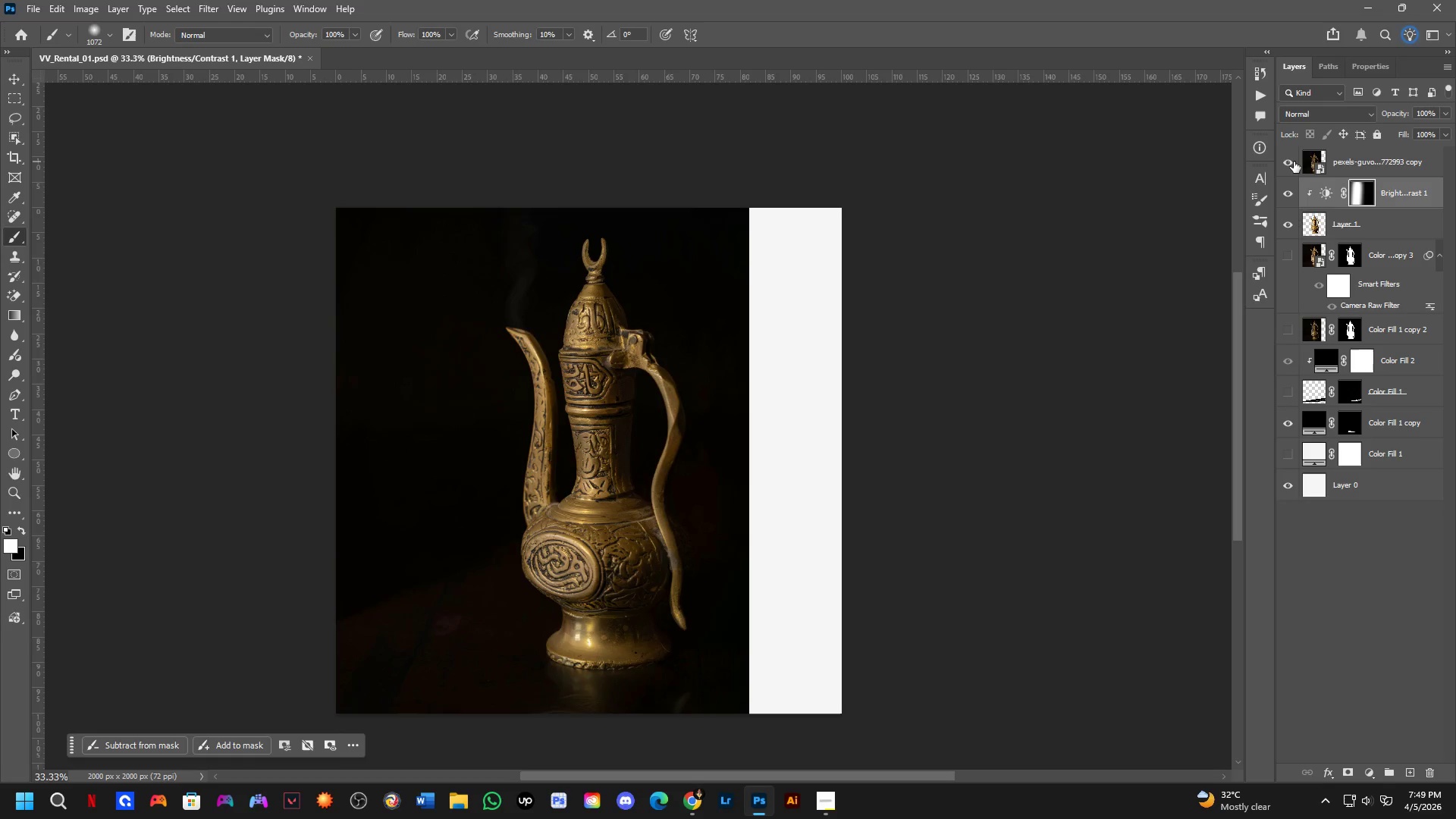 
triple_click([1294, 162])
 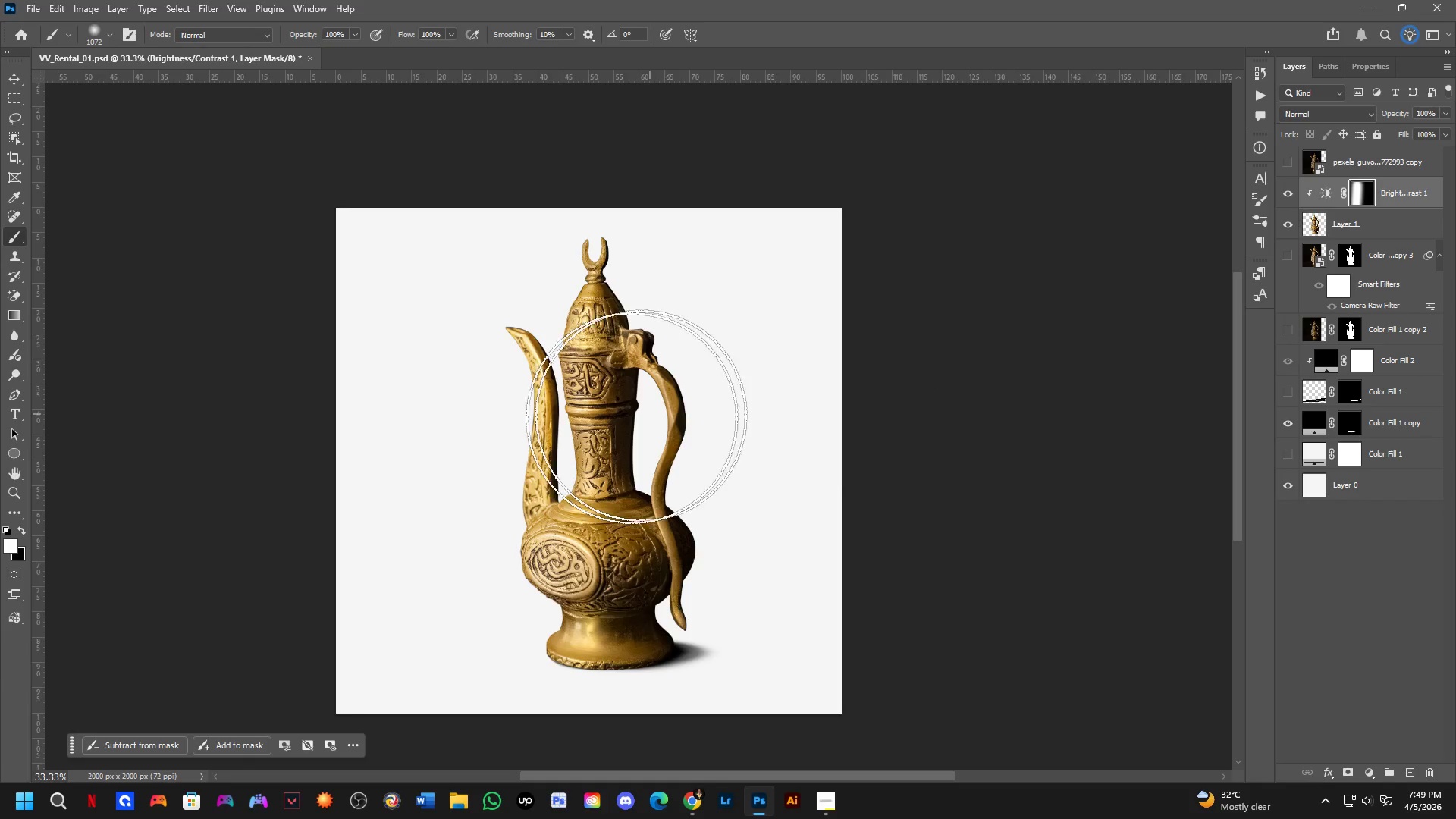 
hold_key(key=AltLeft, duration=0.53)
 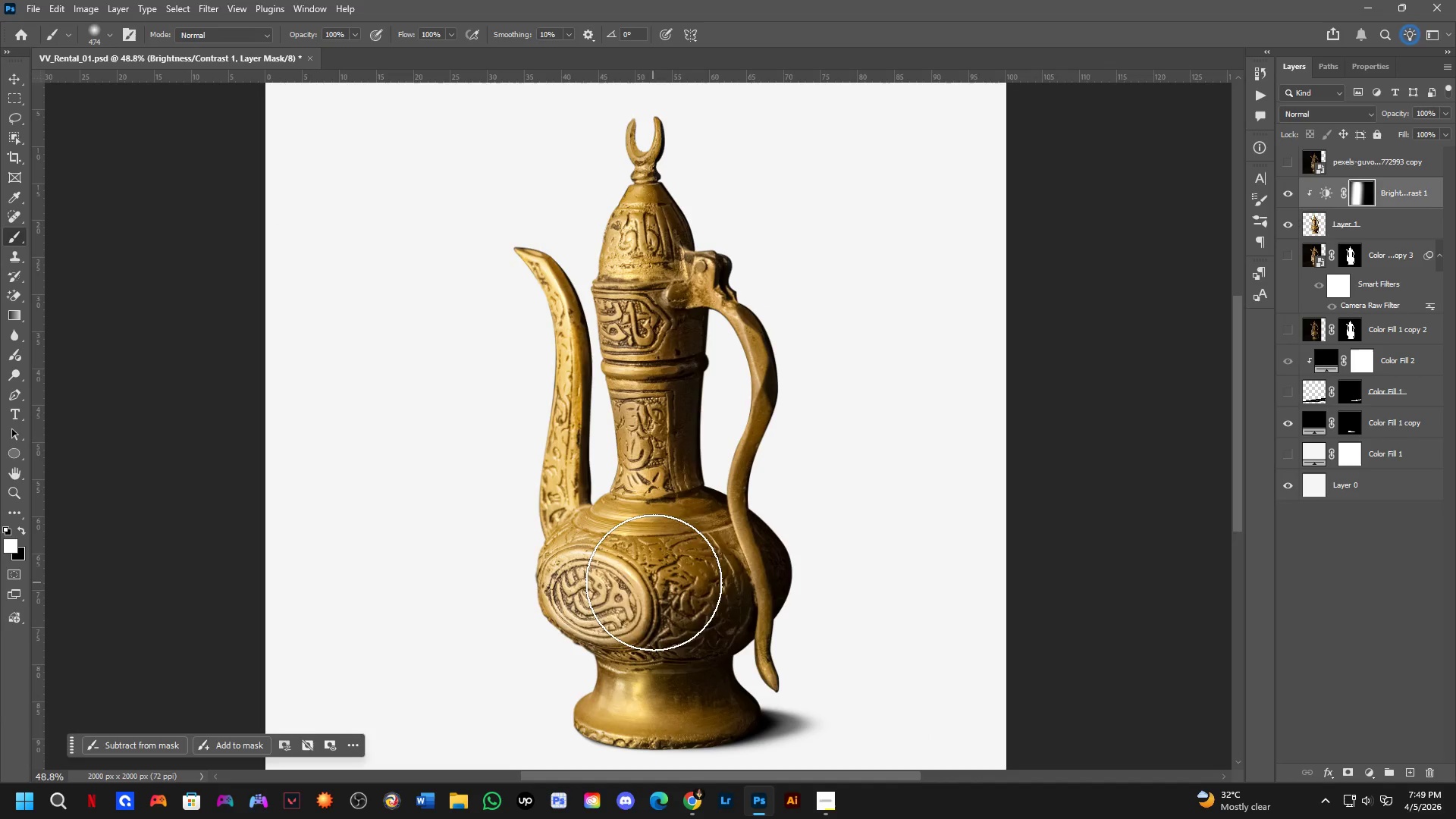 
scroll: coordinate [492, 504], scroll_direction: up, amount: 4.0
 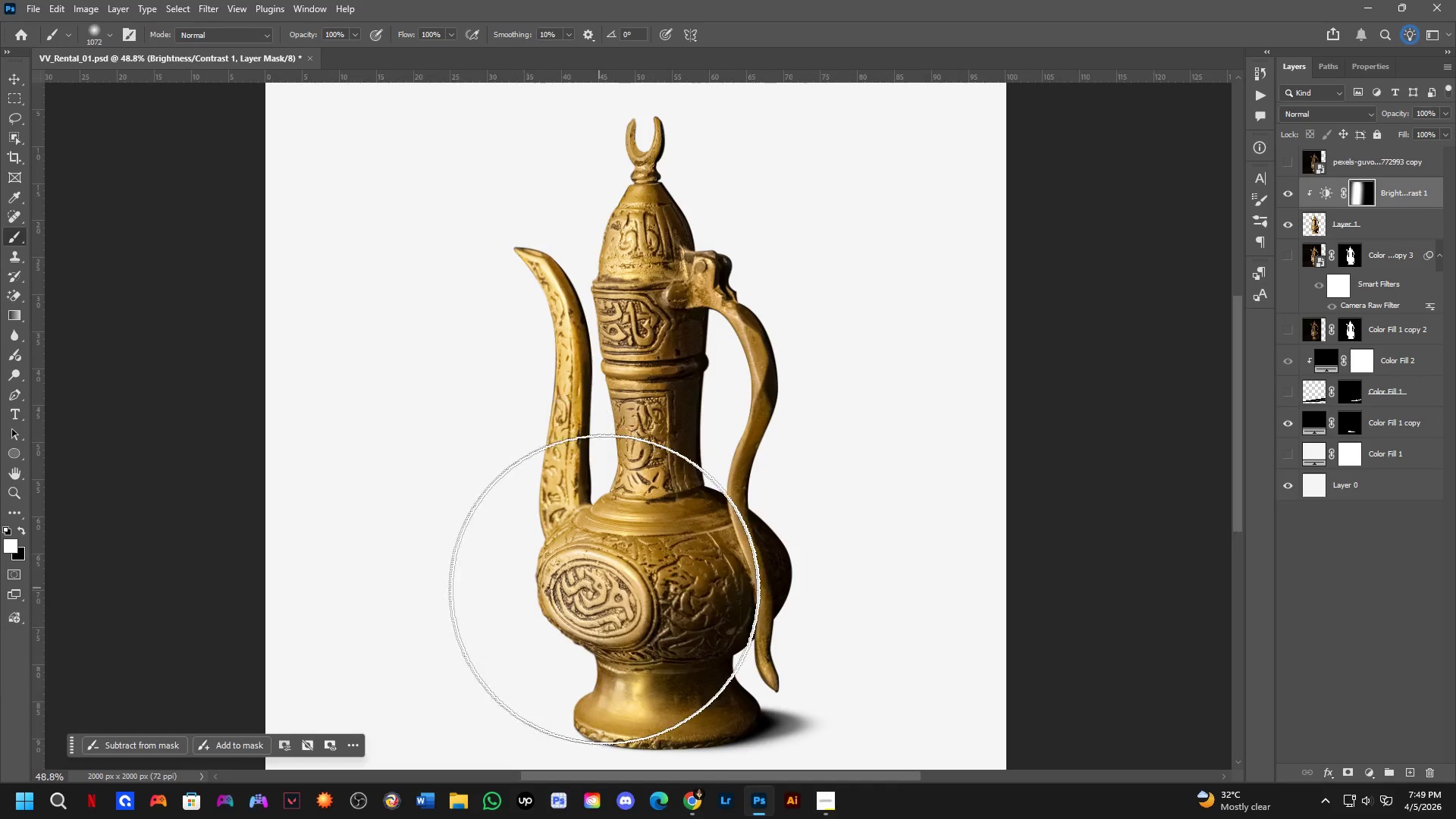 
key(X)
 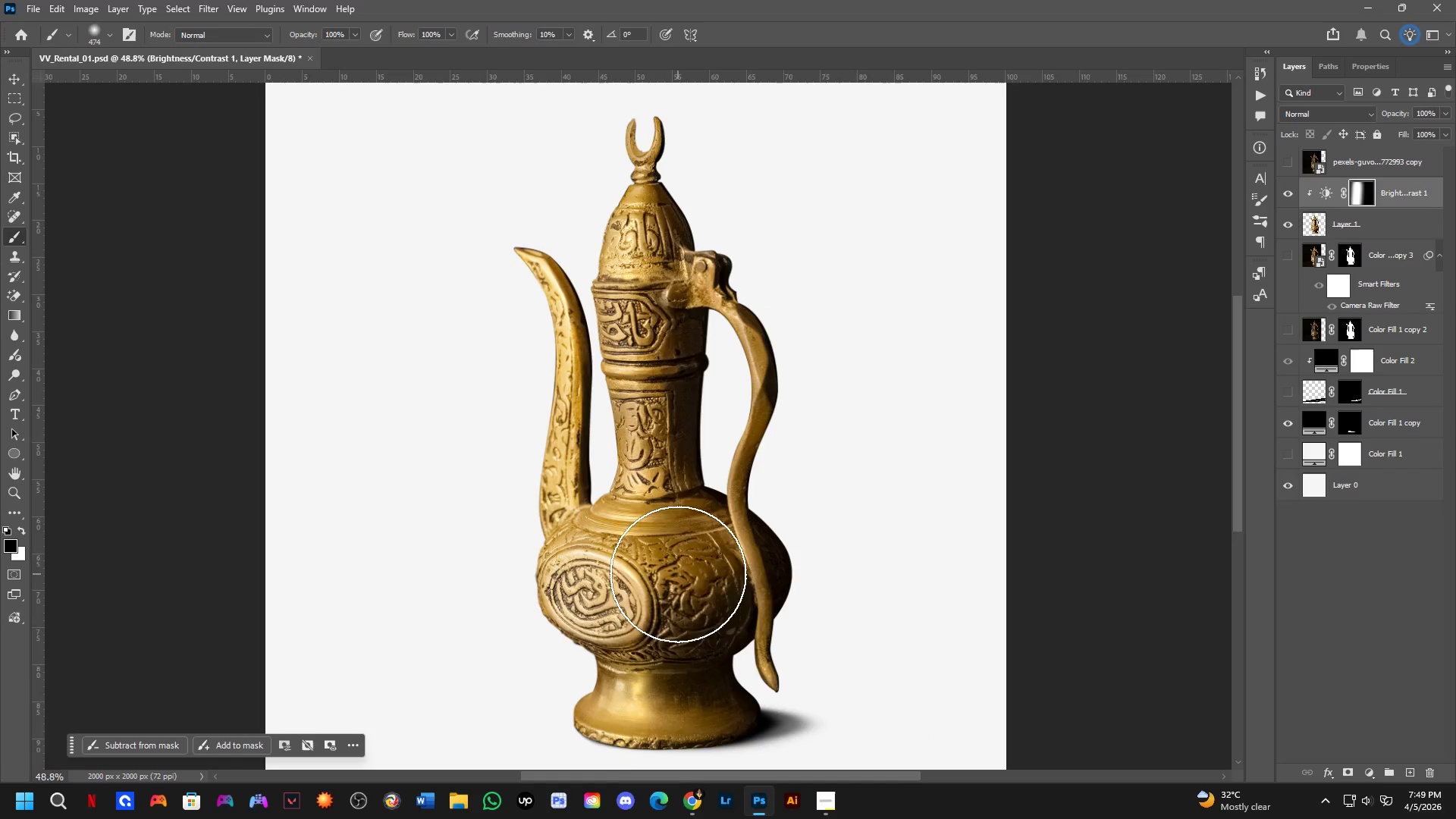 
left_click_drag(start_coordinate=[678, 579], to_coordinate=[695, 748])
 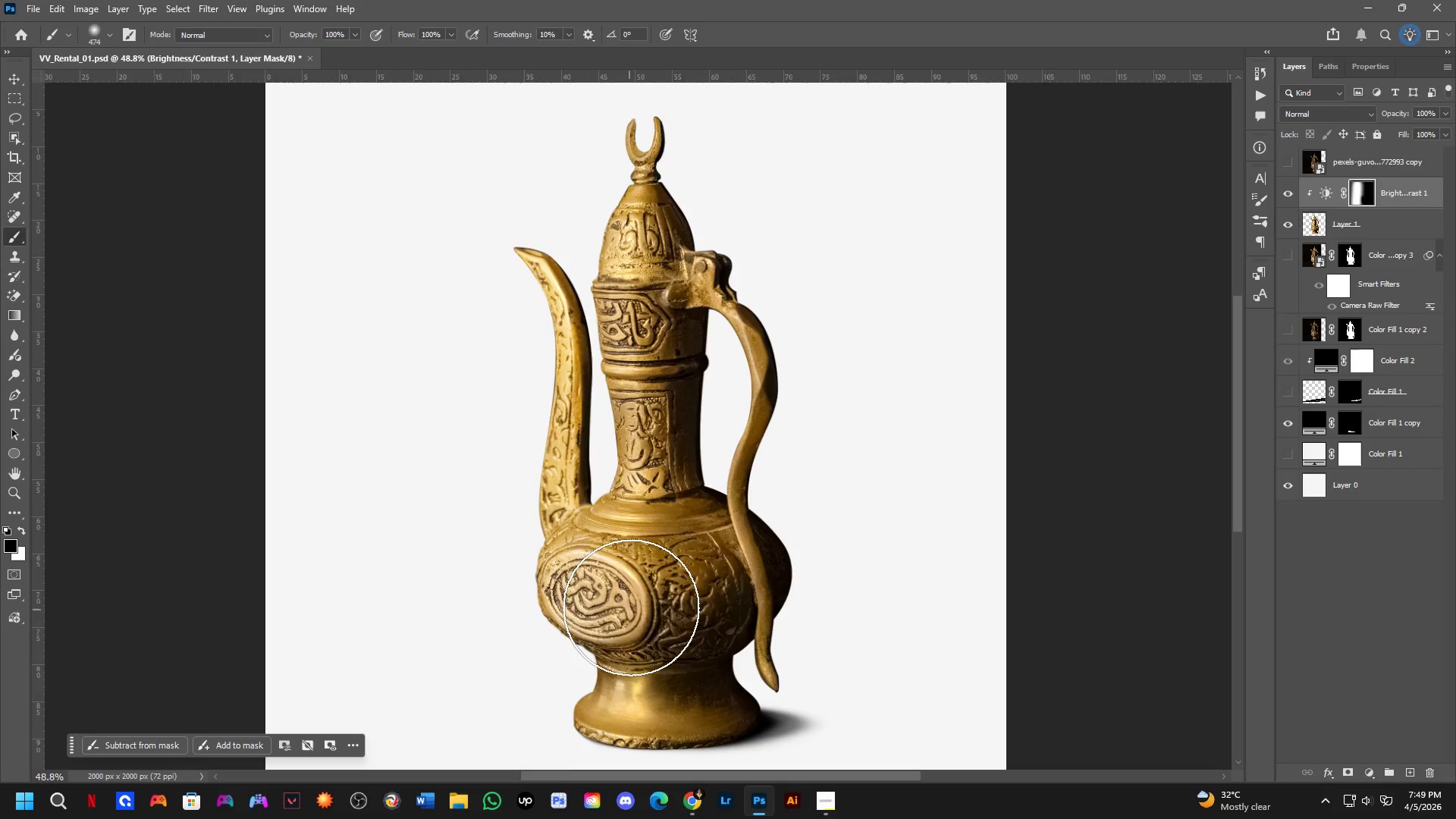 
key(Shift+ShiftLeft)
 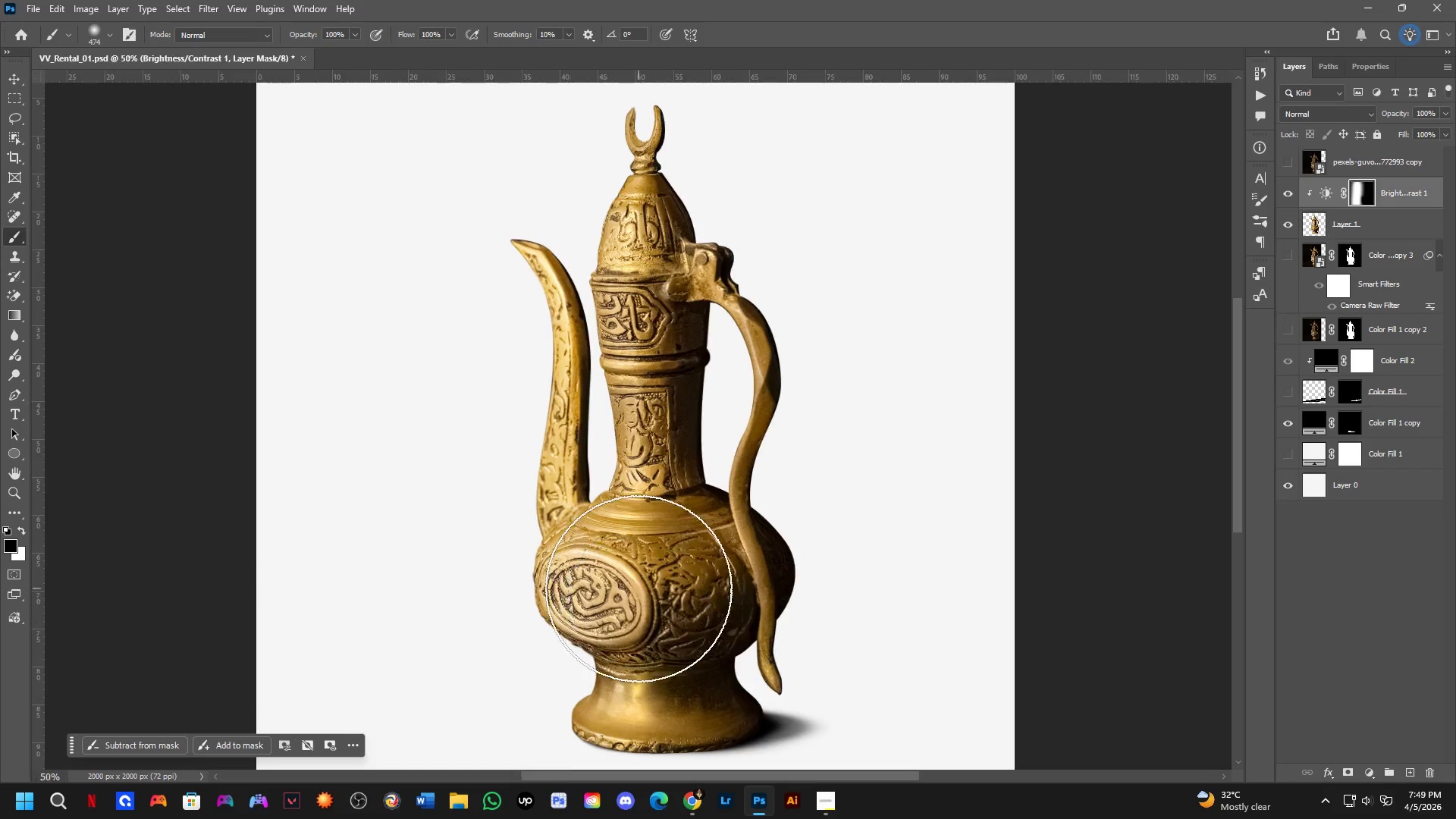 
scroll: coordinate [629, 576], scroll_direction: up, amount: 6.0
 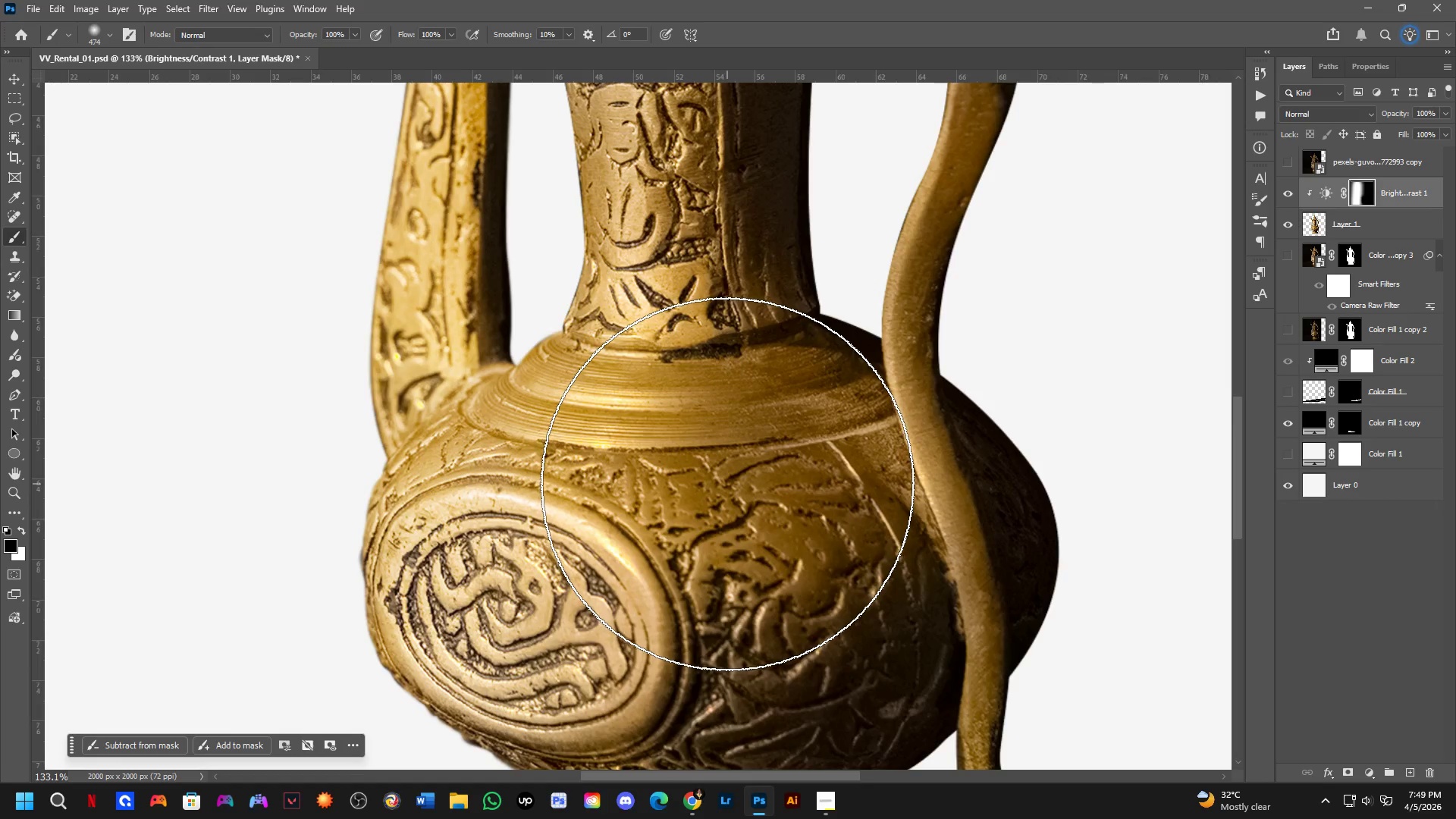 
hold_key(key=Space, duration=0.67)
 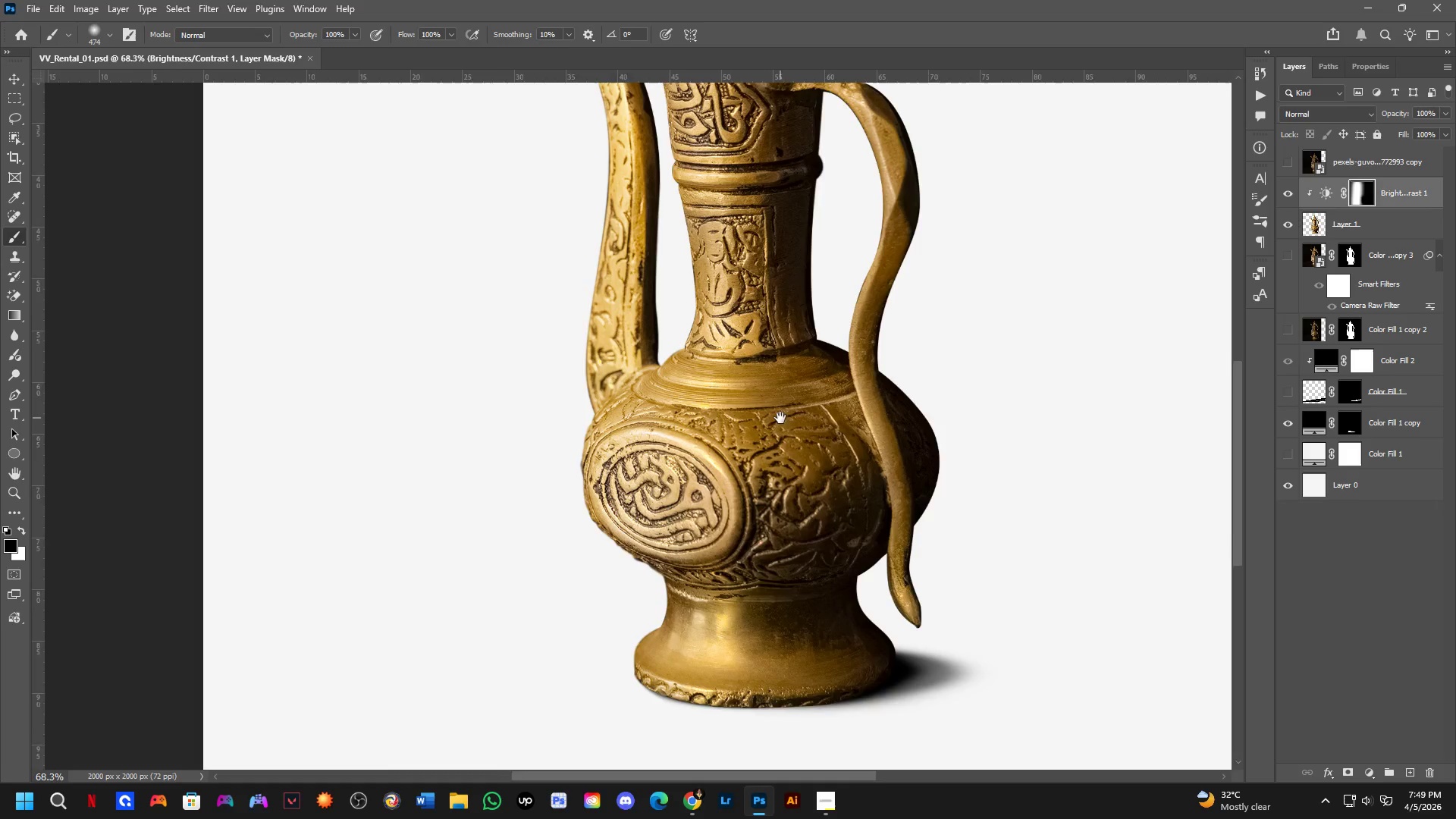 
left_click_drag(start_coordinate=[735, 466], to_coordinate=[776, 410])
 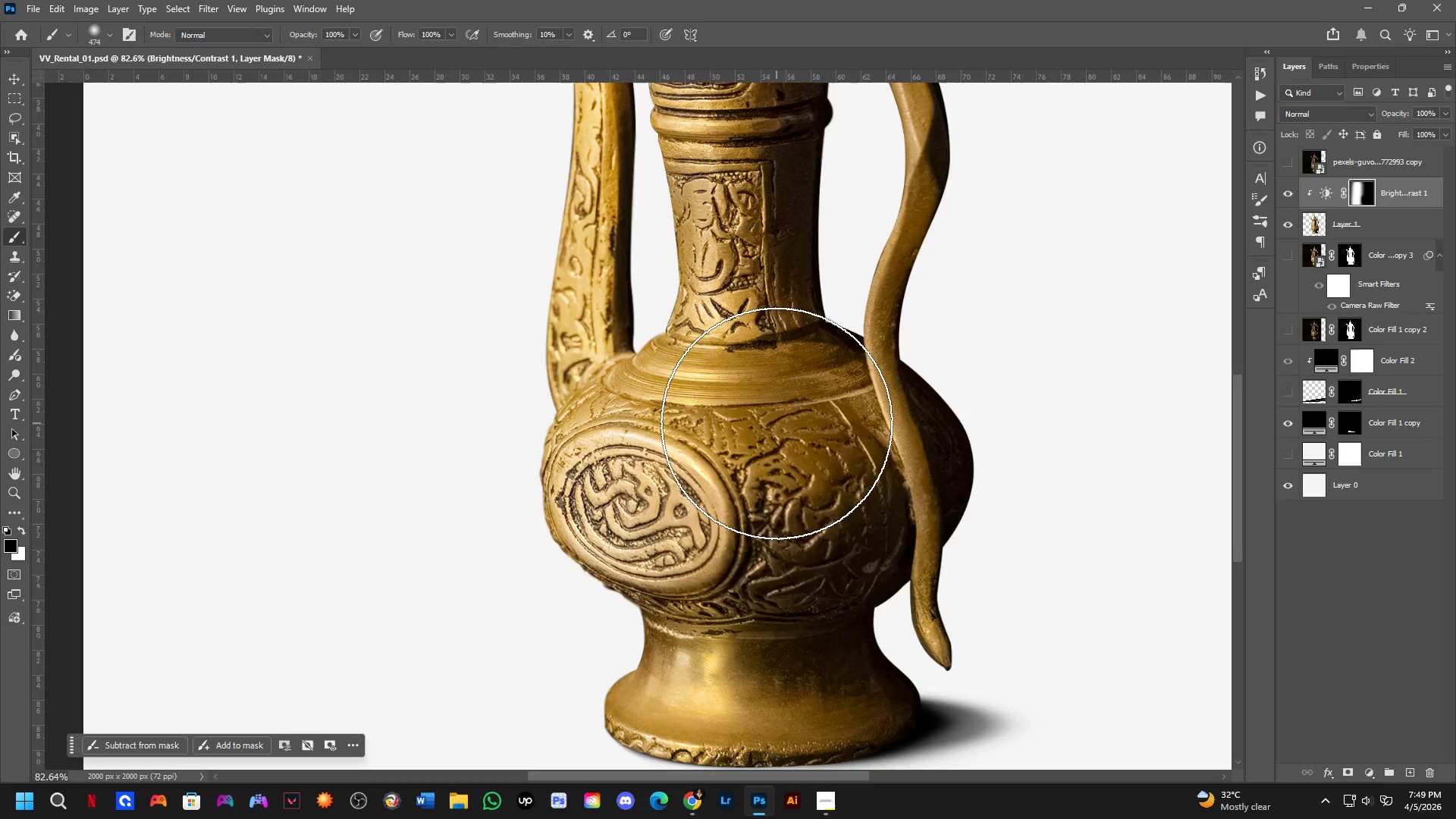 
scroll: coordinate [727, 482], scroll_direction: down, amount: 5.0
 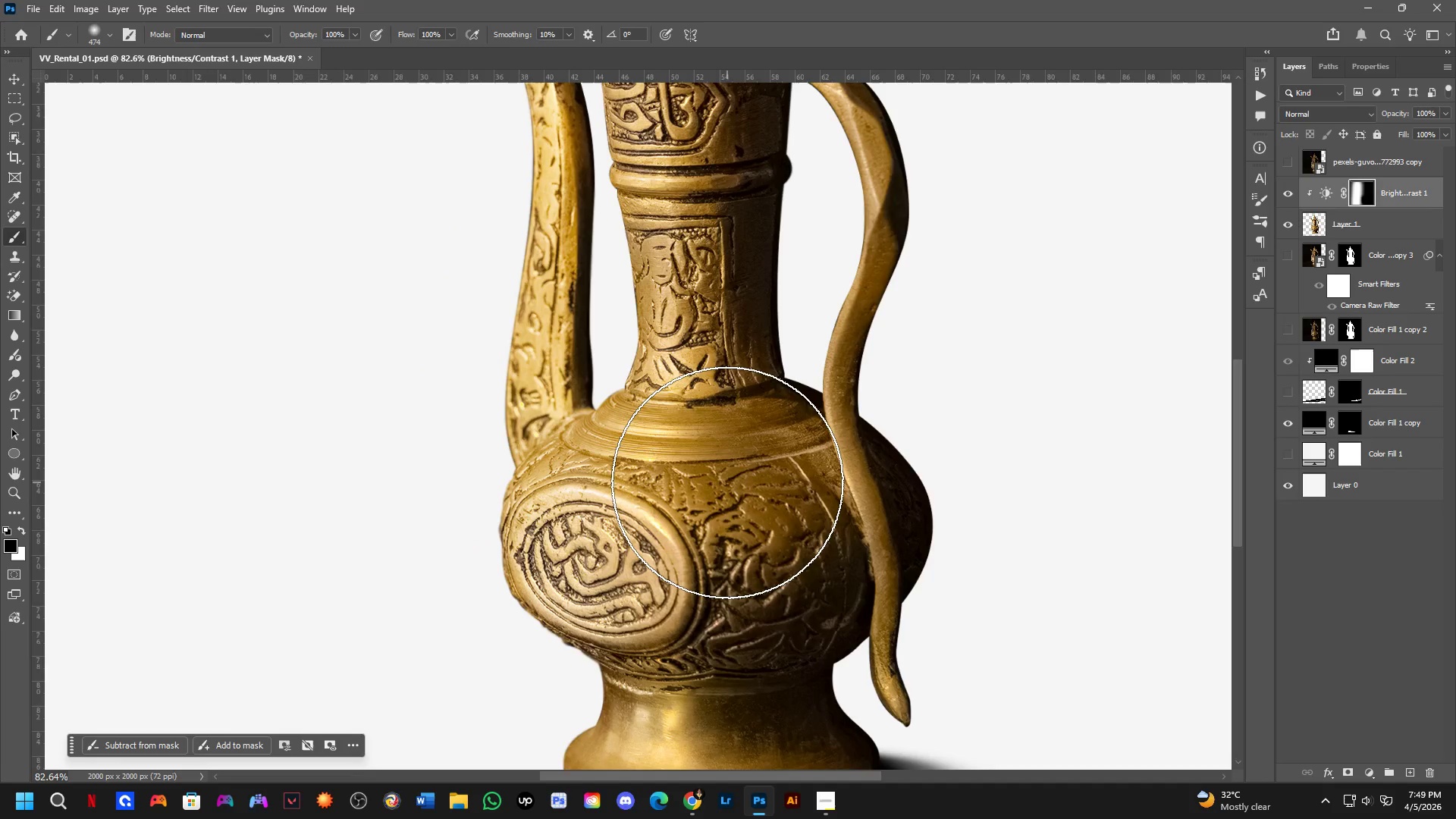 
hold_key(key=Space, duration=0.59)
 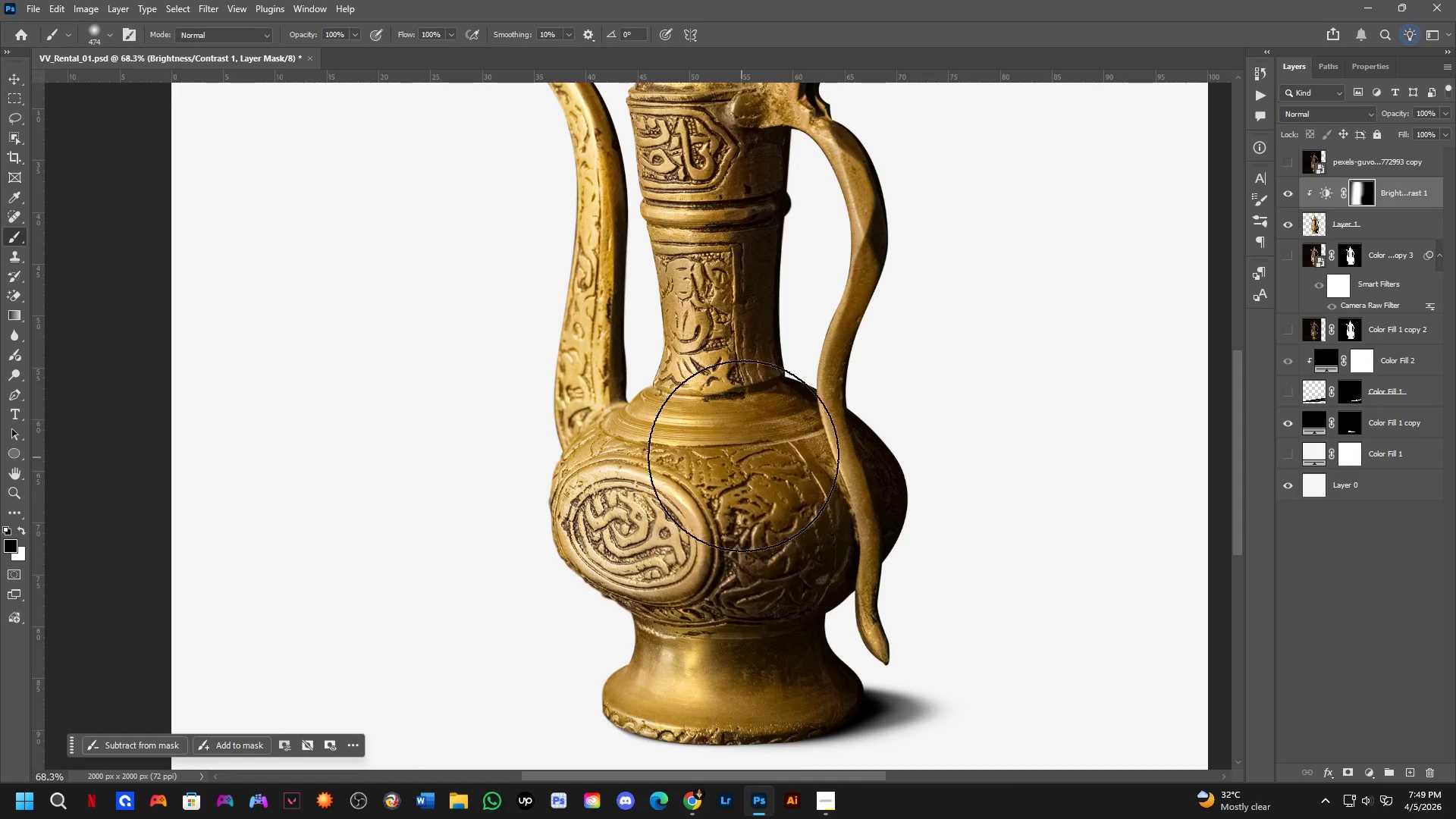 
left_click_drag(start_coordinate=[780, 418], to_coordinate=[748, 455])
 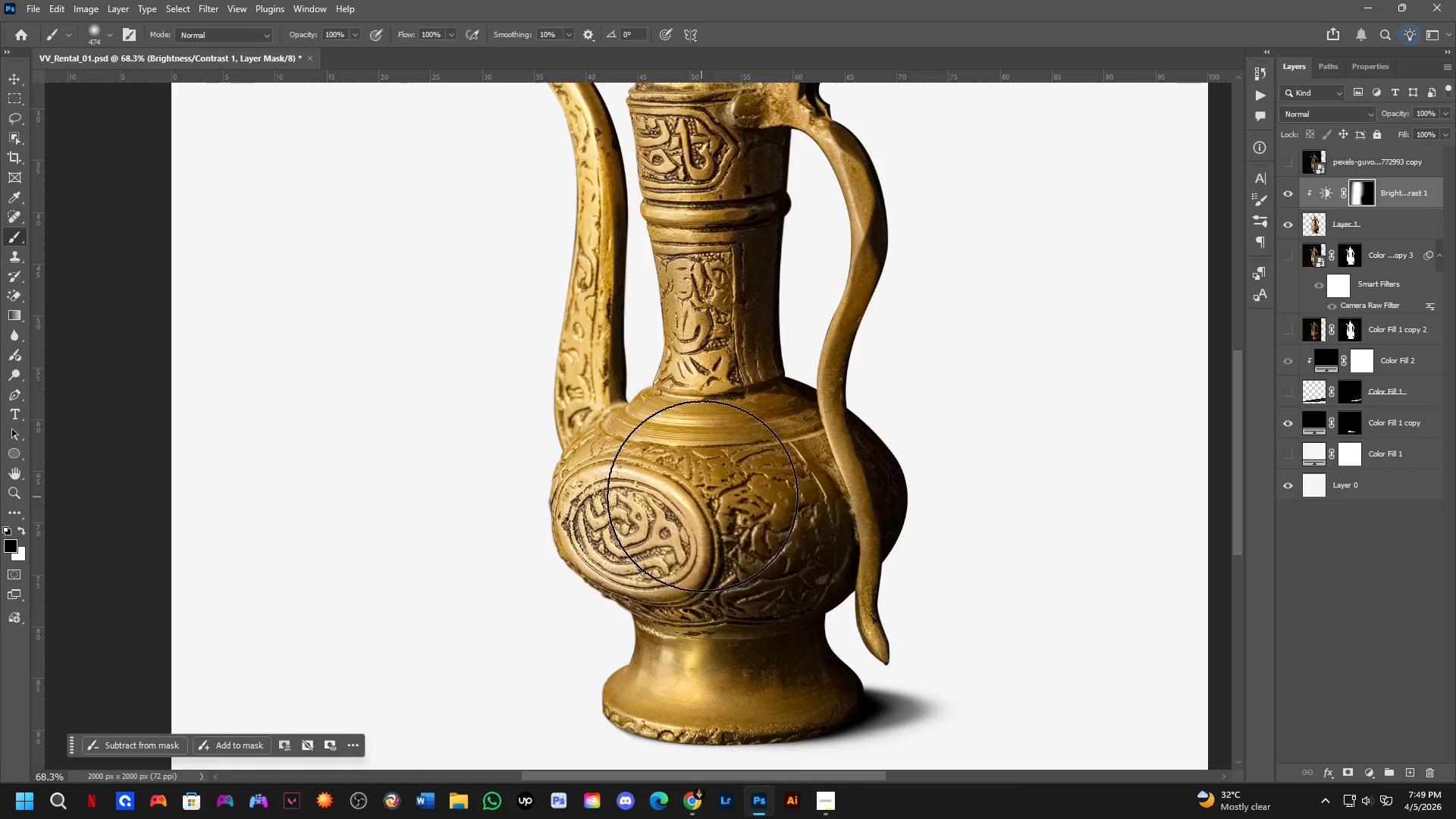 
scroll: coordinate [776, 424], scroll_direction: down, amount: 2.0
 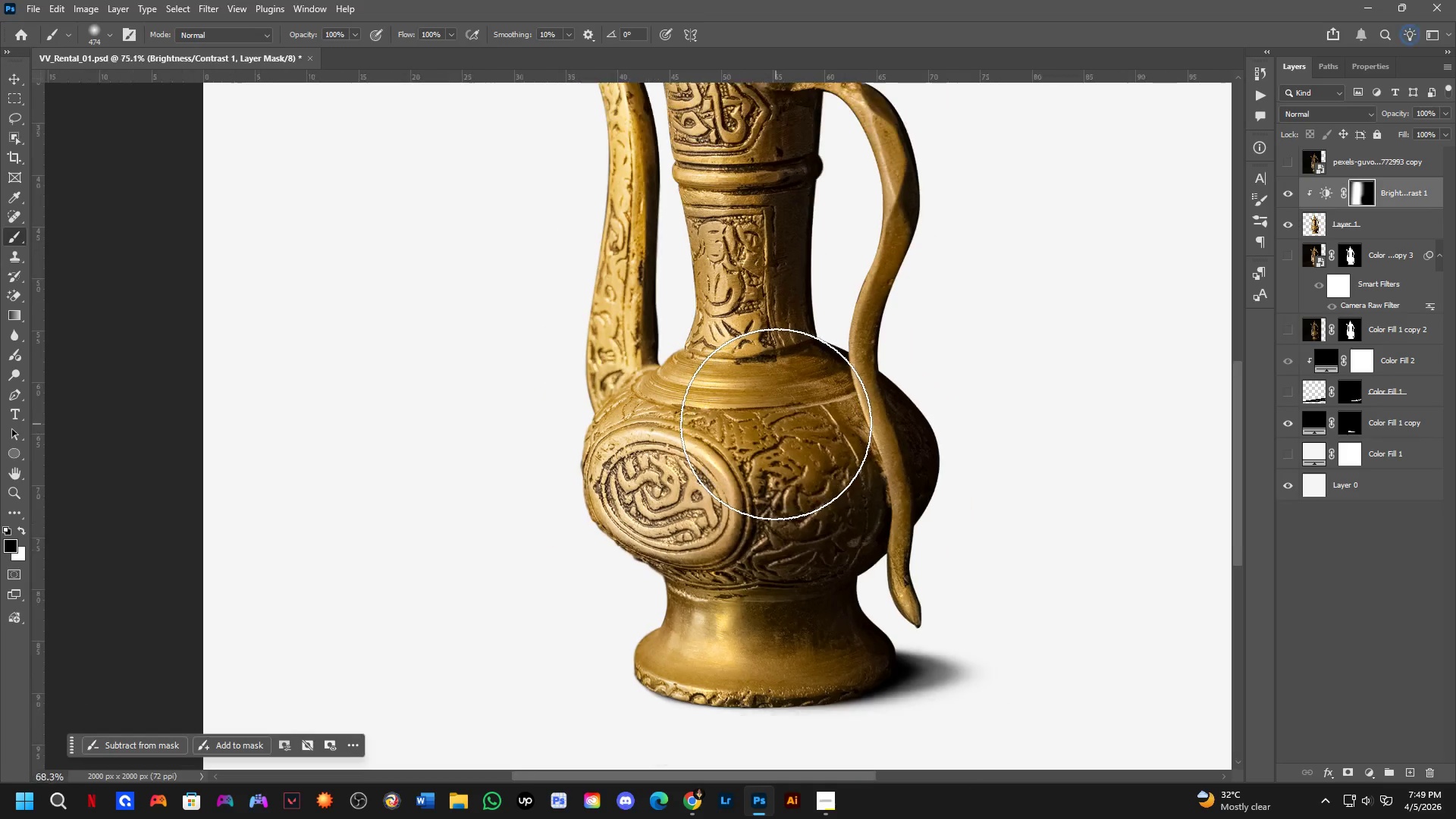 
left_click_drag(start_coordinate=[746, 453], to_coordinate=[786, 381])
 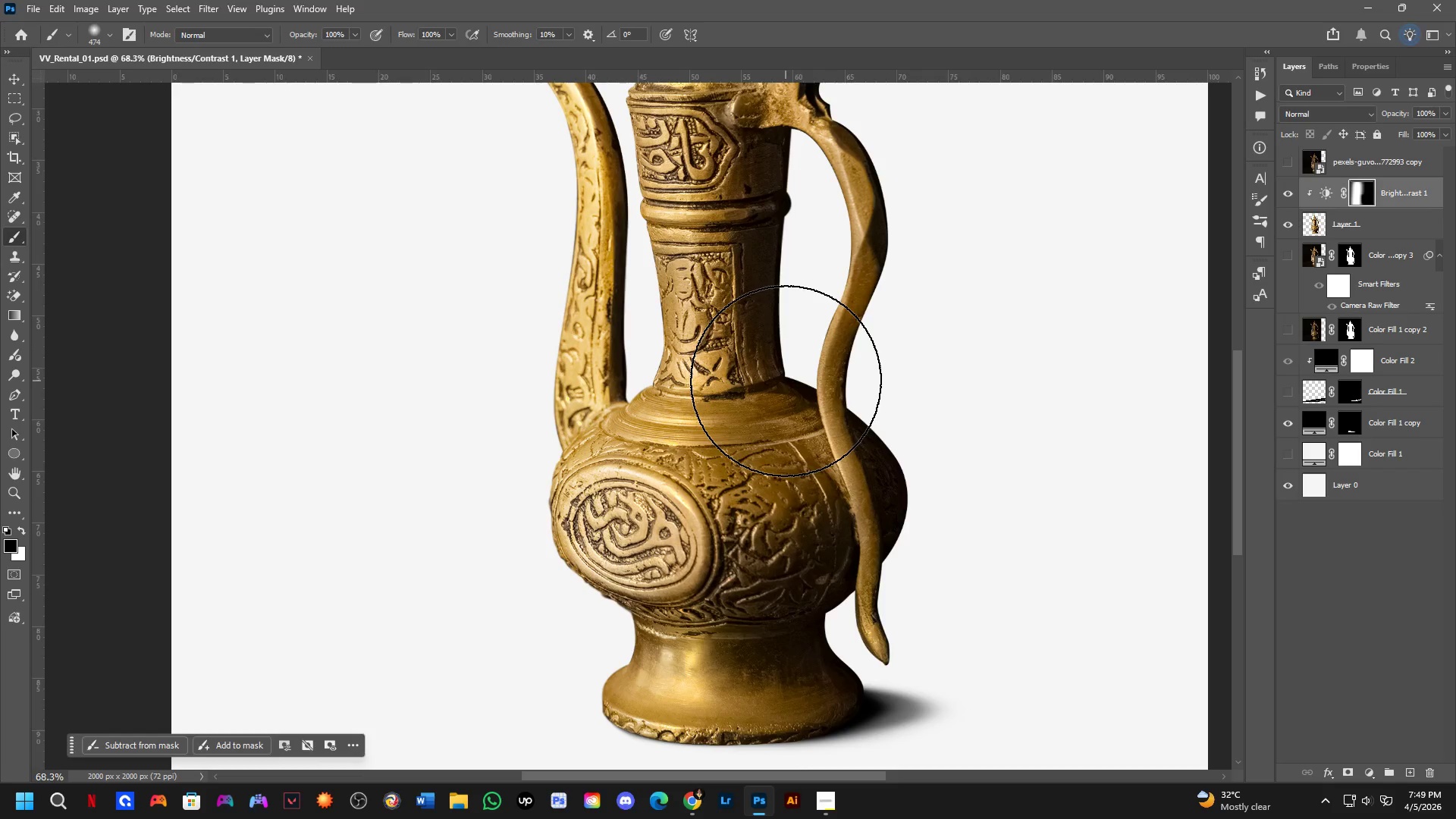 
hold_key(key=Space, duration=0.42)
 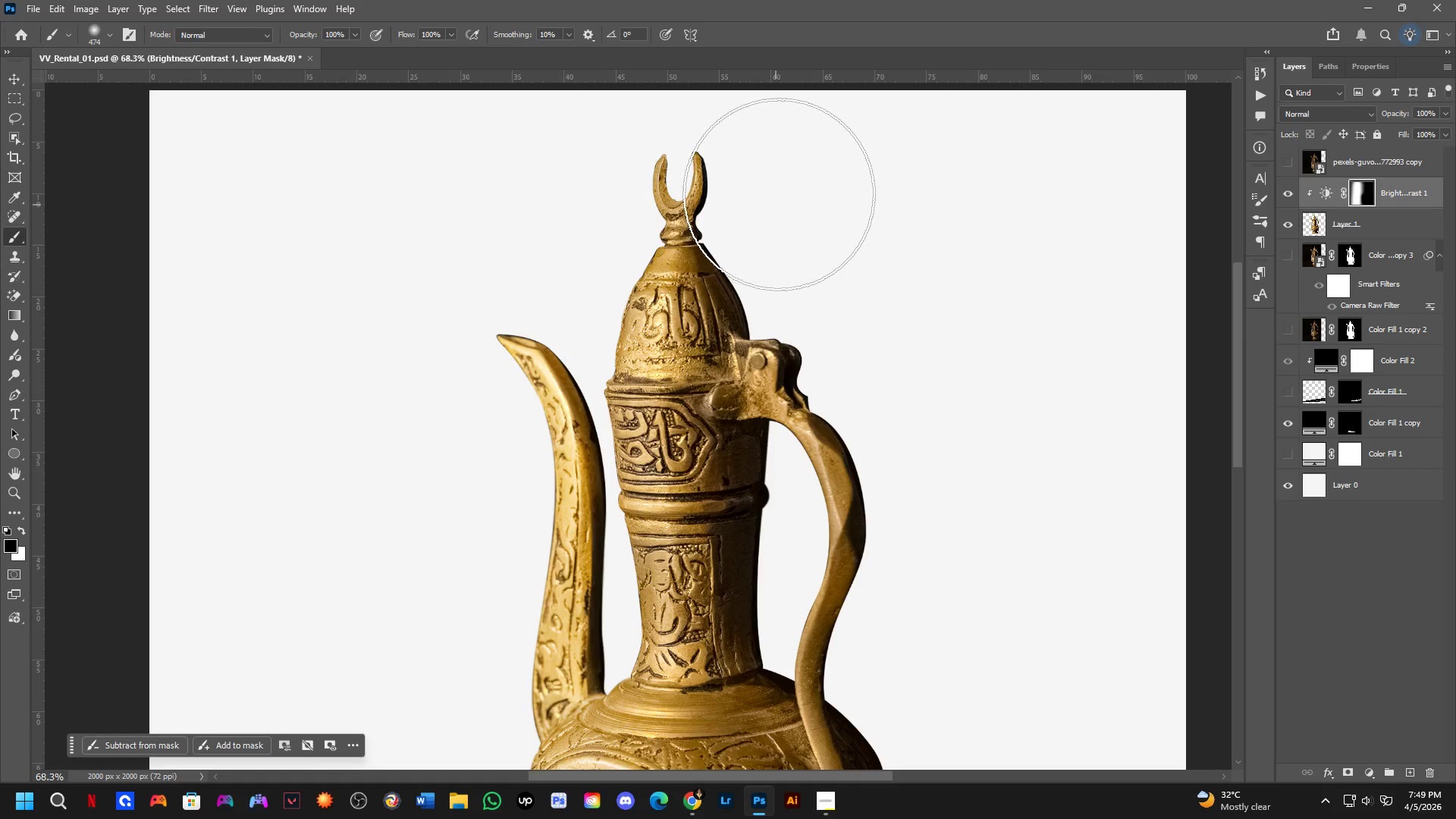 
left_click_drag(start_coordinate=[783, 395], to_coordinate=[761, 687])
 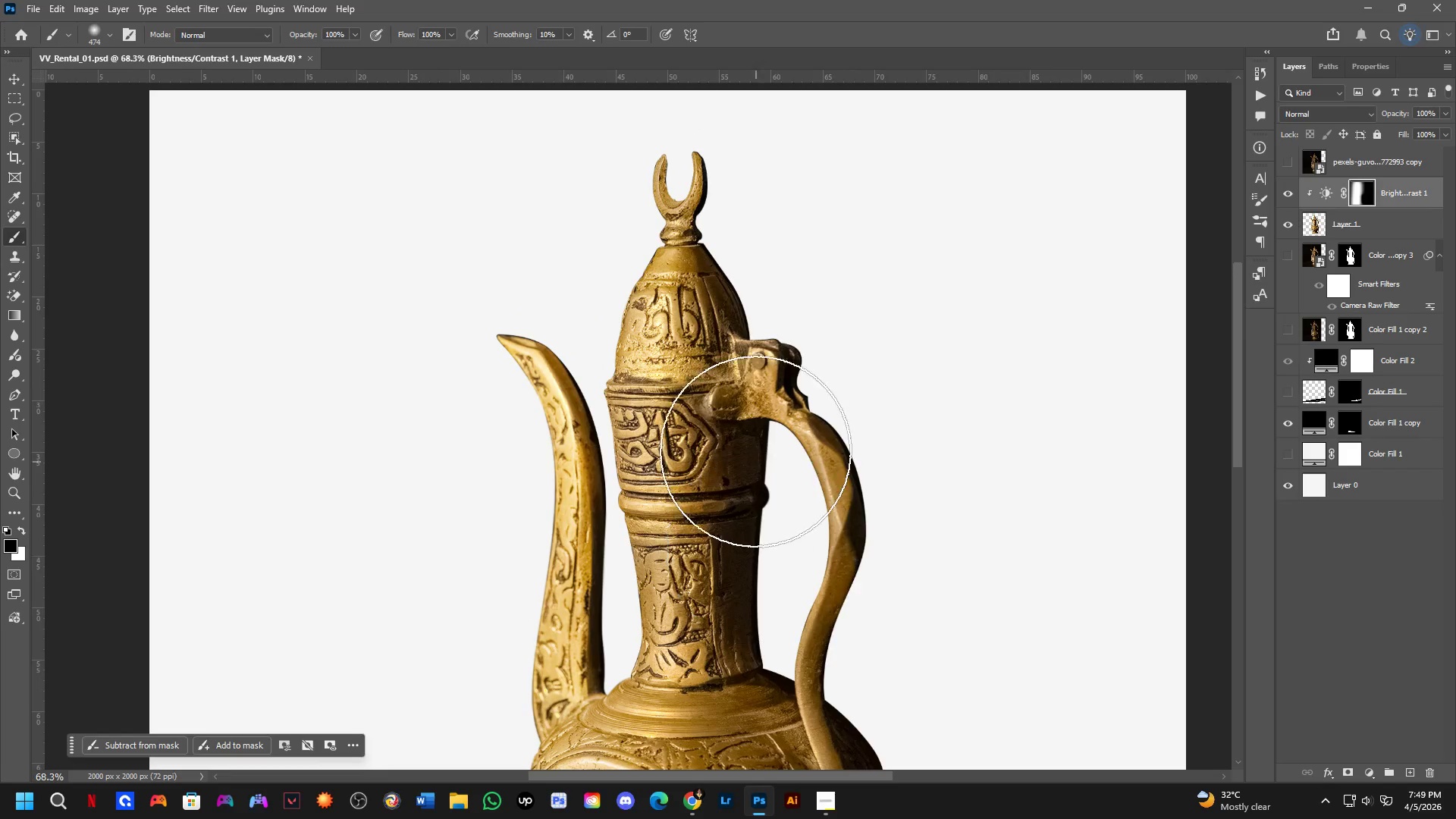 
left_click_drag(start_coordinate=[751, 387], to_coordinate=[779, 194])
 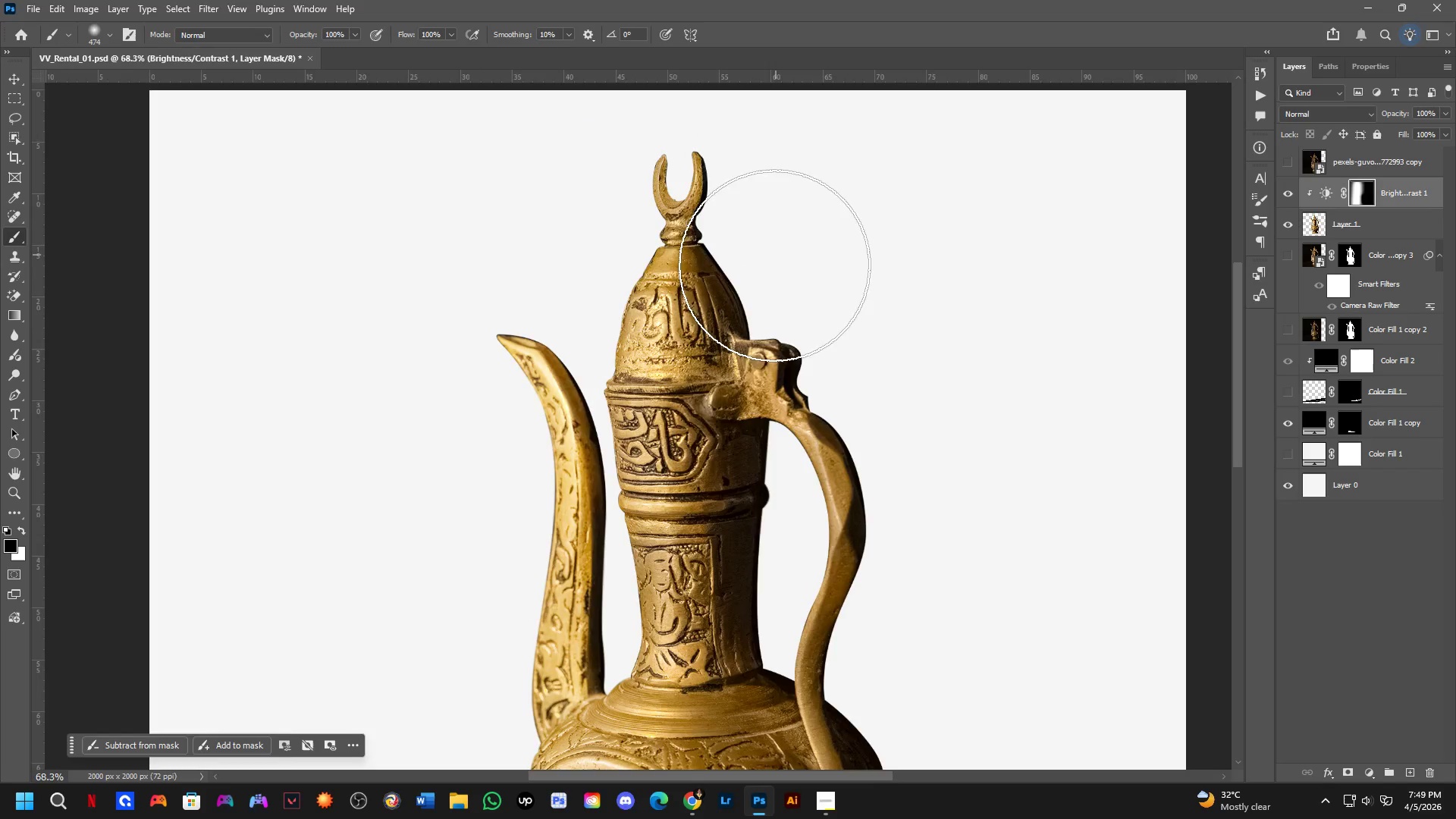 
hold_key(key=AltLeft, duration=0.42)
 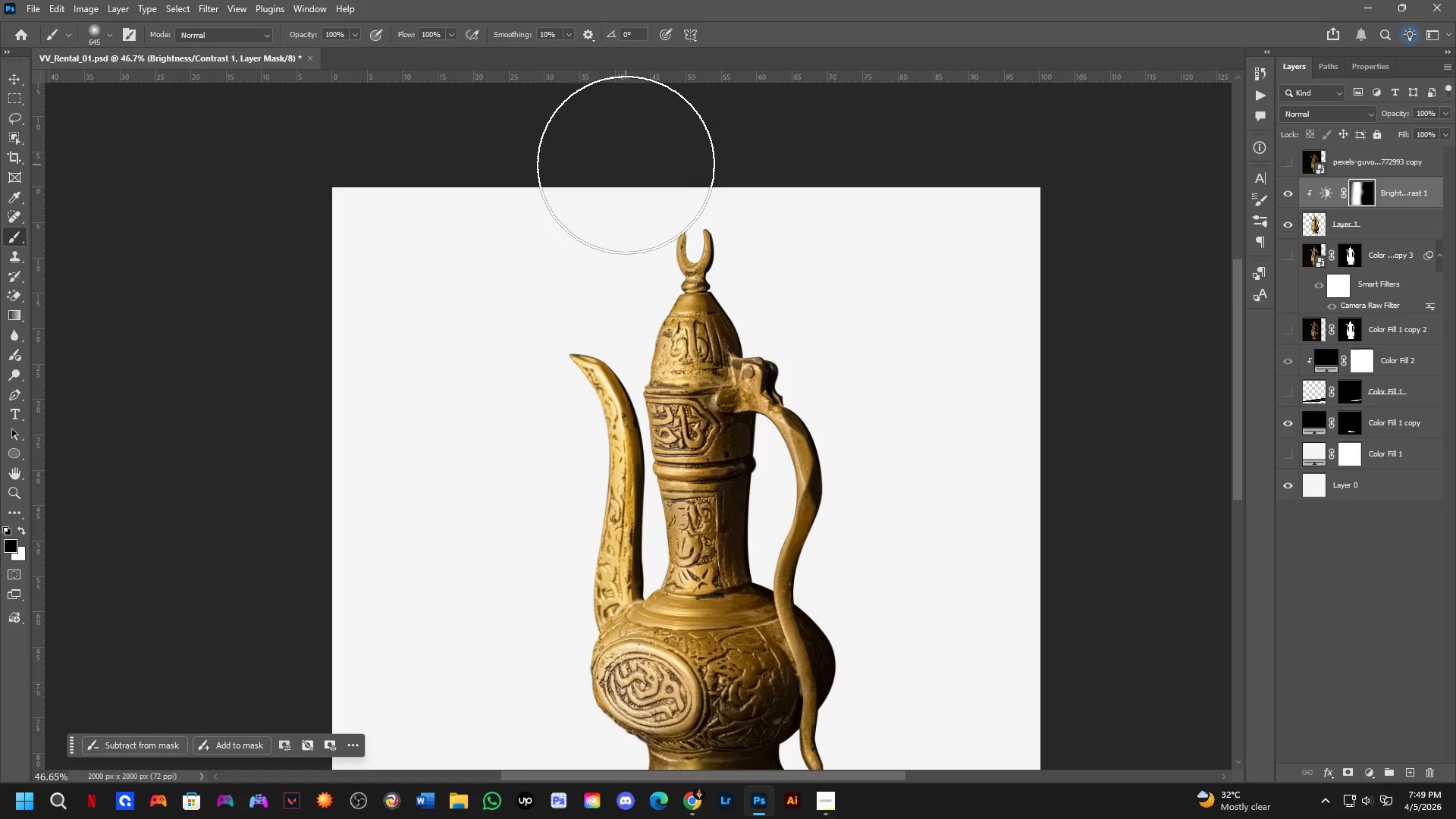 
scroll: coordinate [720, 409], scroll_direction: down, amount: 4.0
 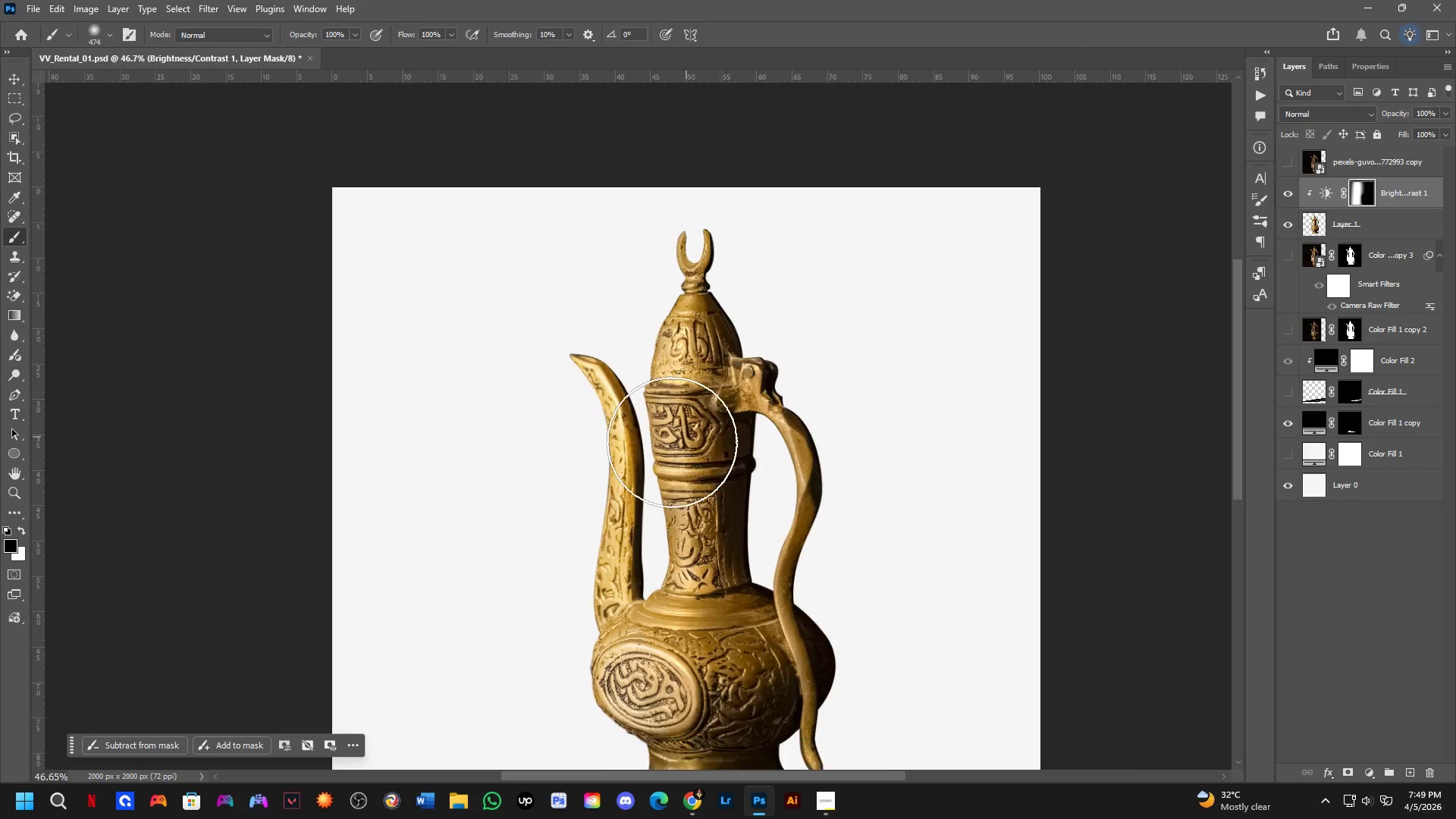 
left_click_drag(start_coordinate=[625, 171], to_coordinate=[611, 340])
 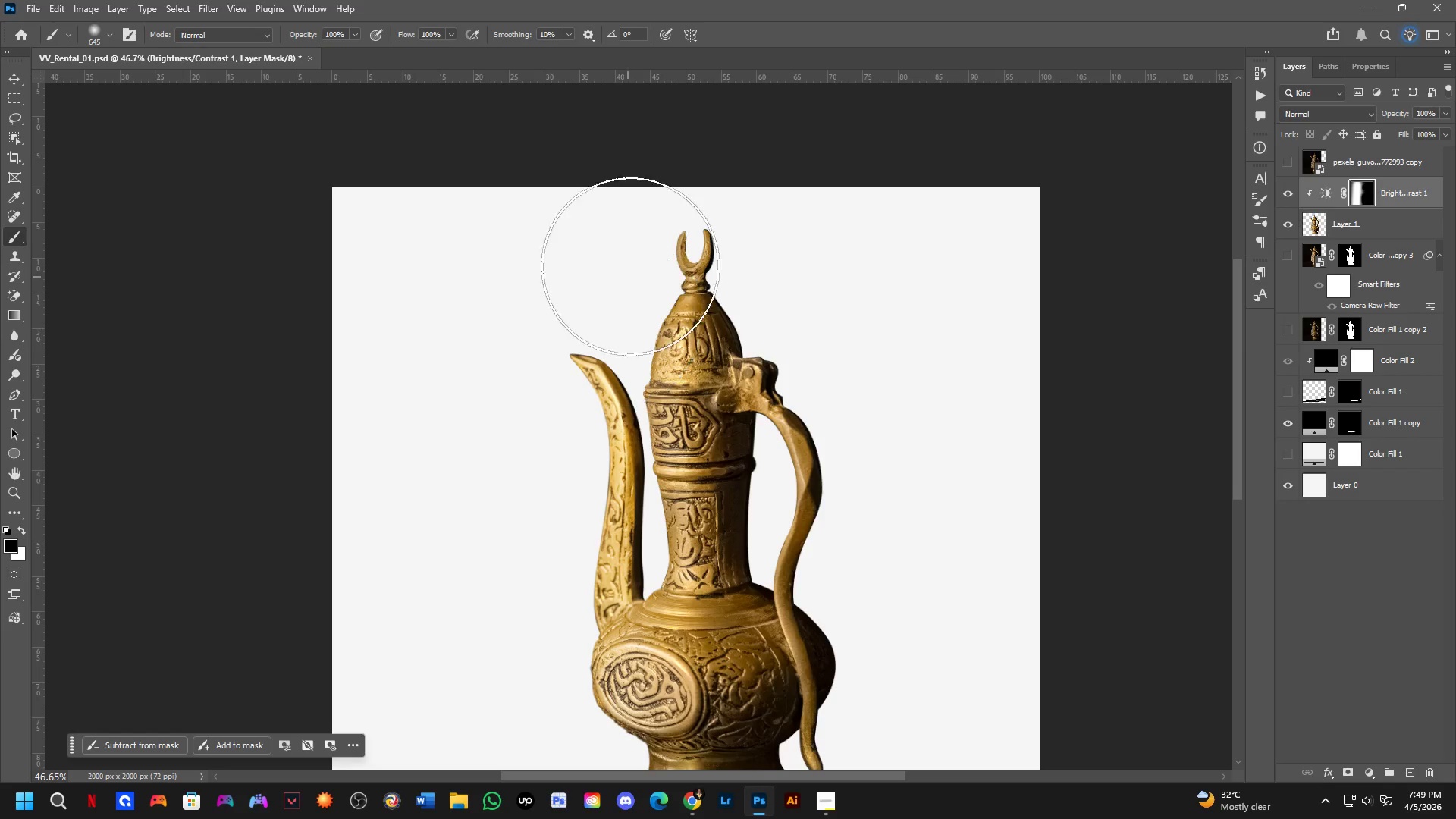 
key(Control+ControlLeft)
 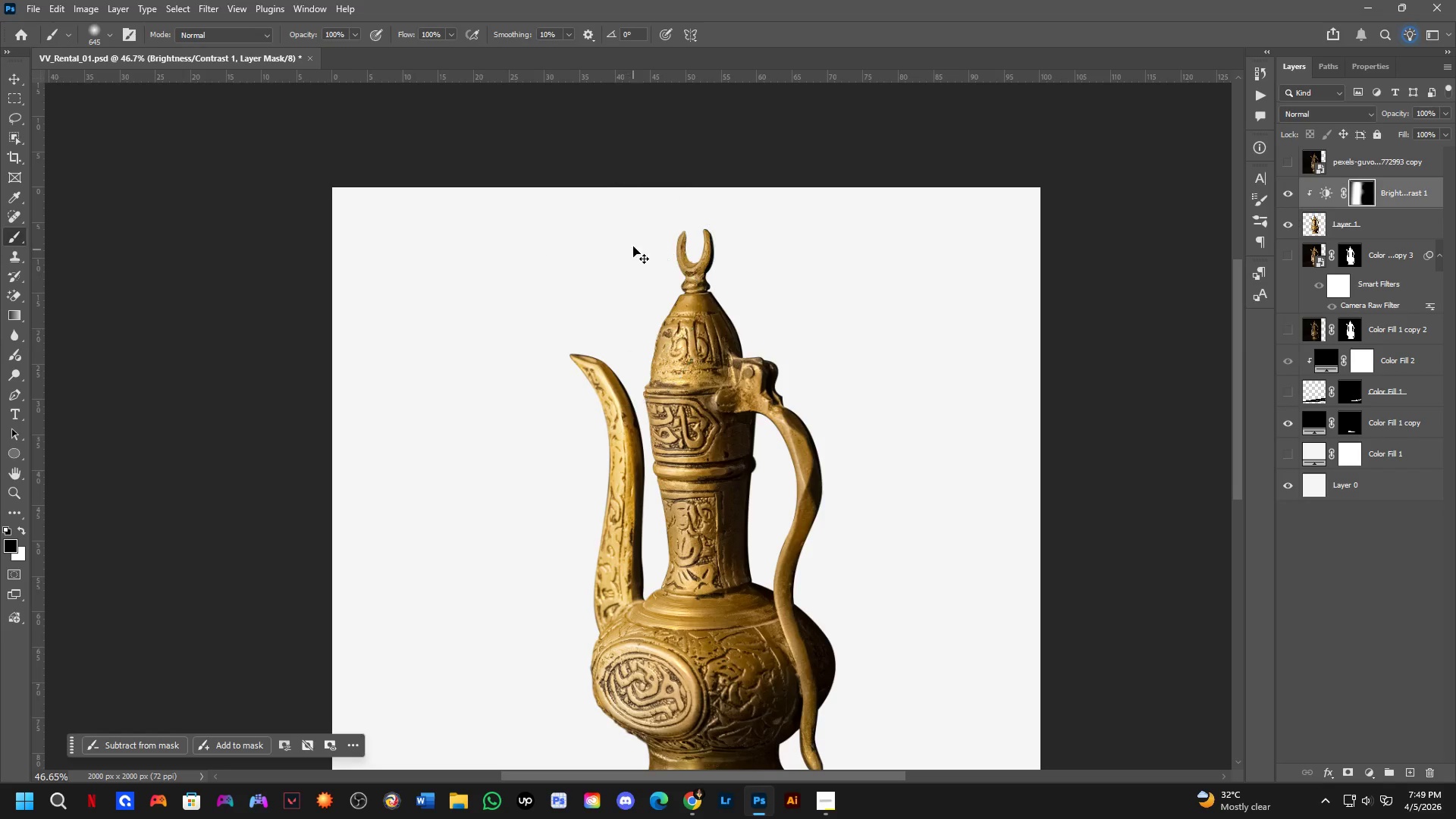 
key(Control+Z)
 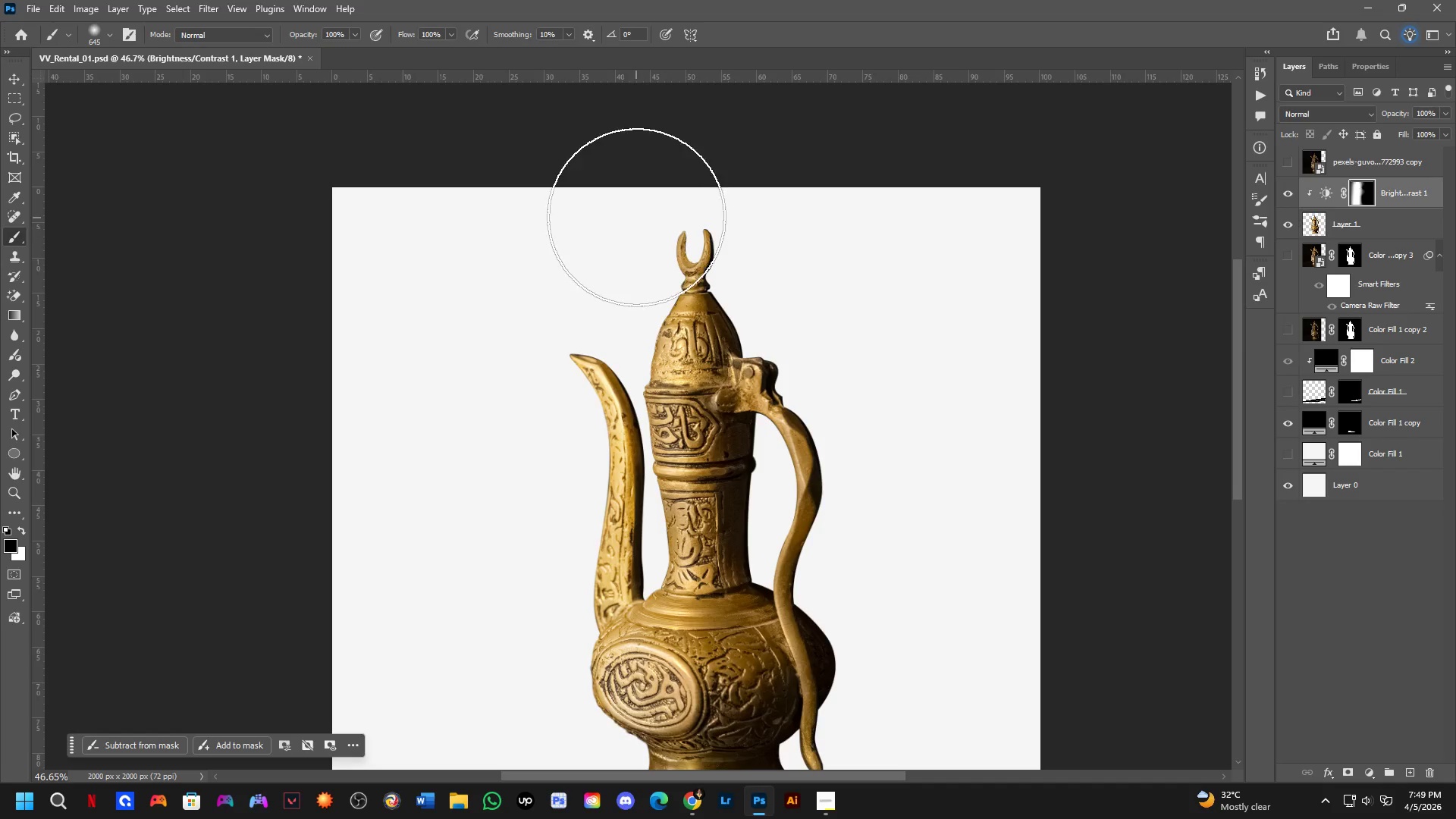 
key(X)
 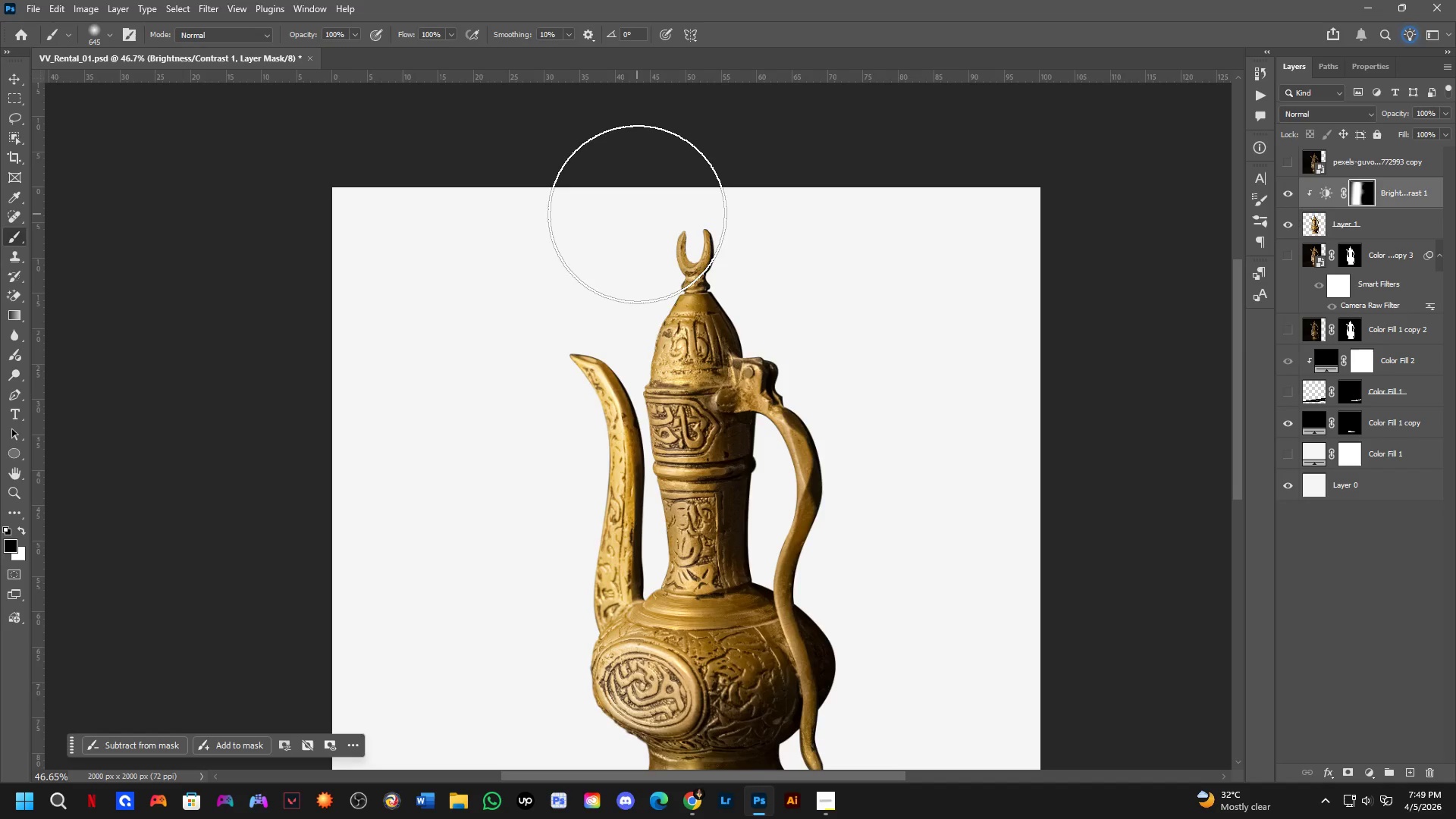 
left_click_drag(start_coordinate=[637, 214], to_coordinate=[496, 557])
 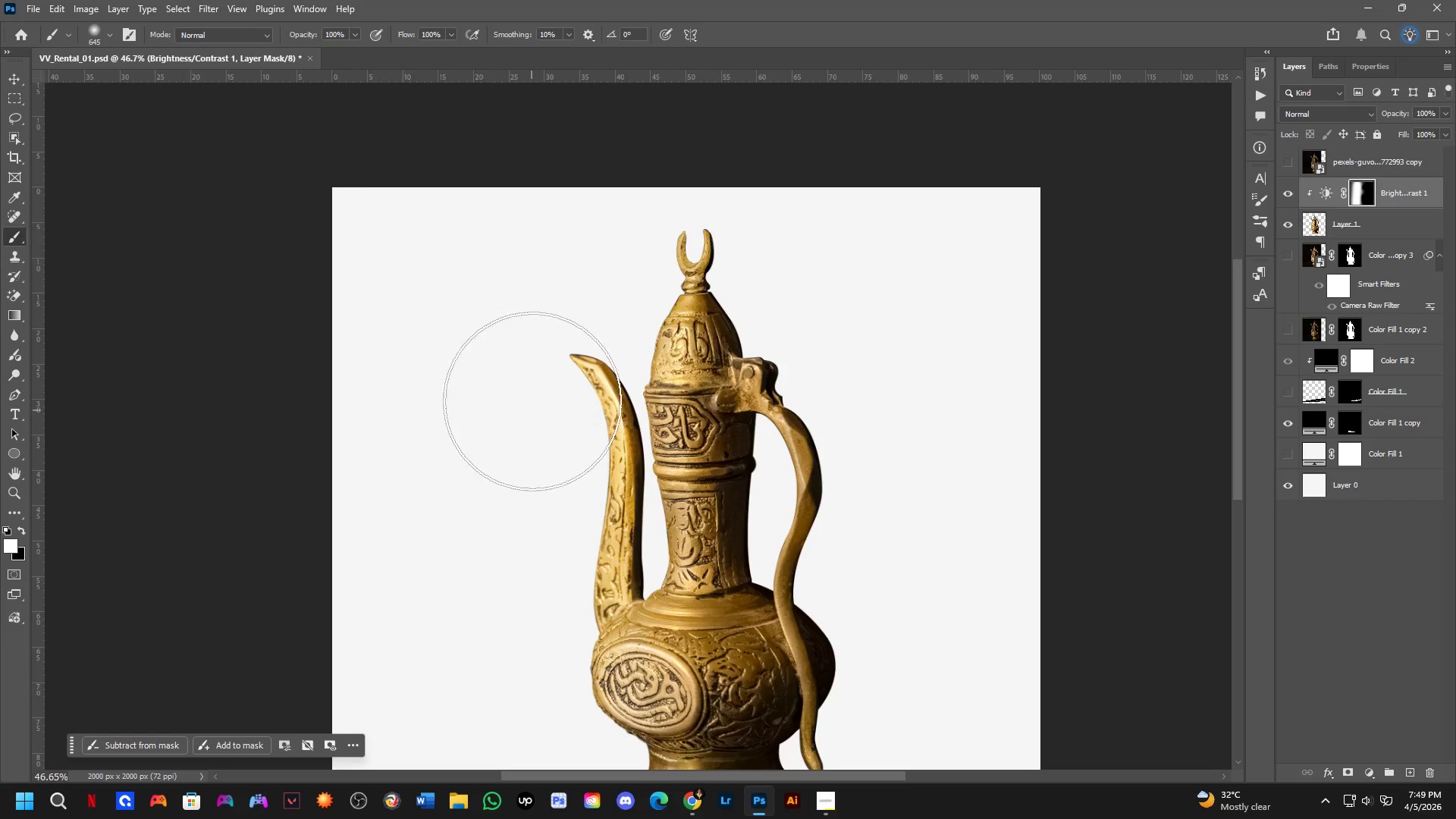 
scroll: coordinate [535, 398], scroll_direction: down, amount: 5.0
 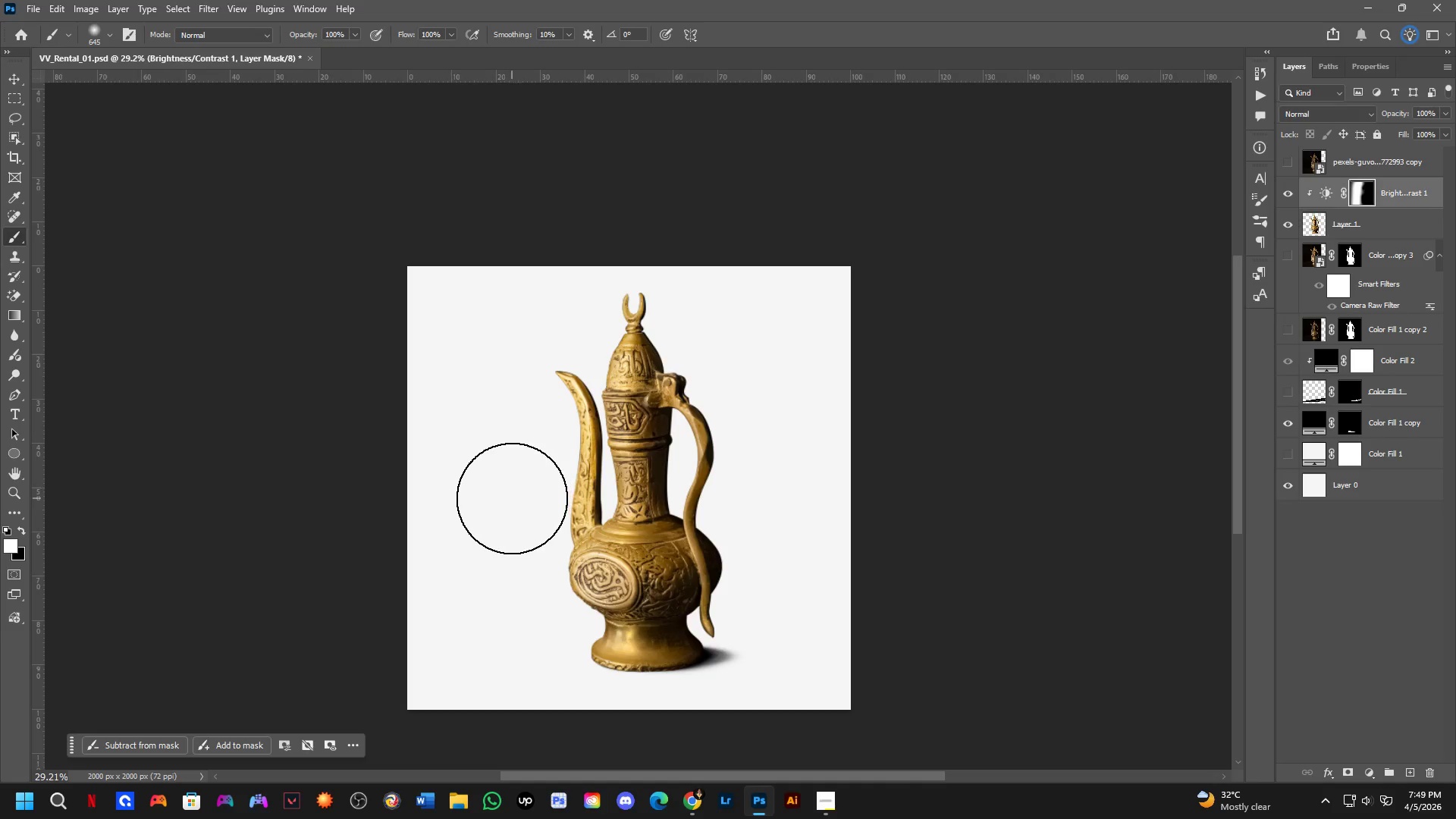 
hold_key(key=AltLeft, duration=0.42)
 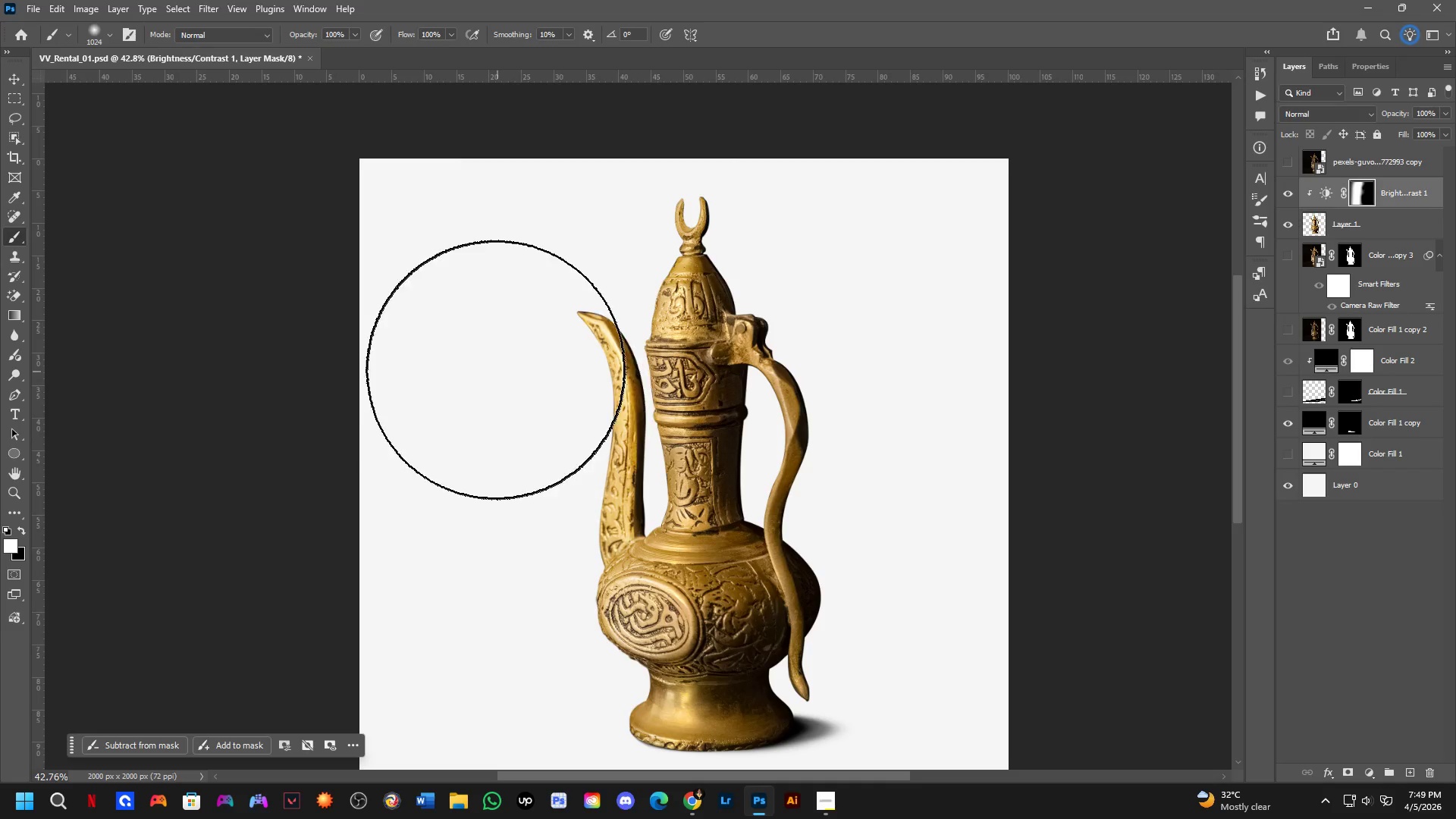 
scroll: coordinate [512, 498], scroll_direction: up, amount: 4.0
 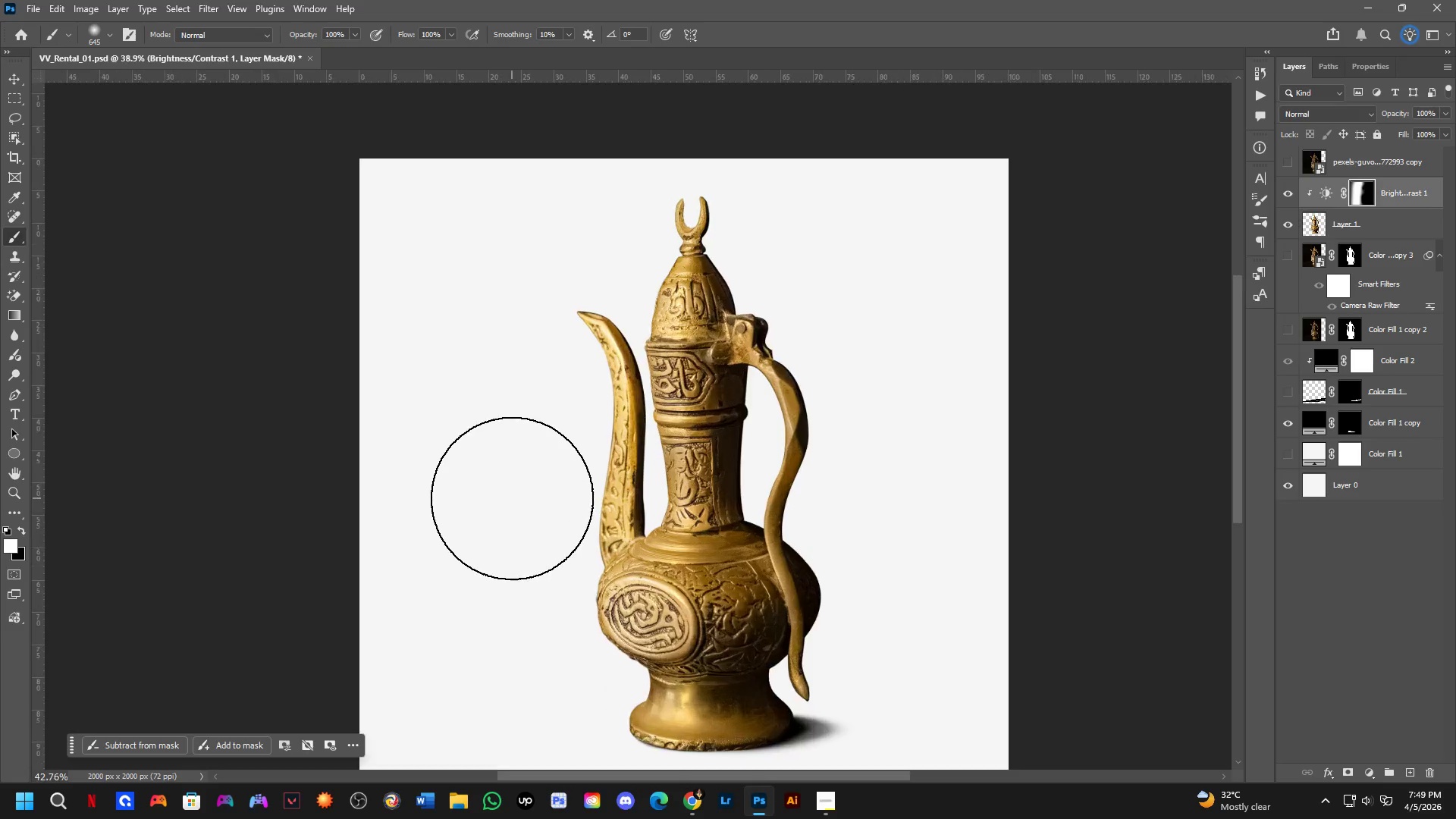 
left_click_drag(start_coordinate=[473, 455], to_coordinate=[472, 720])
 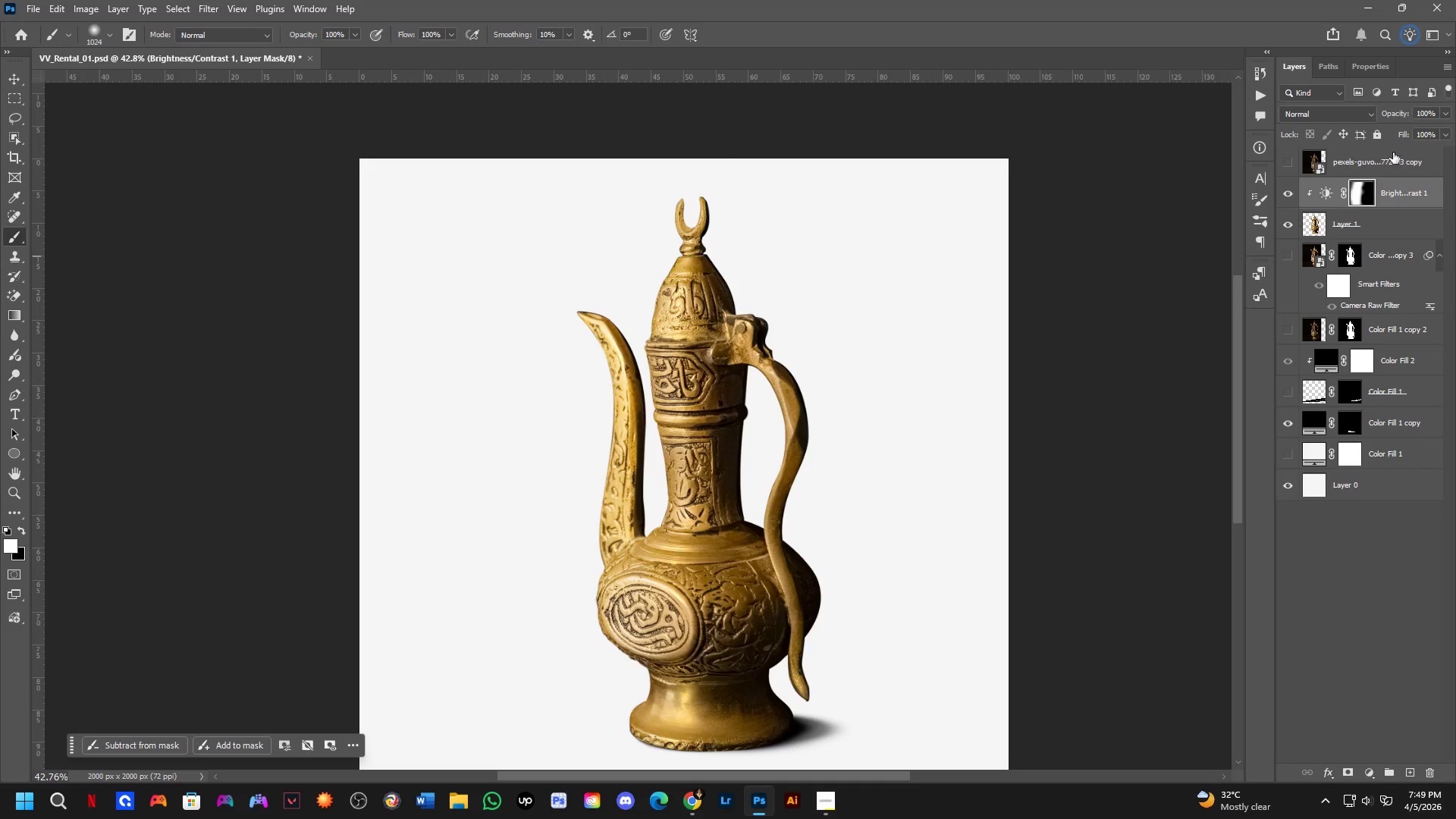 
double_click([1325, 188])
 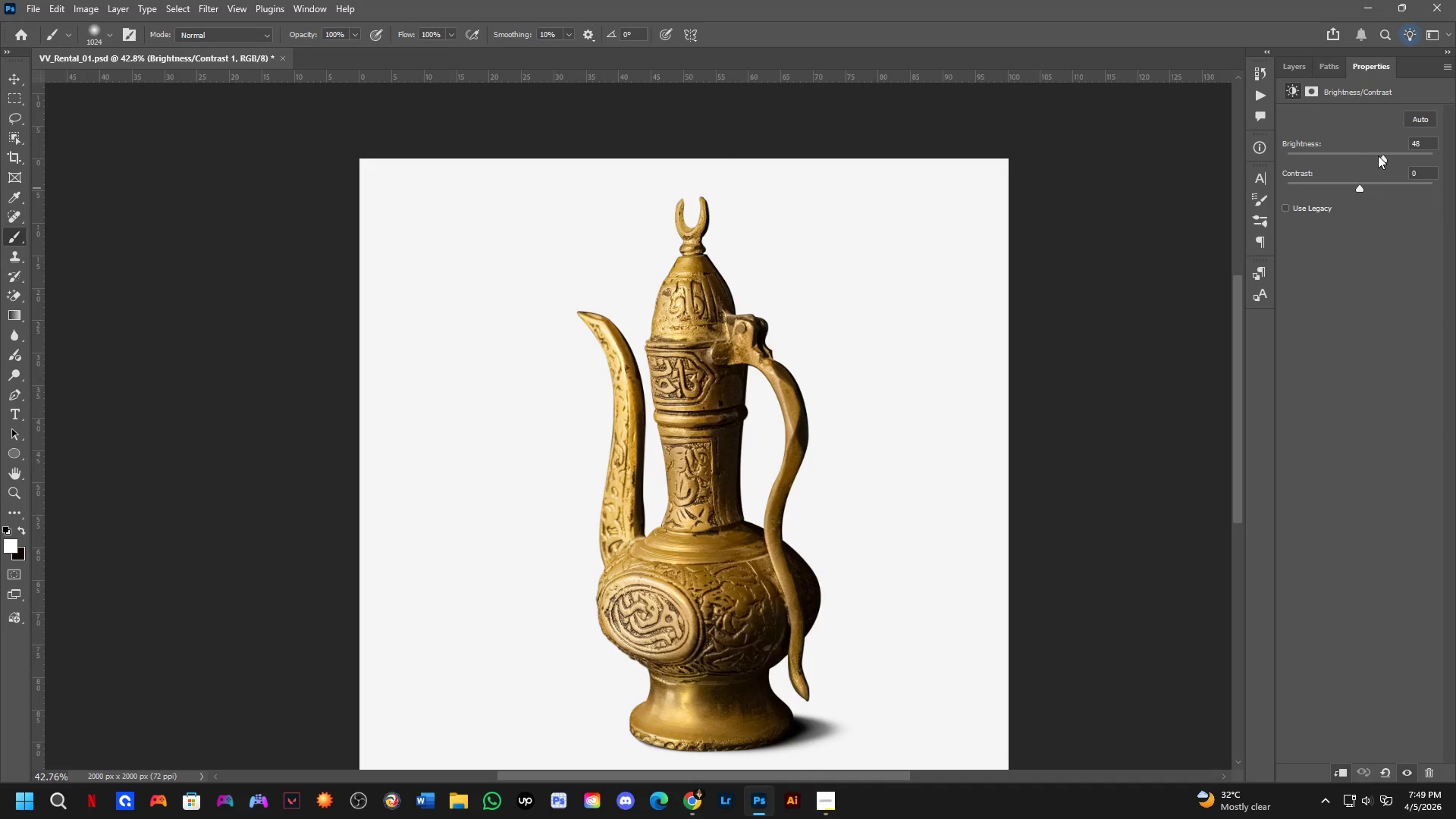 
left_click_drag(start_coordinate=[1382, 156], to_coordinate=[1373, 158])
 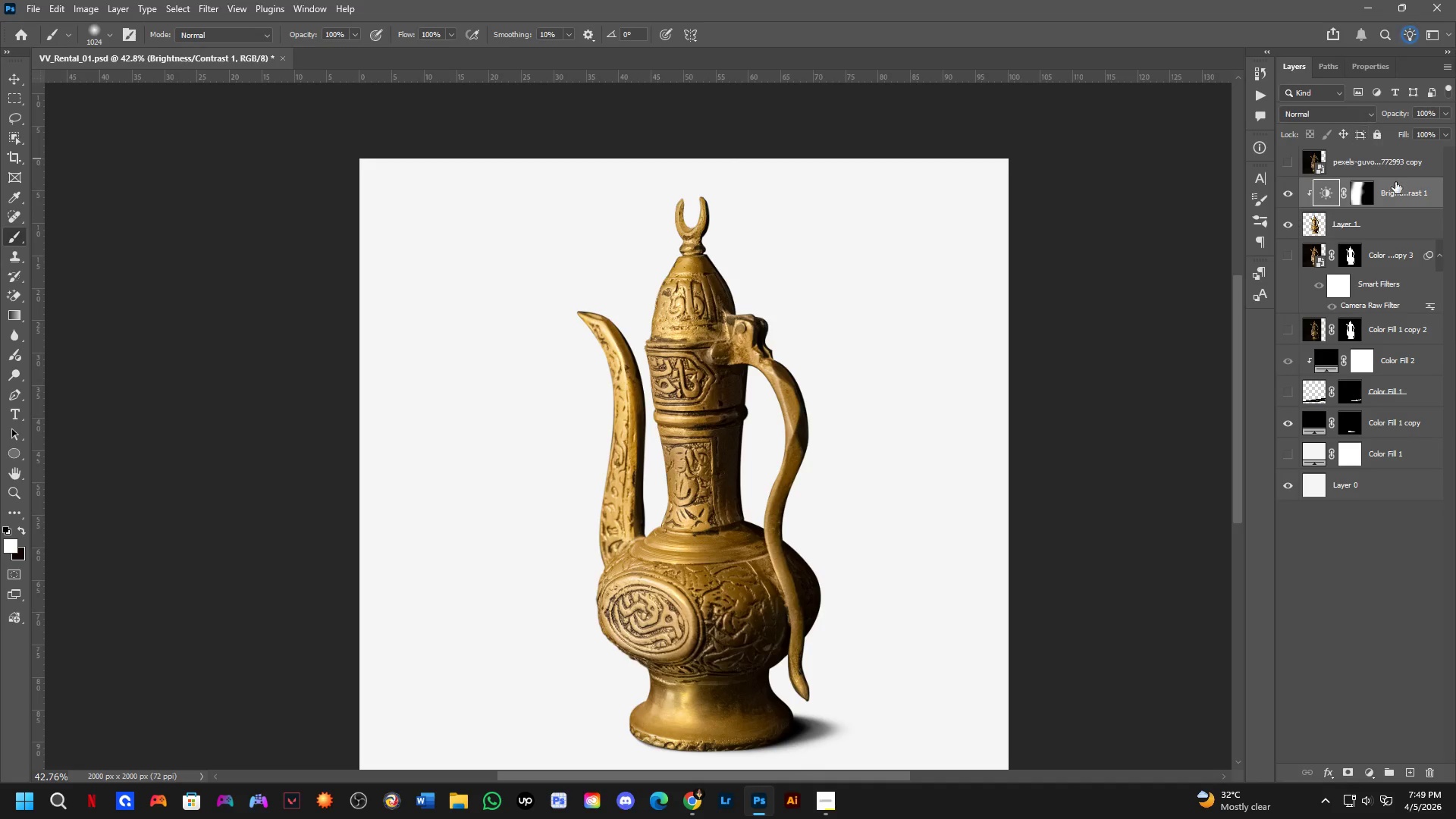 
left_click([1382, 224])
 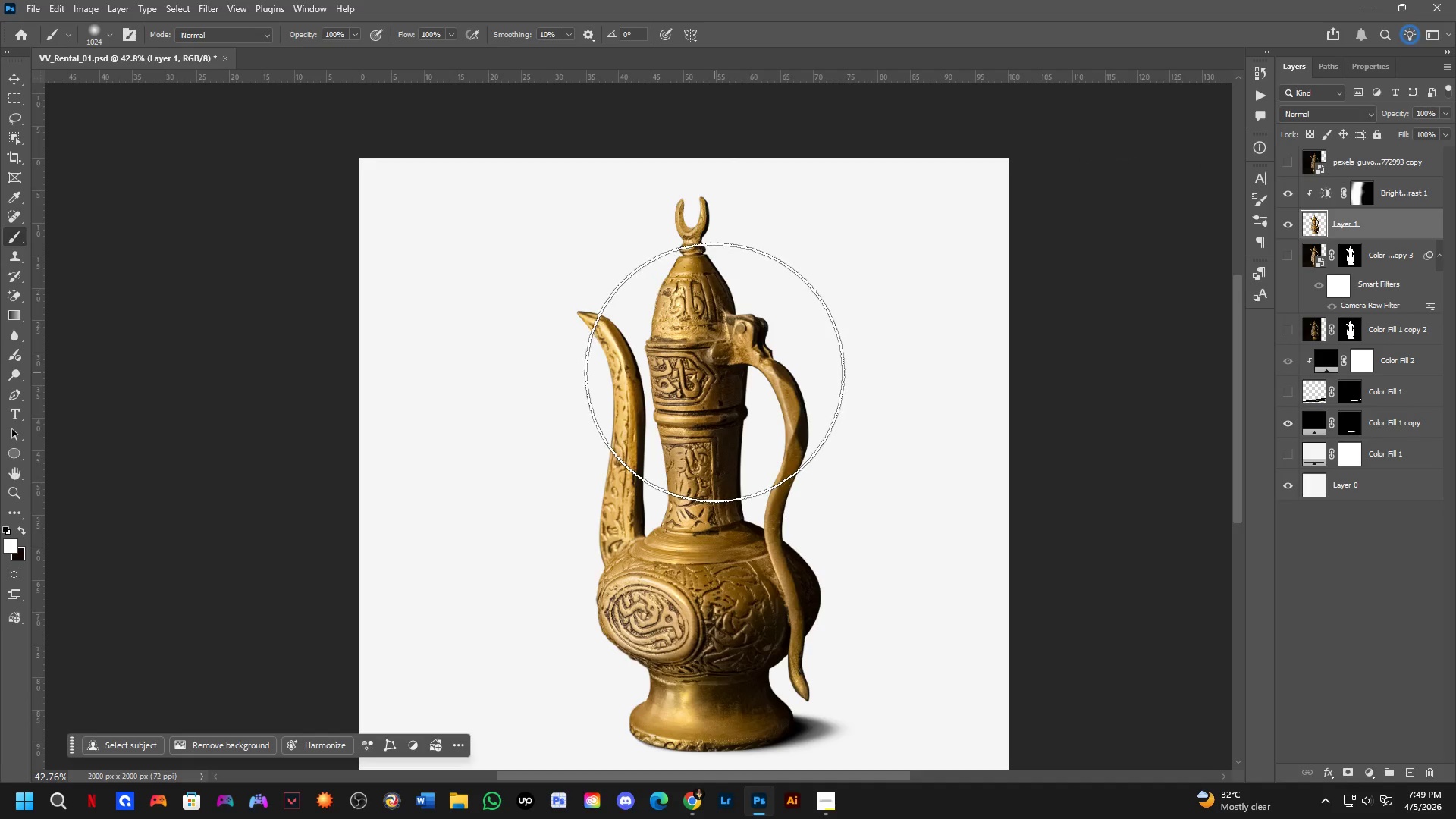 
scroll: coordinate [712, 370], scroll_direction: down, amount: 2.0
 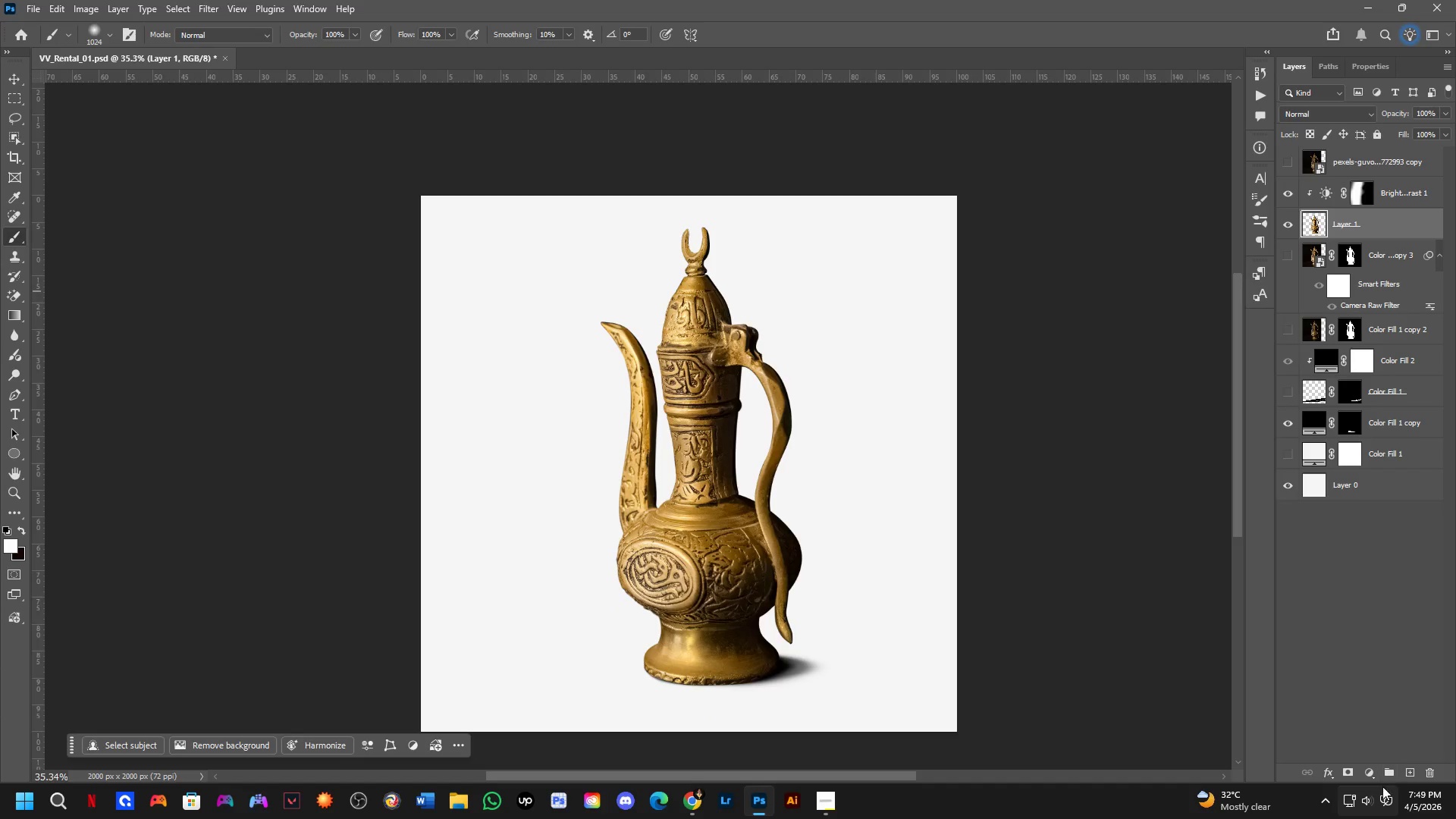 
left_click([1368, 777])
 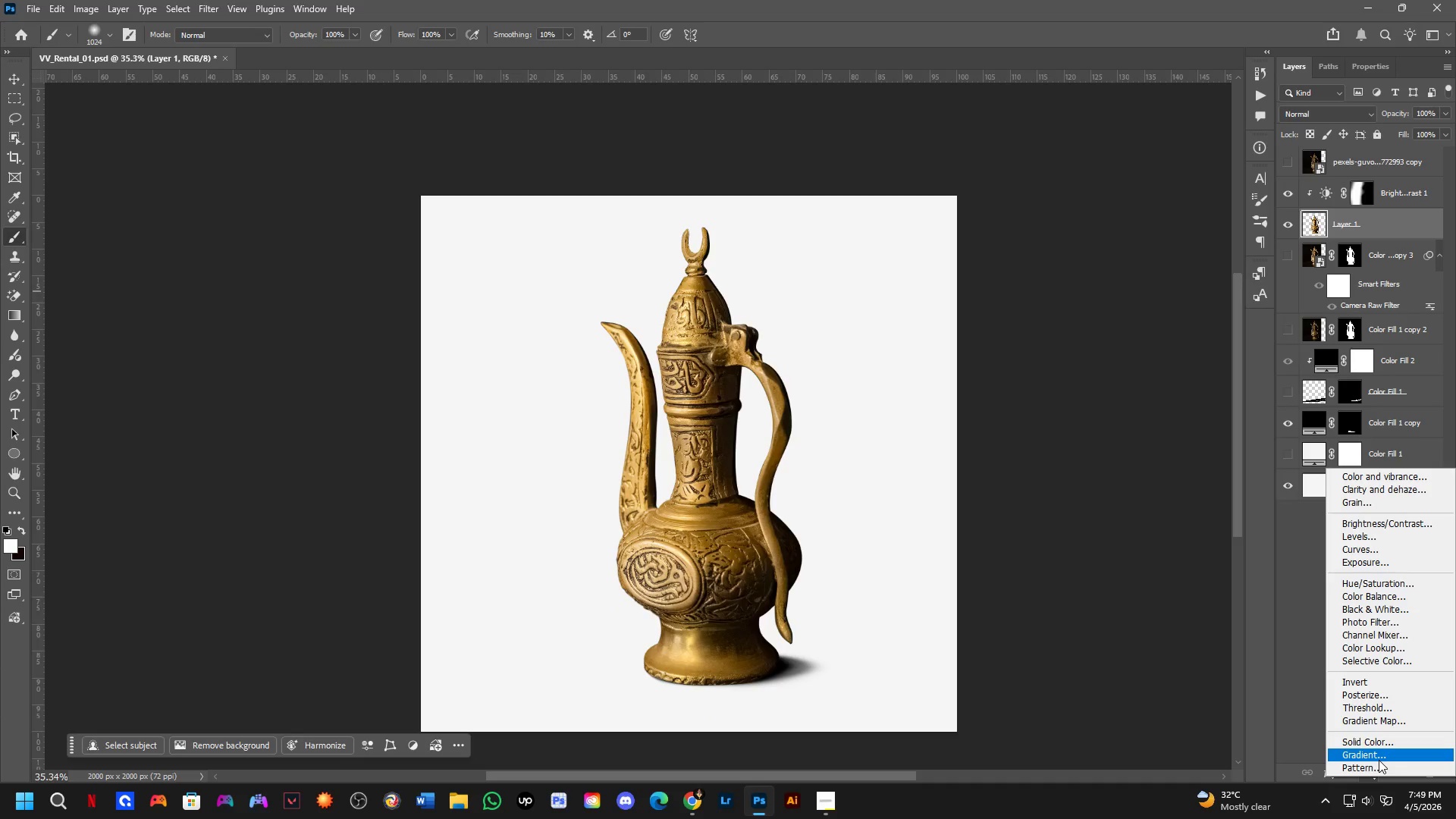 
left_click_drag(start_coordinate=[1379, 758], to_coordinate=[1382, 744])
 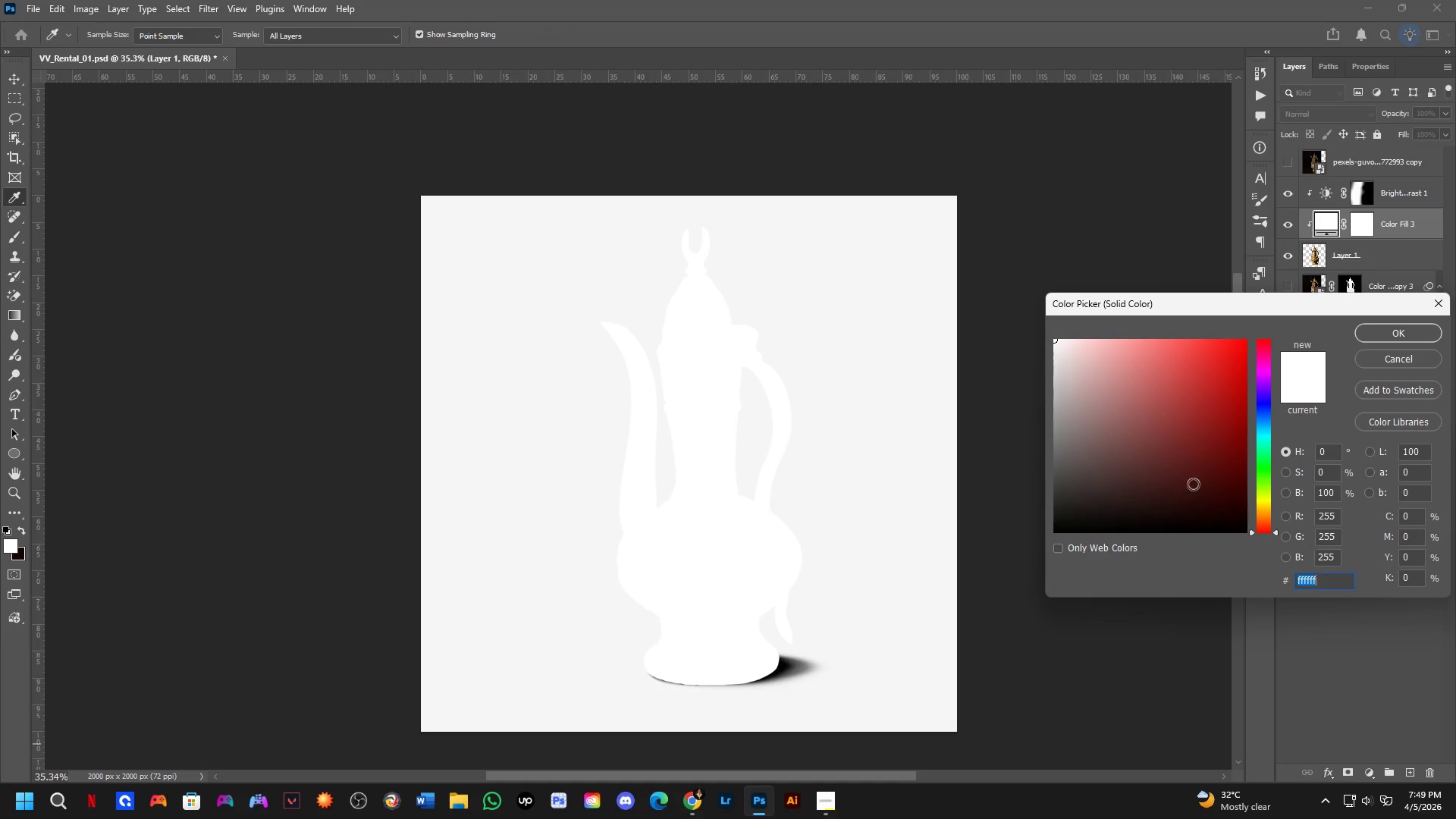 
left_click_drag(start_coordinate=[1153, 440], to_coordinate=[1018, 260])
 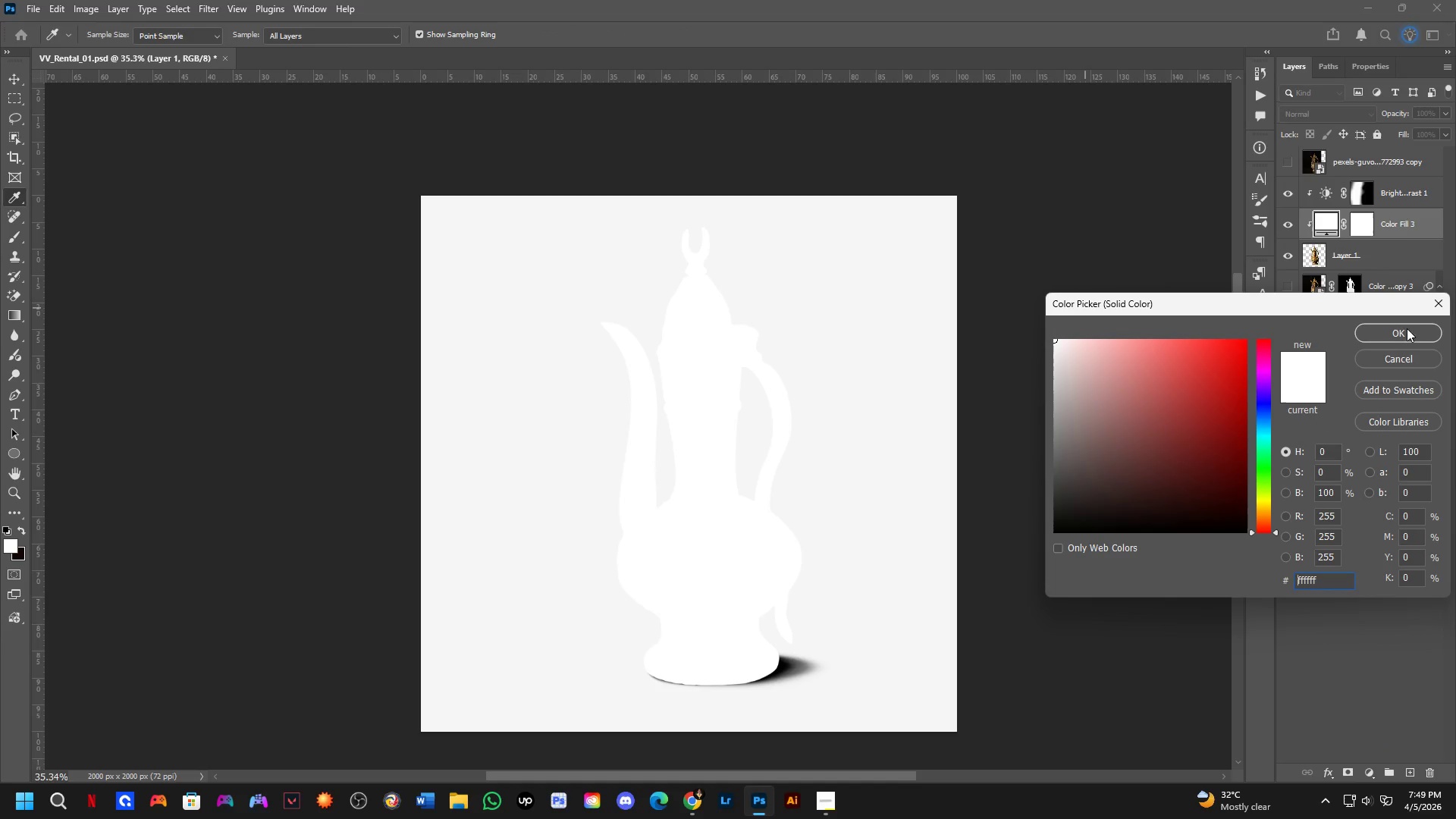 
left_click([1416, 332])
 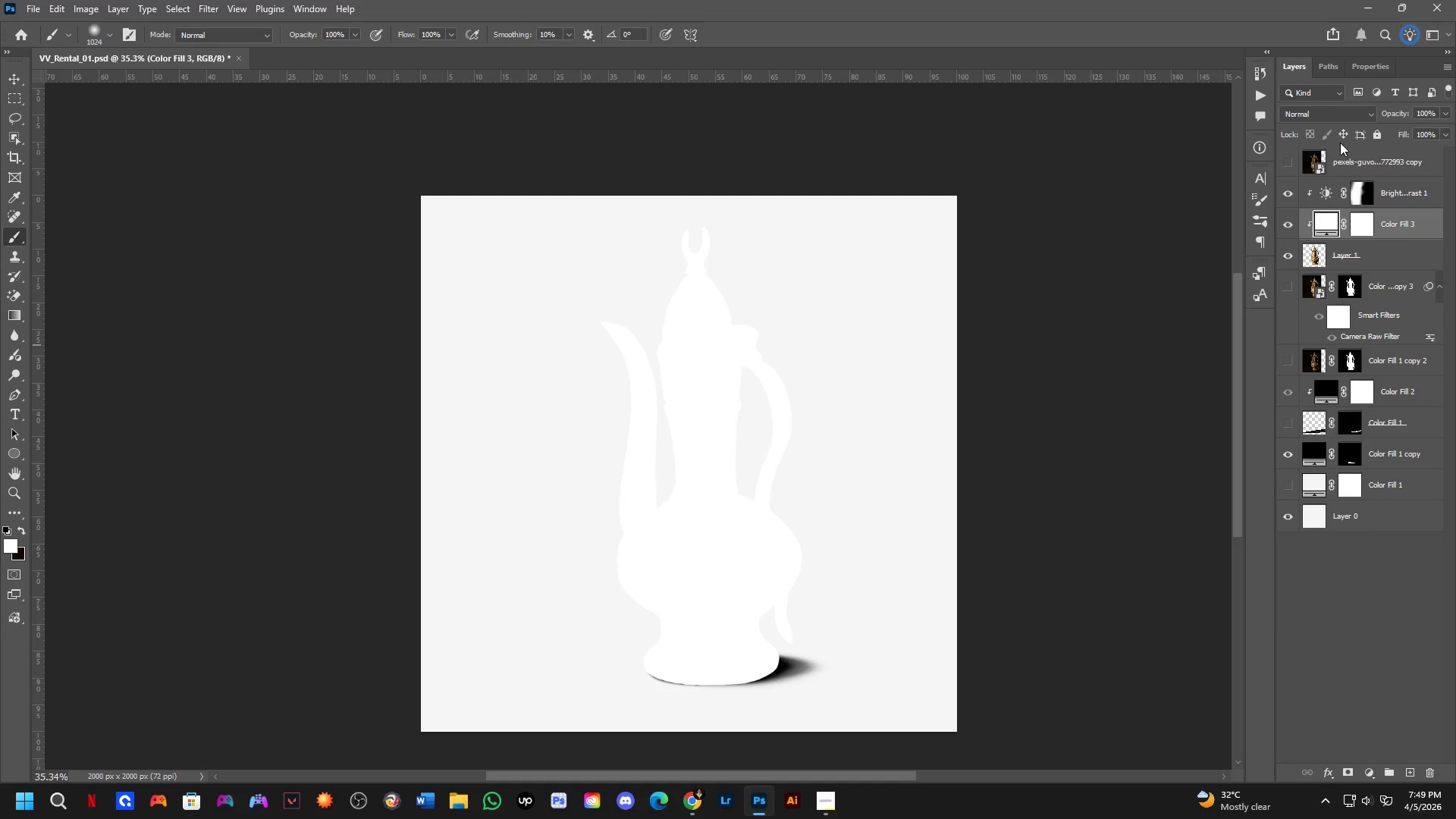 
left_click([1361, 229])
 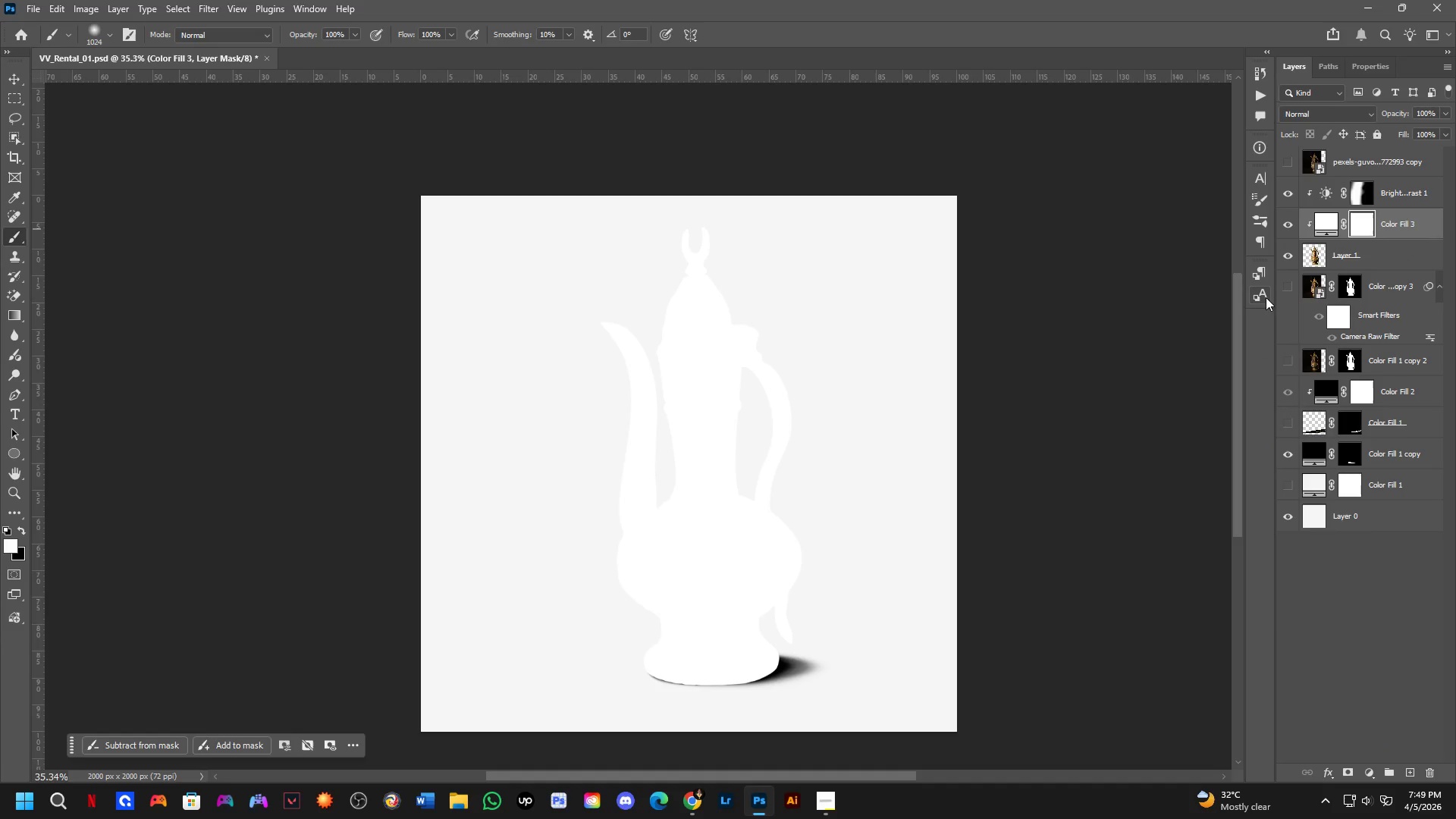 
key(Control+I)
 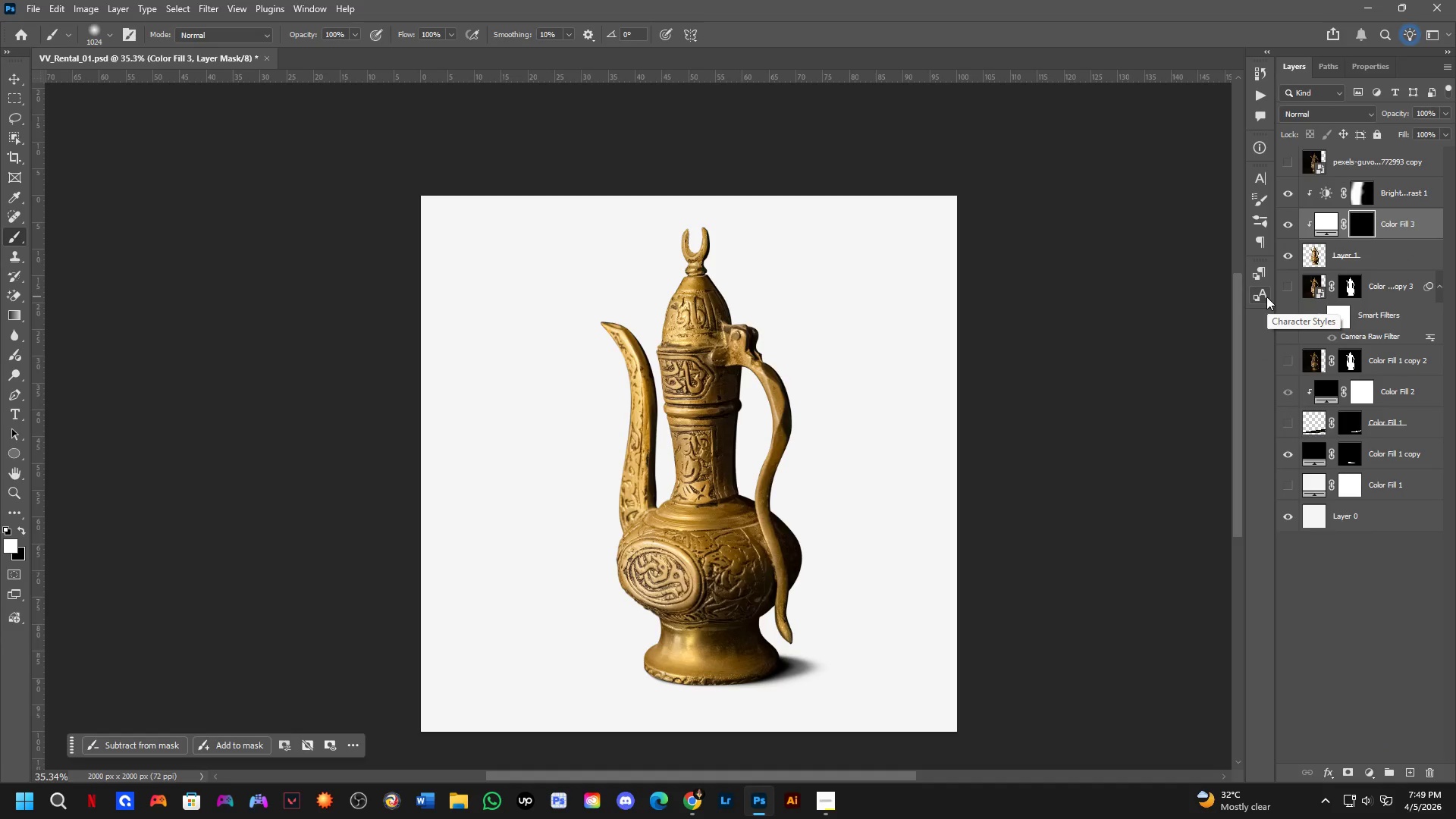 
key(B)
 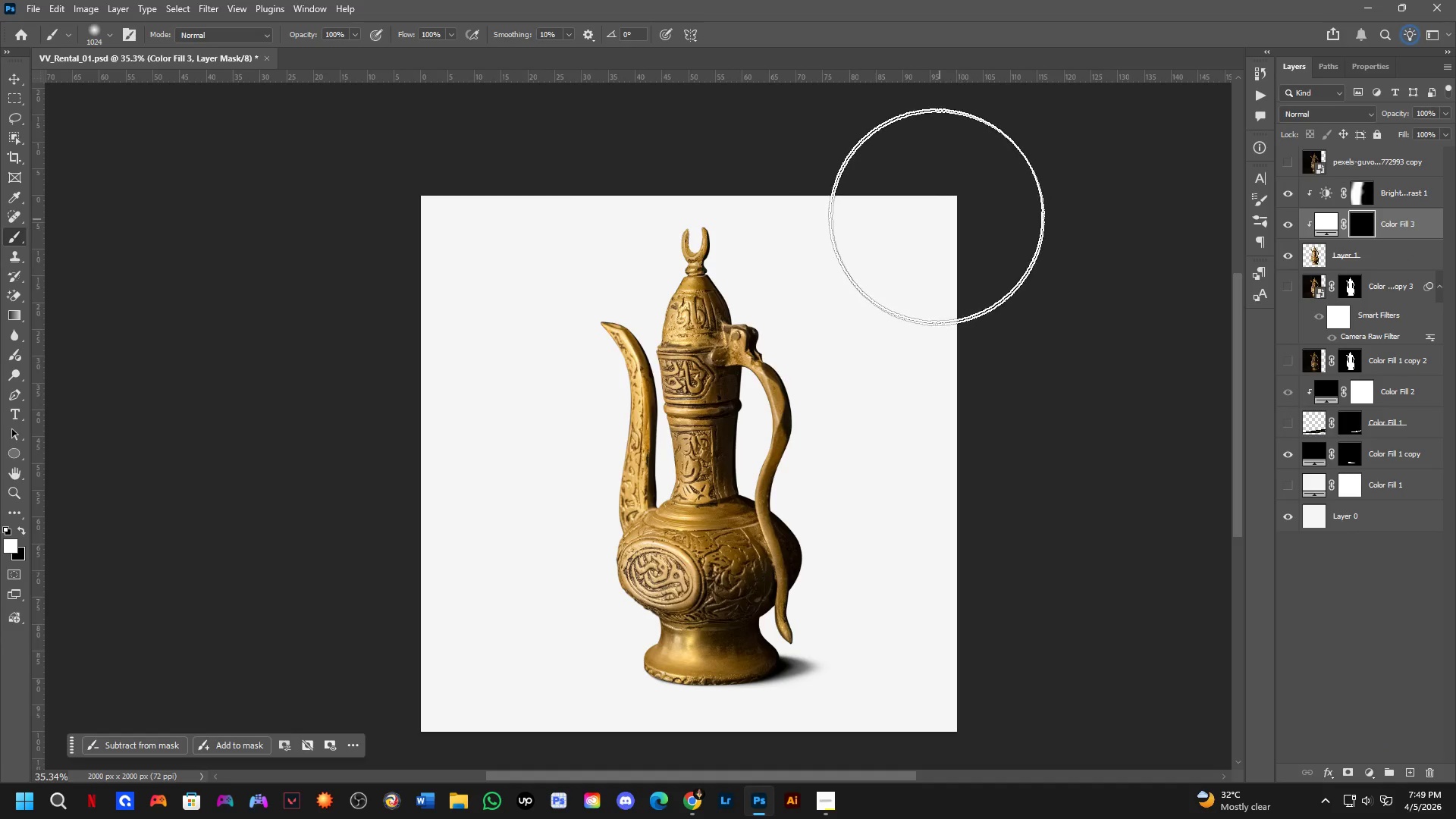 
key(Alt+AltLeft)
 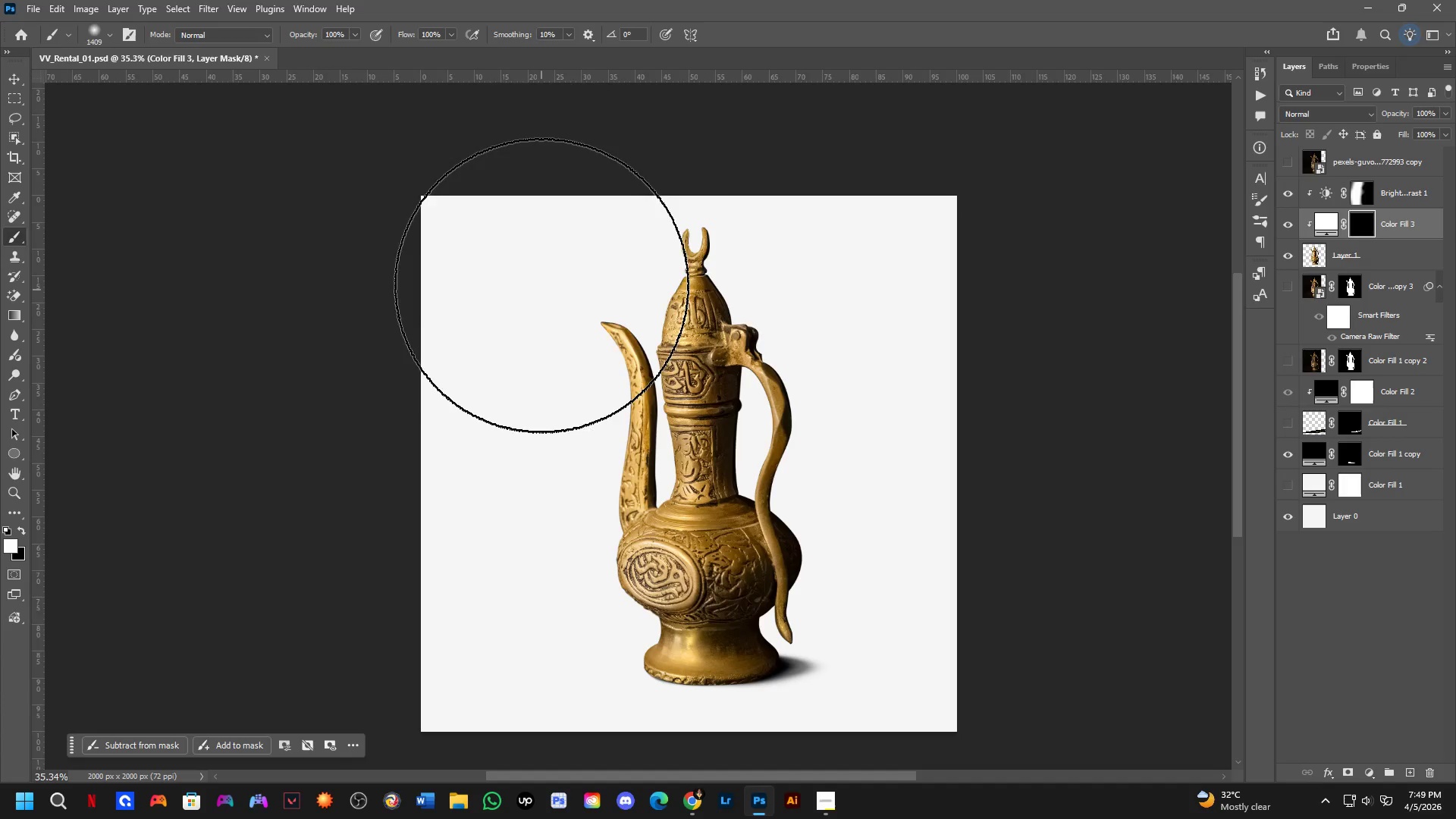 
hold_key(key=AltLeft, duration=0.38)
 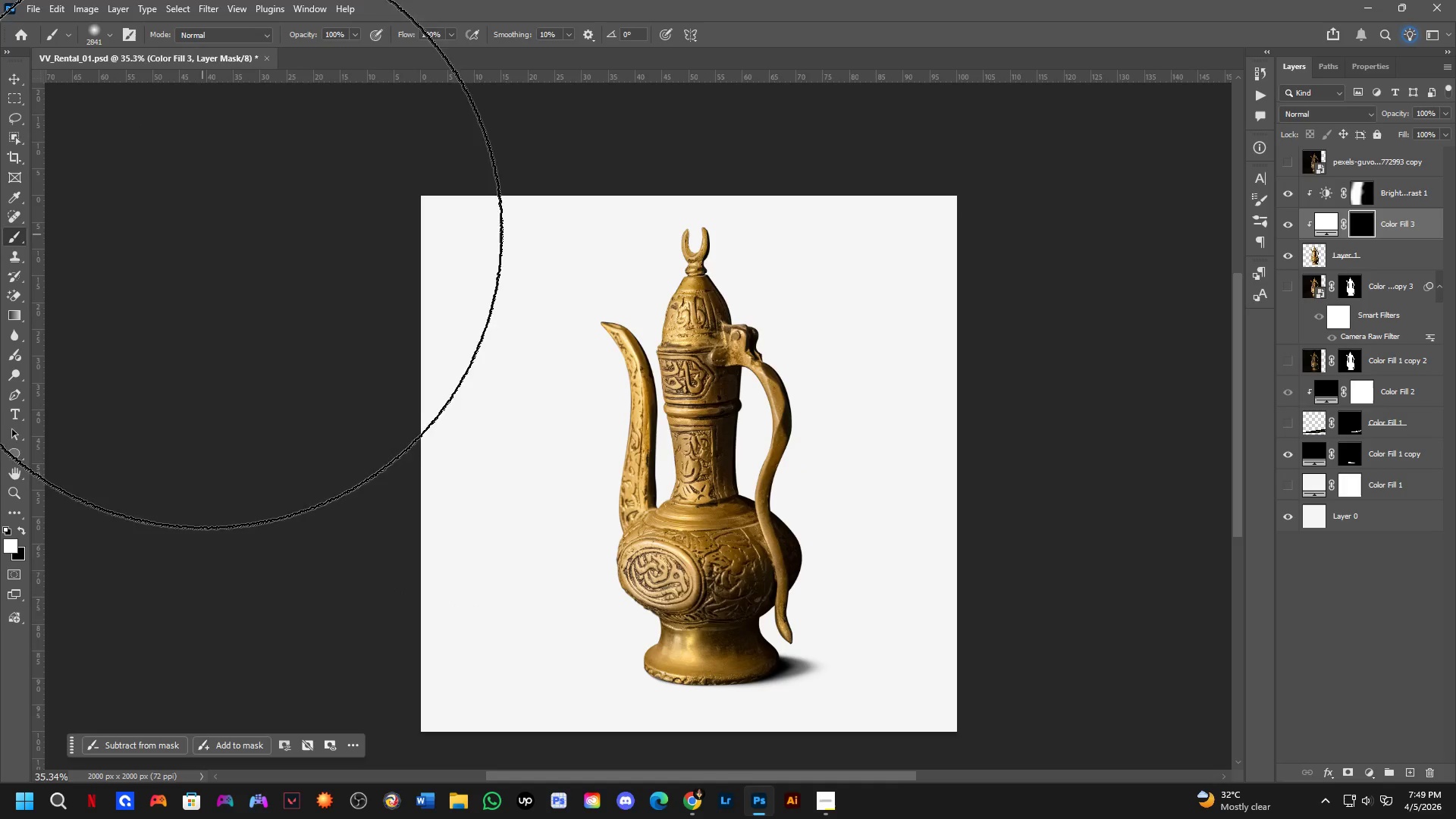 
left_click_drag(start_coordinate=[214, 226], to_coordinate=[288, 256])
 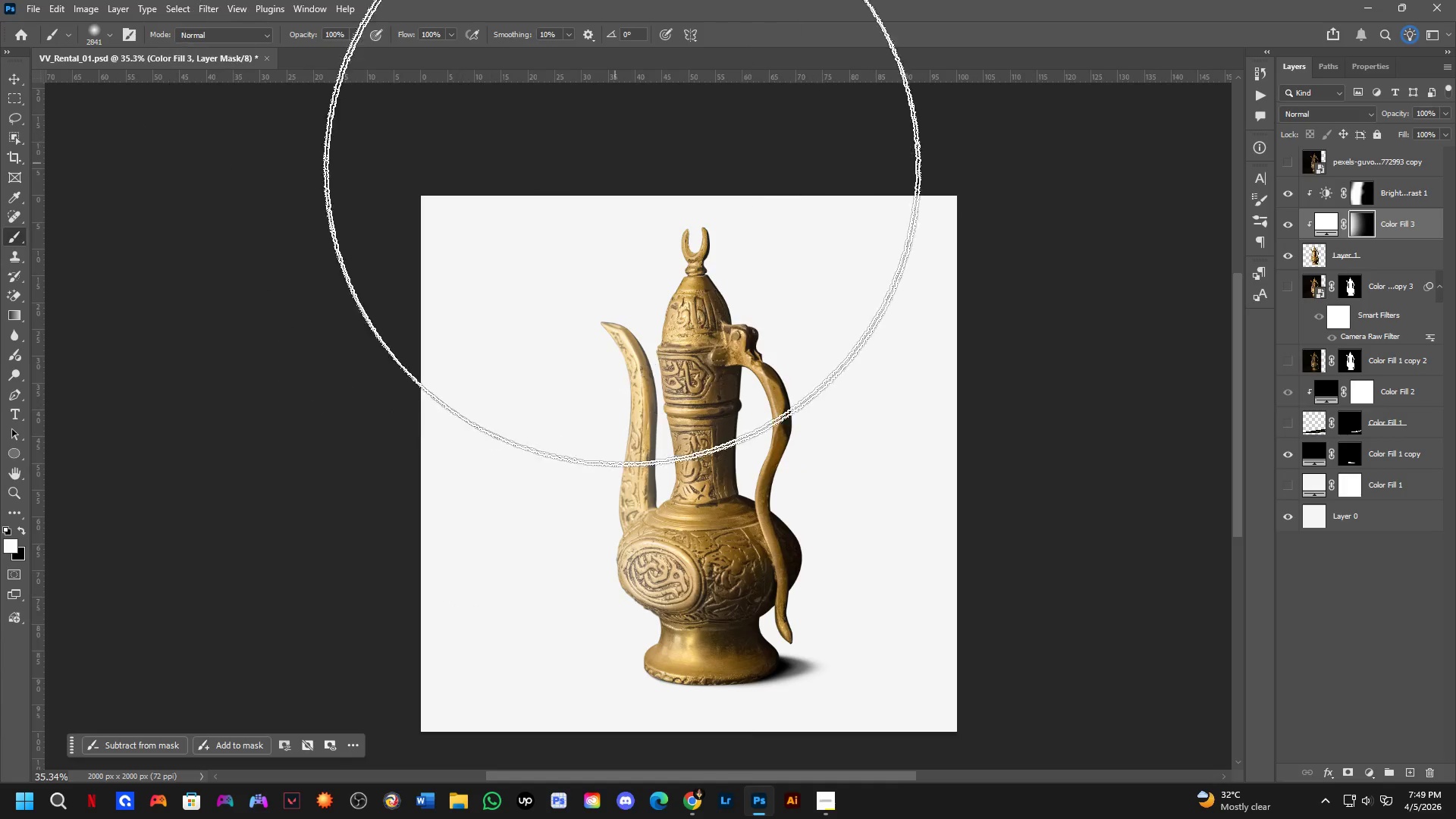 
left_click_drag(start_coordinate=[958, 249], to_coordinate=[1009, 439])
 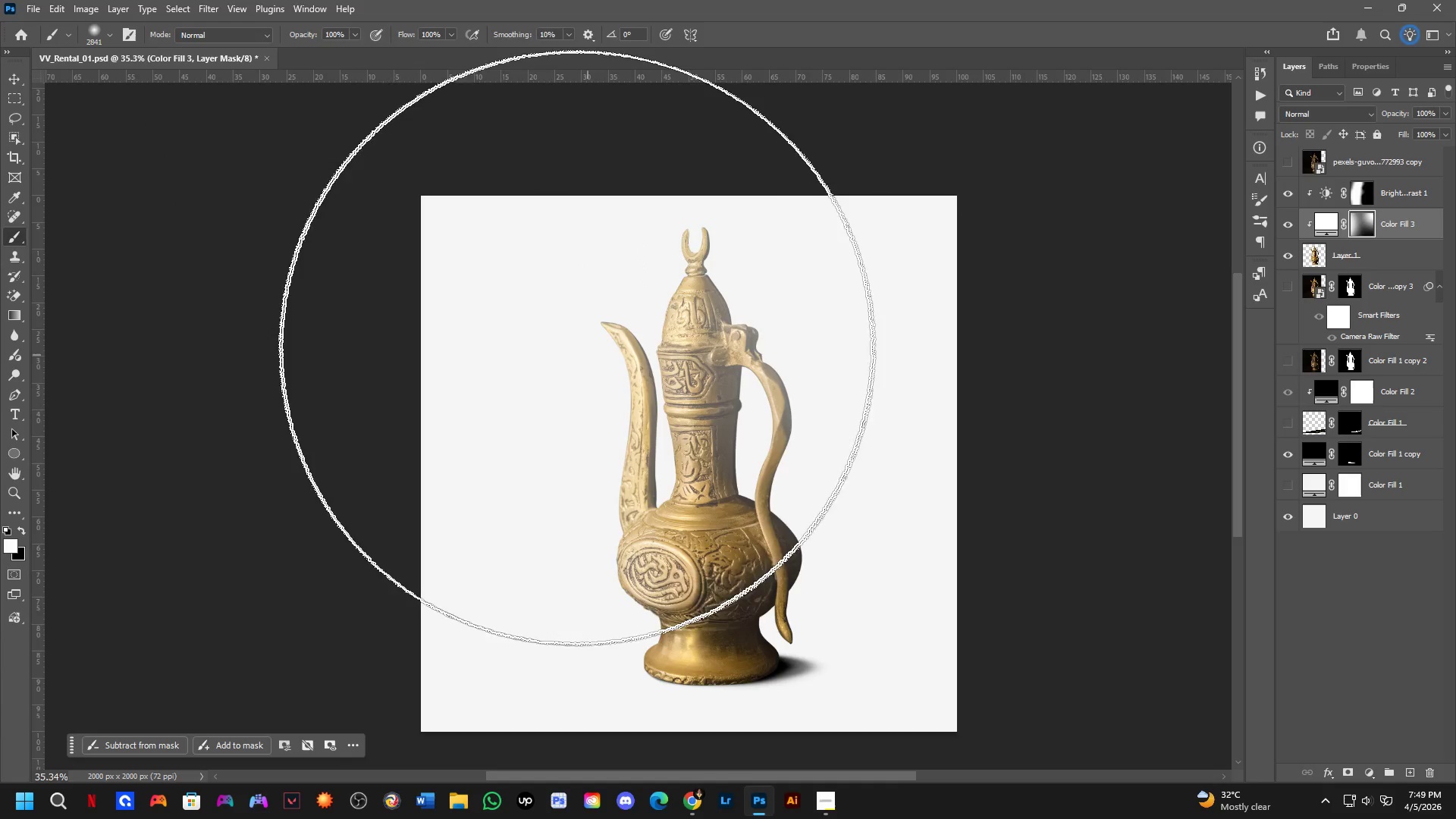 
key(Control+Z)
 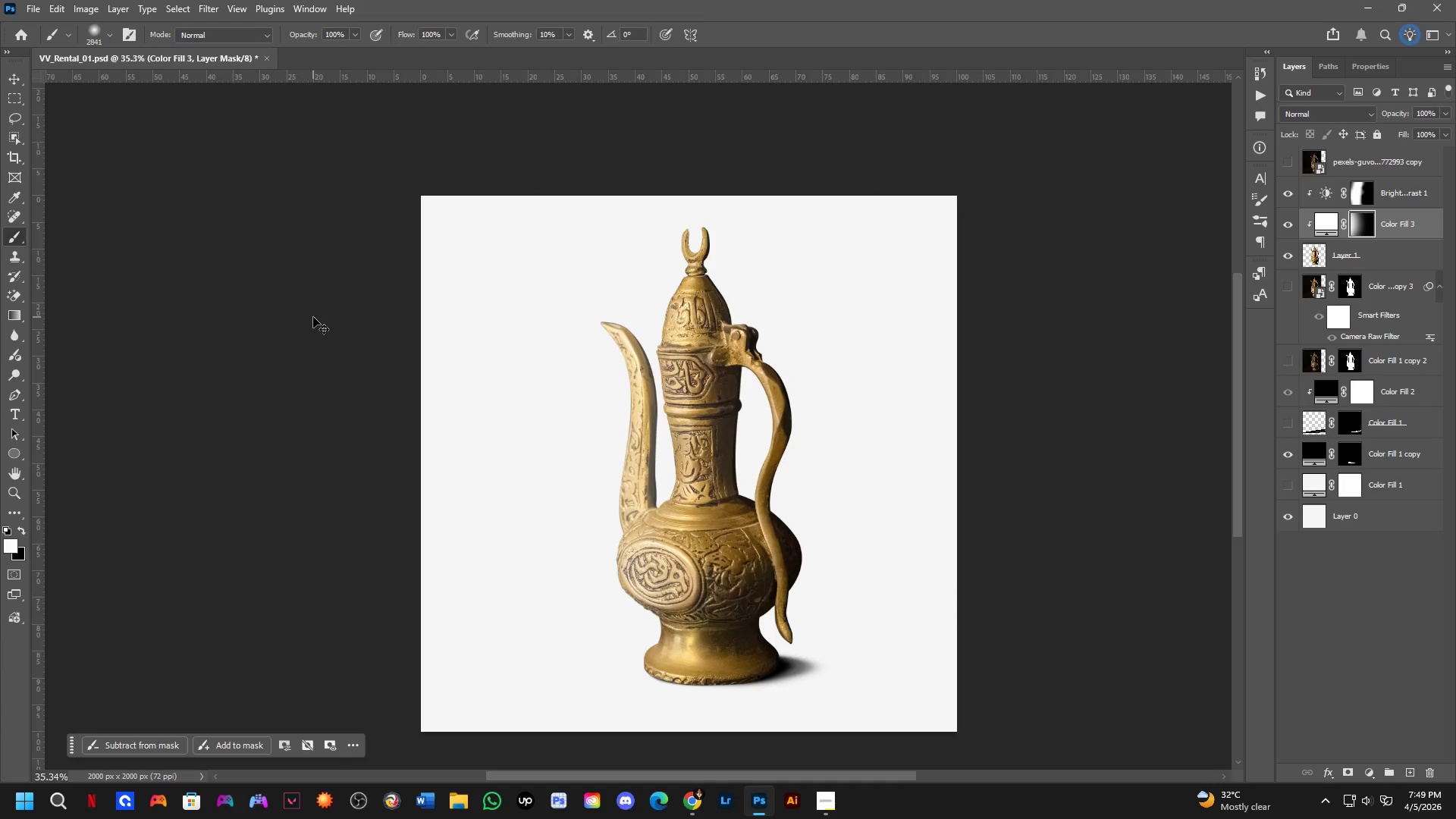 
key(Control+Z)
 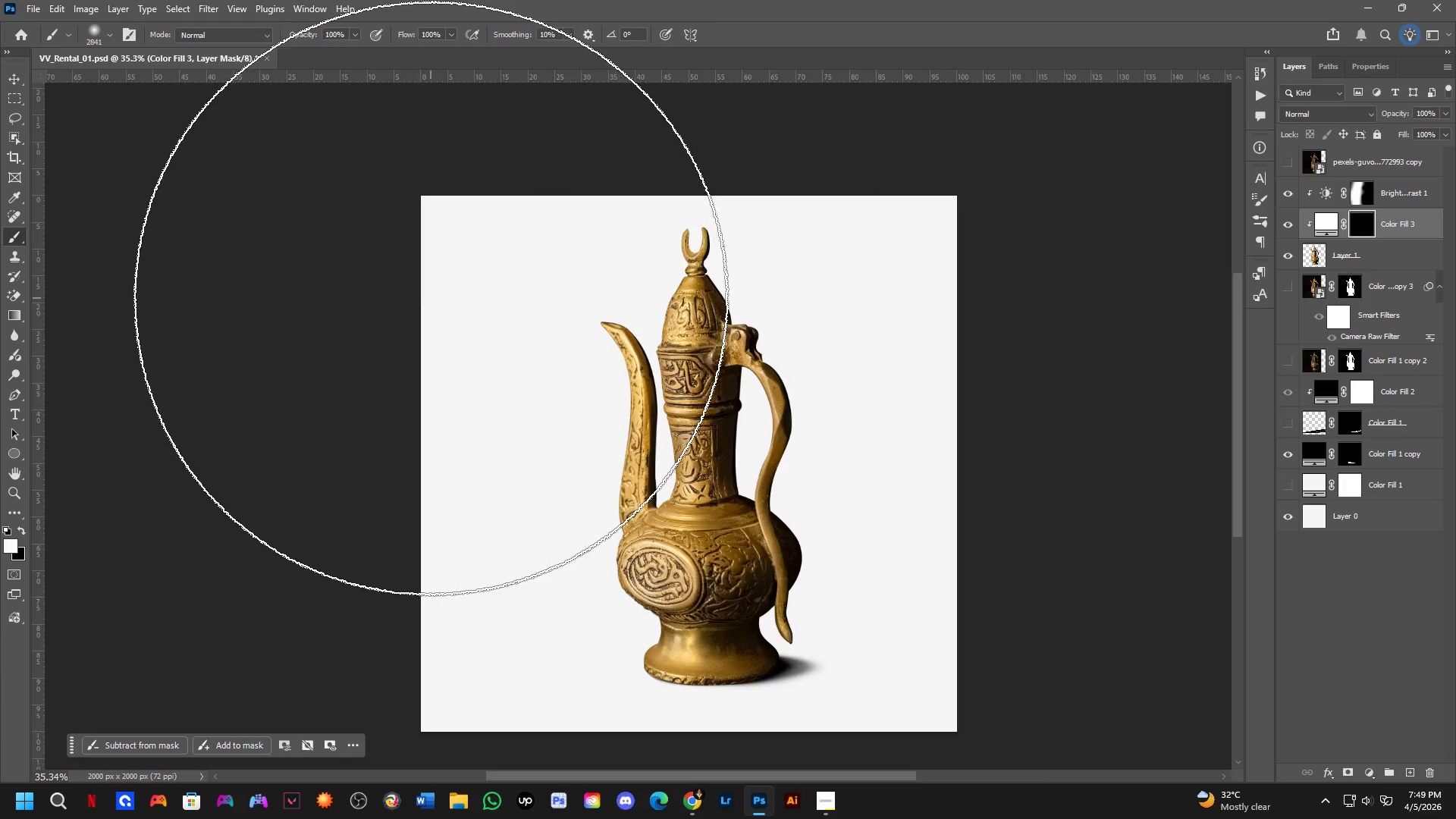 
left_click([361, 303])
 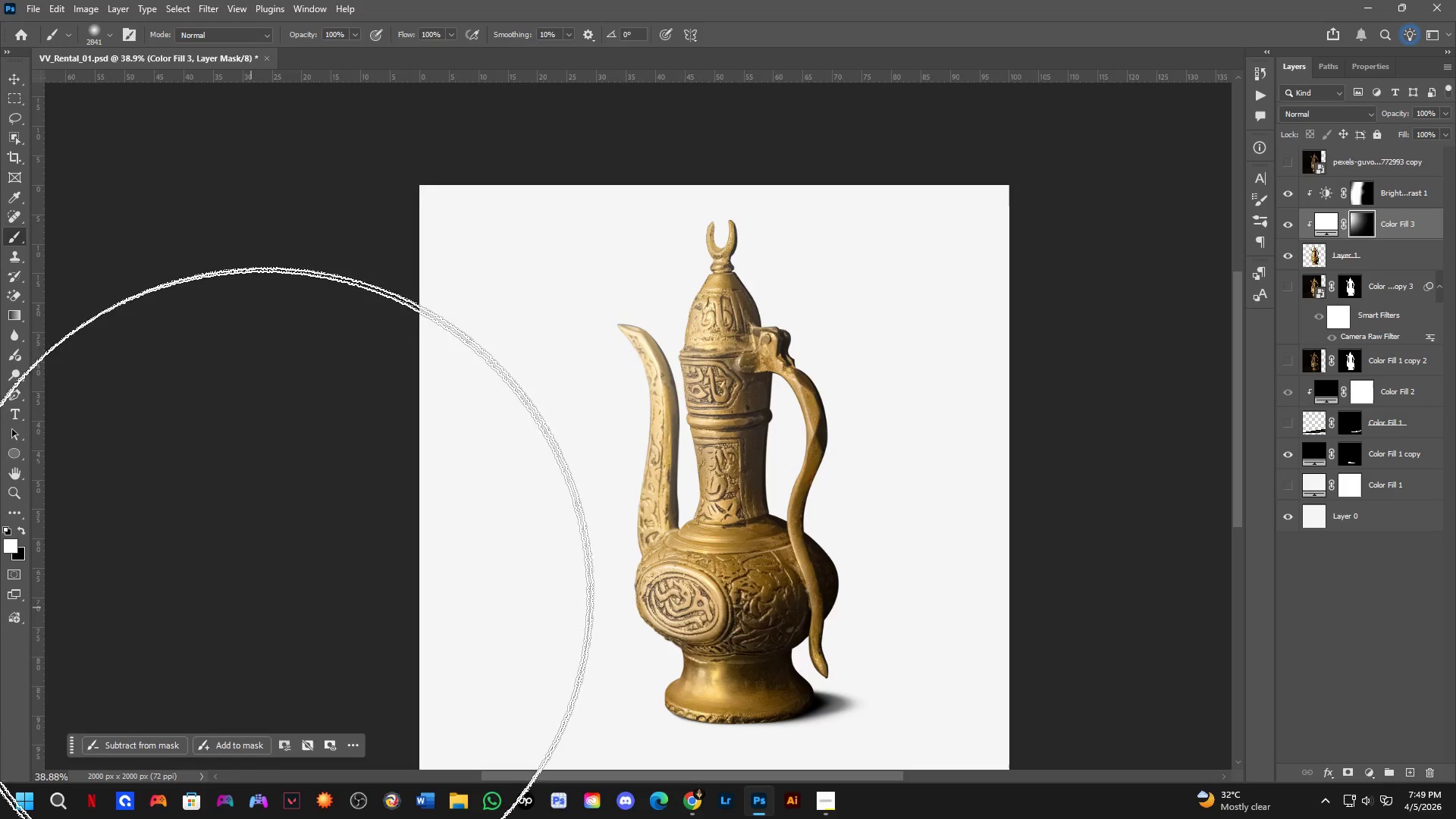 
scroll: coordinate [431, 298], scroll_direction: up, amount: 1.0
 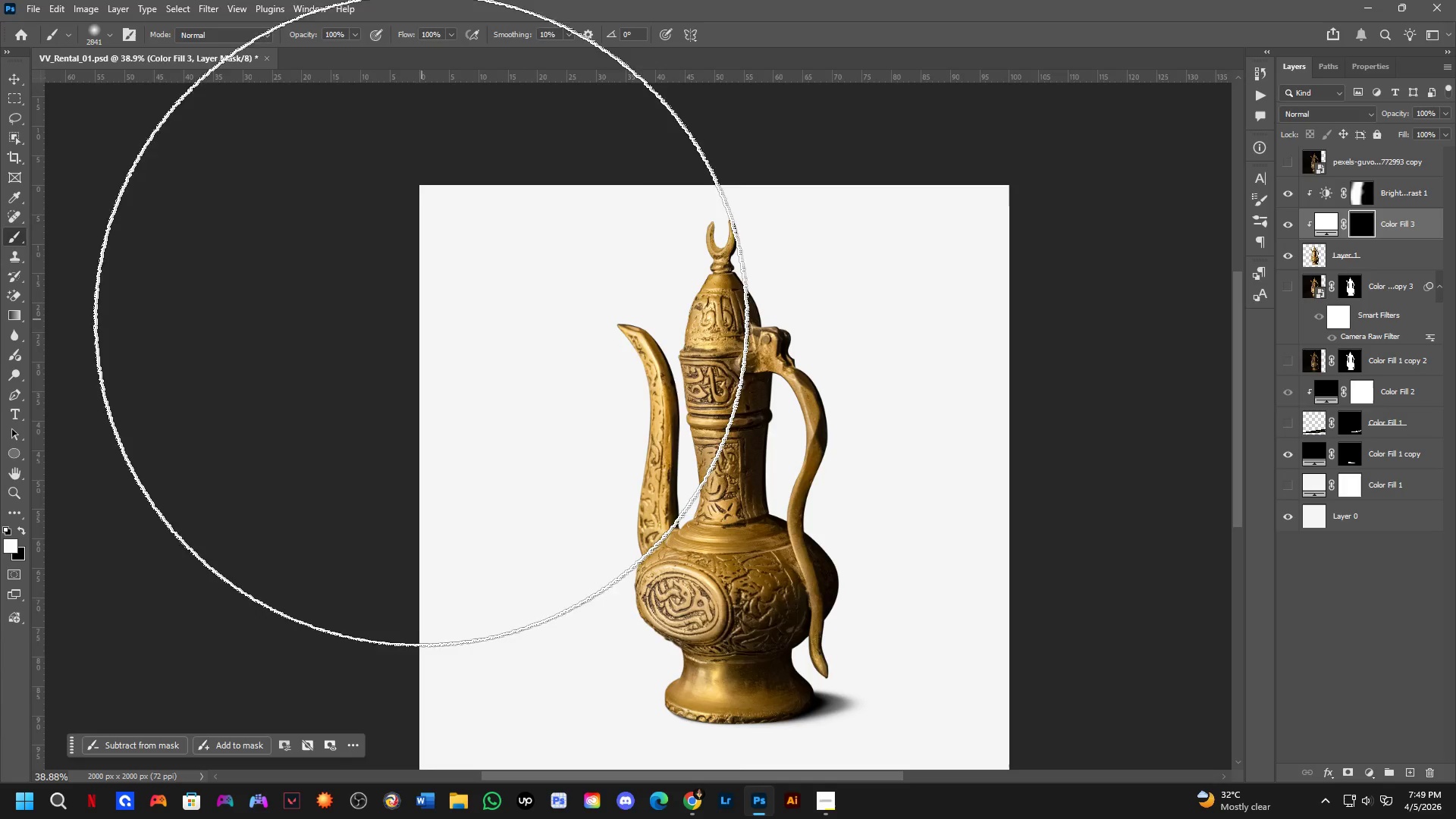 
key(Control+ControlLeft)
 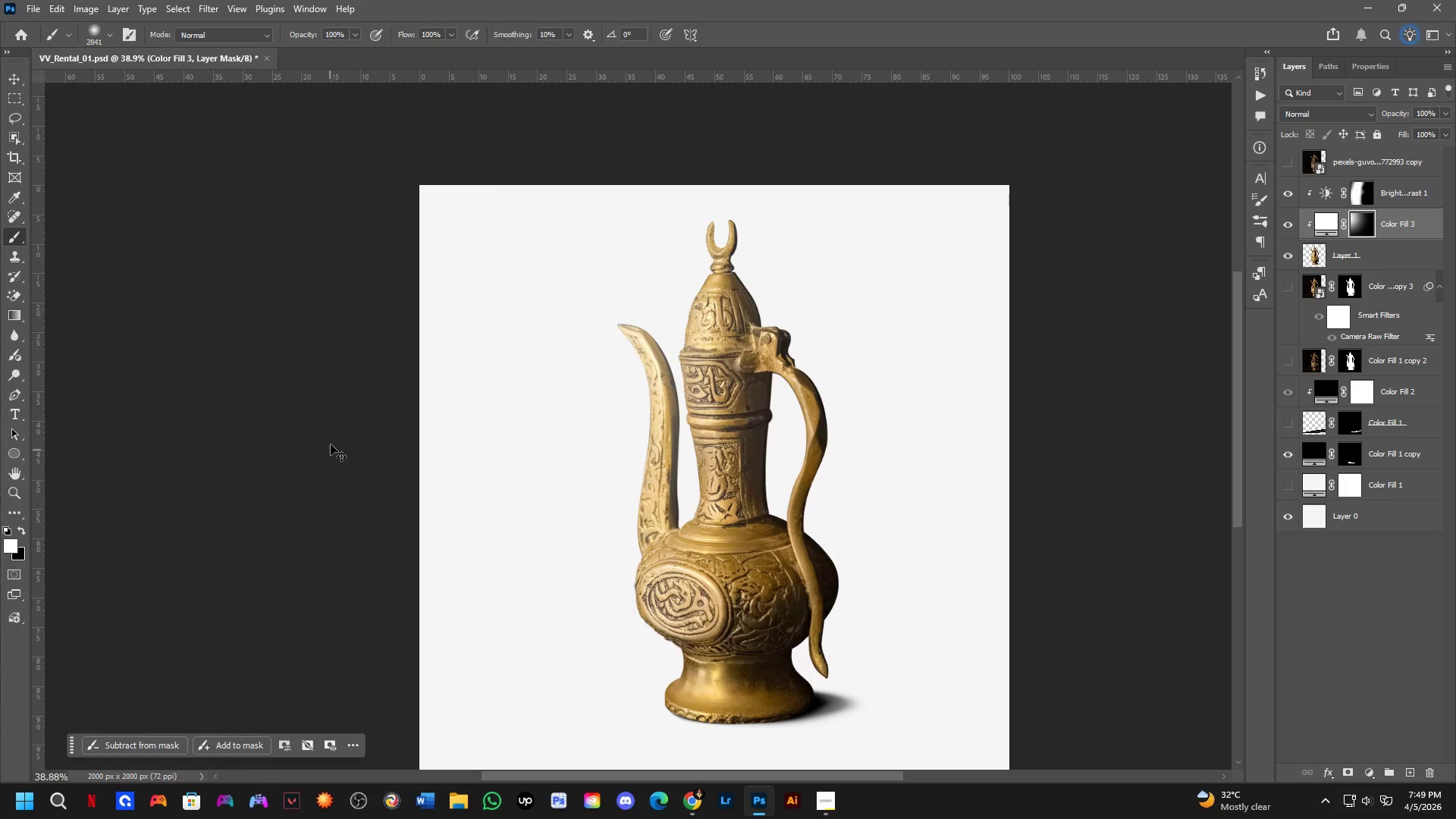 
key(Control+Z)
 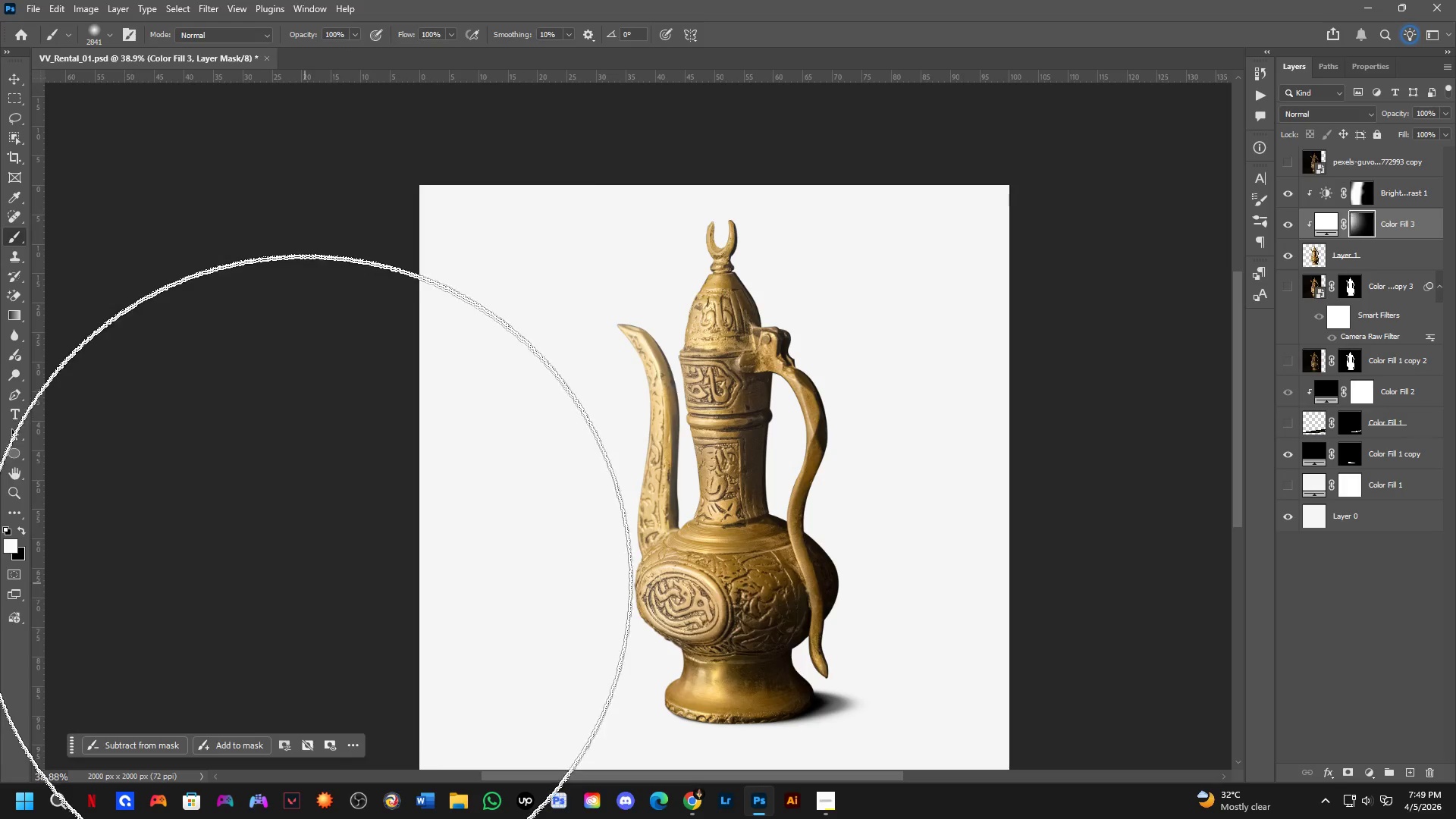 
scroll: coordinate [553, 389], scroll_direction: up, amount: 5.0
 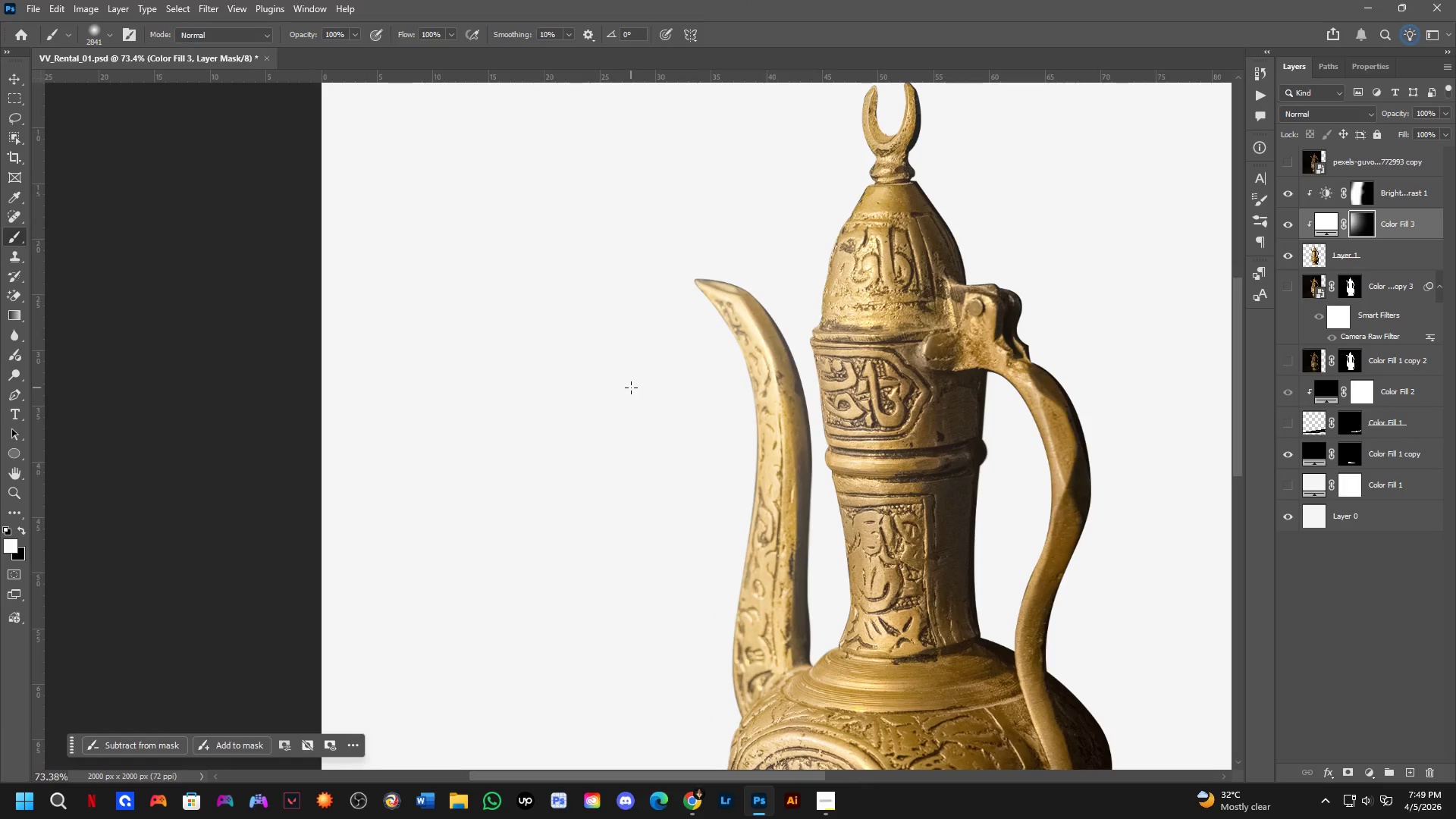 
key(Shift+ShiftLeft)
 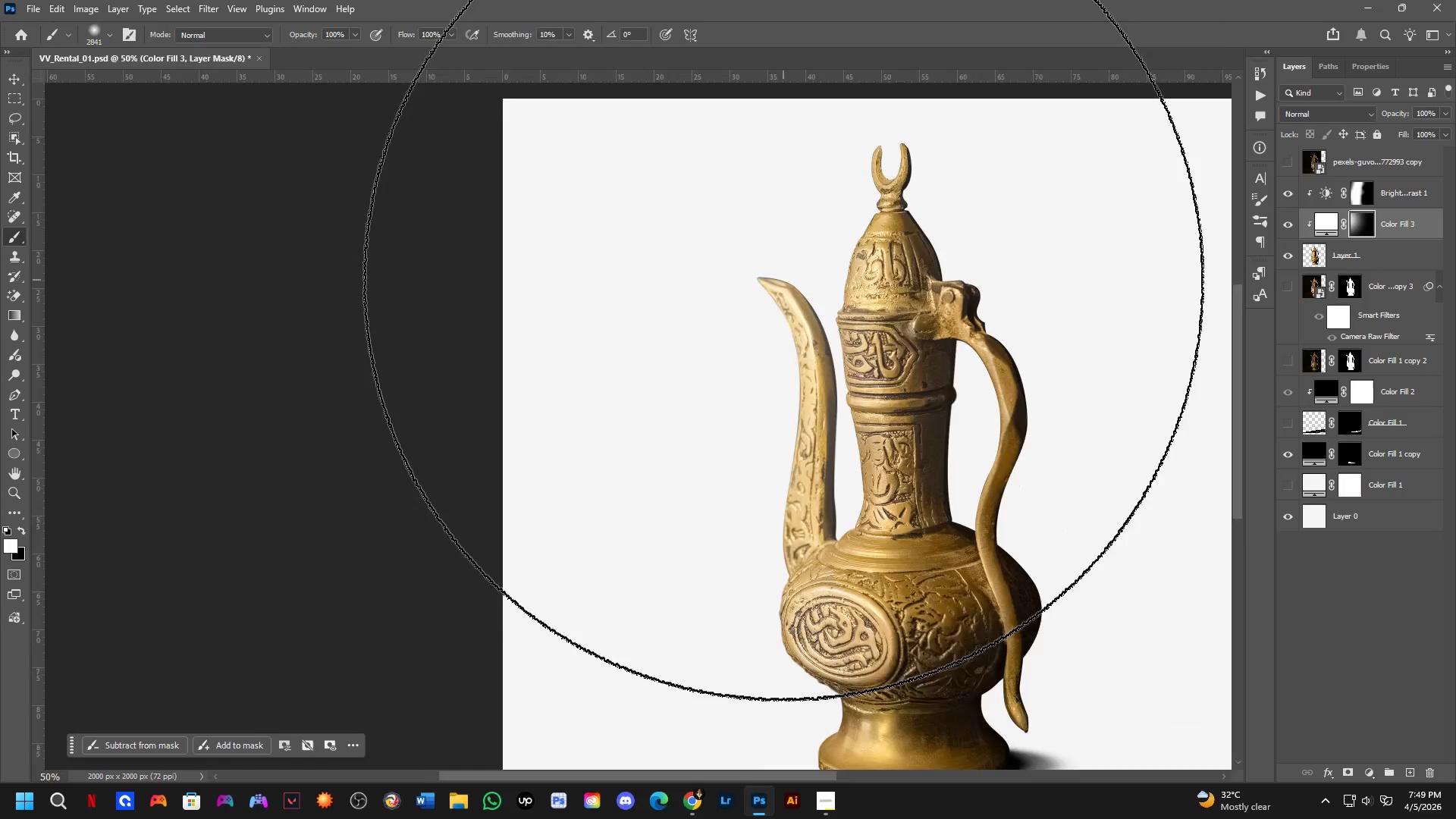 
hold_key(key=Space, duration=0.48)
 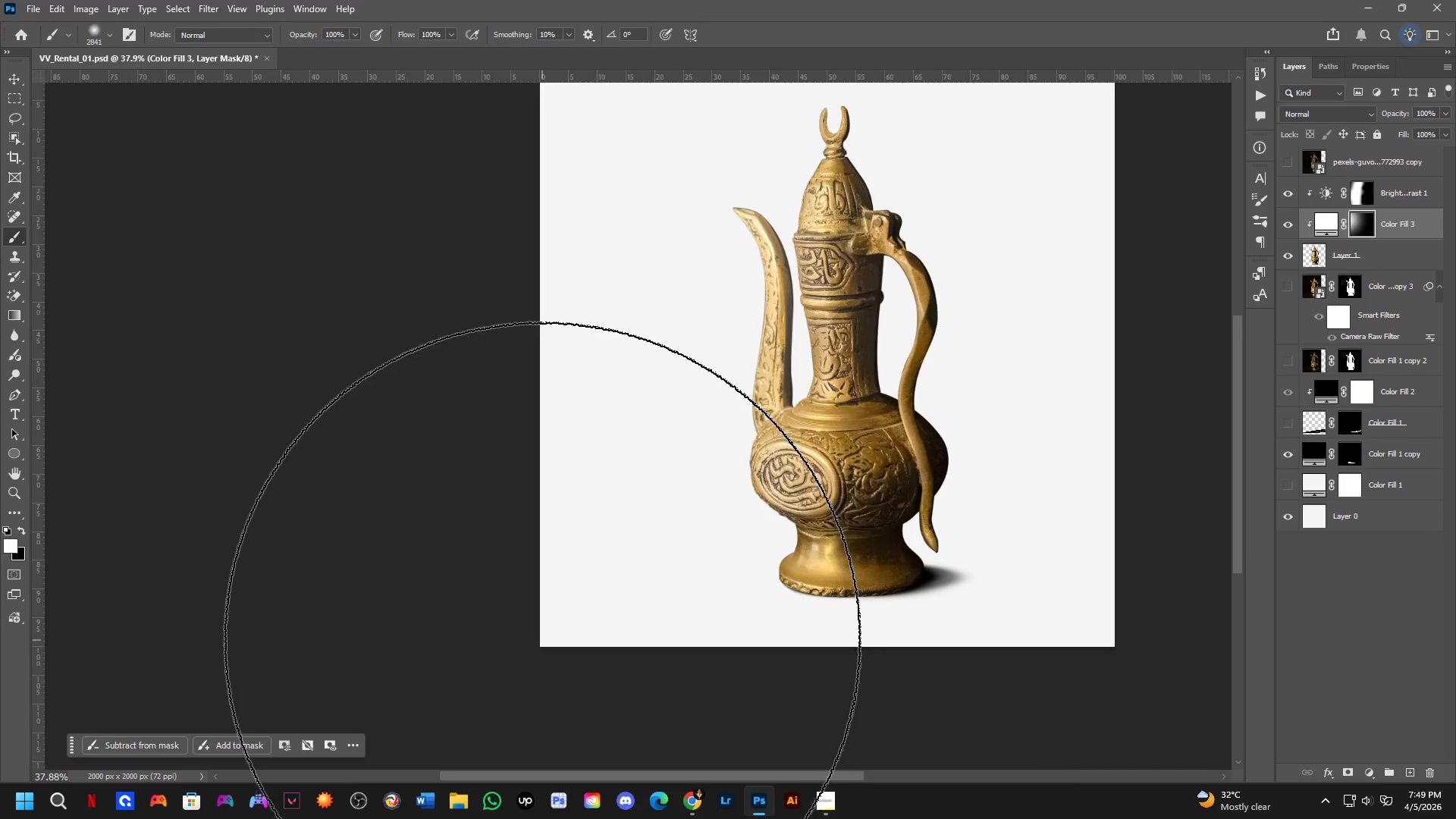 
left_click_drag(start_coordinate=[774, 415], to_coordinate=[745, 339])
 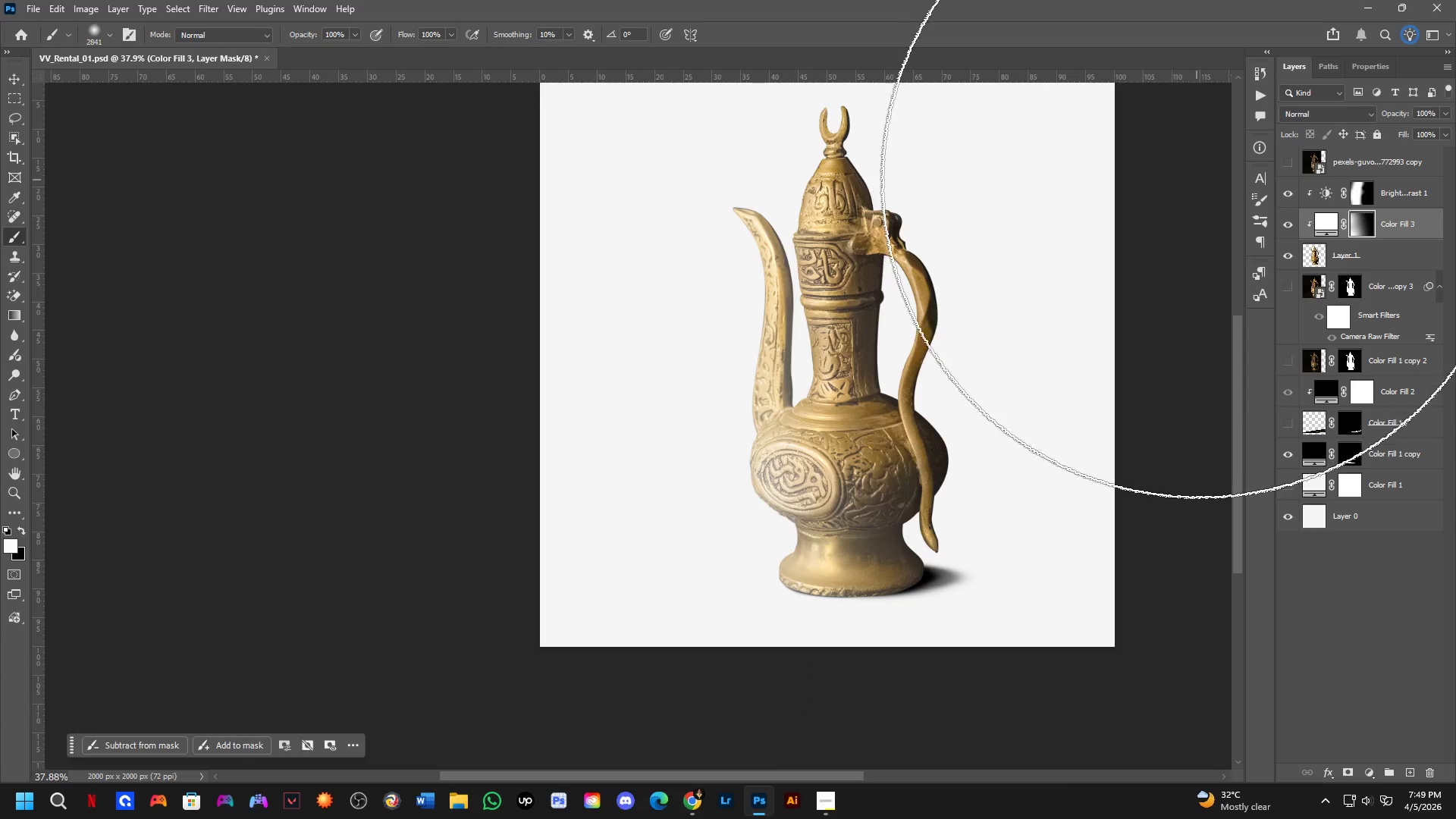 
scroll: coordinate [773, 307], scroll_direction: down, amount: 3.0
 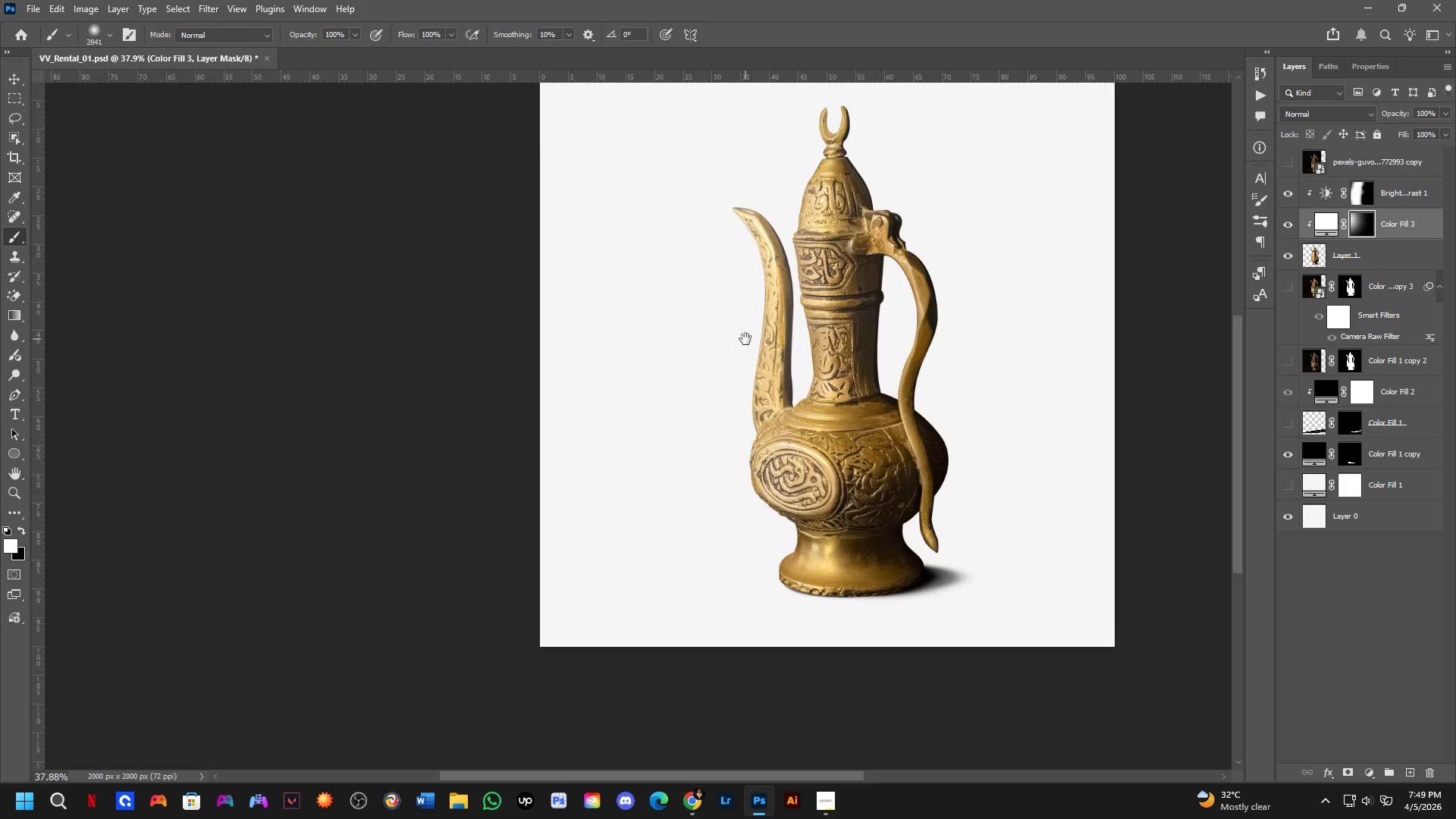 
left_click([1311, 119])
 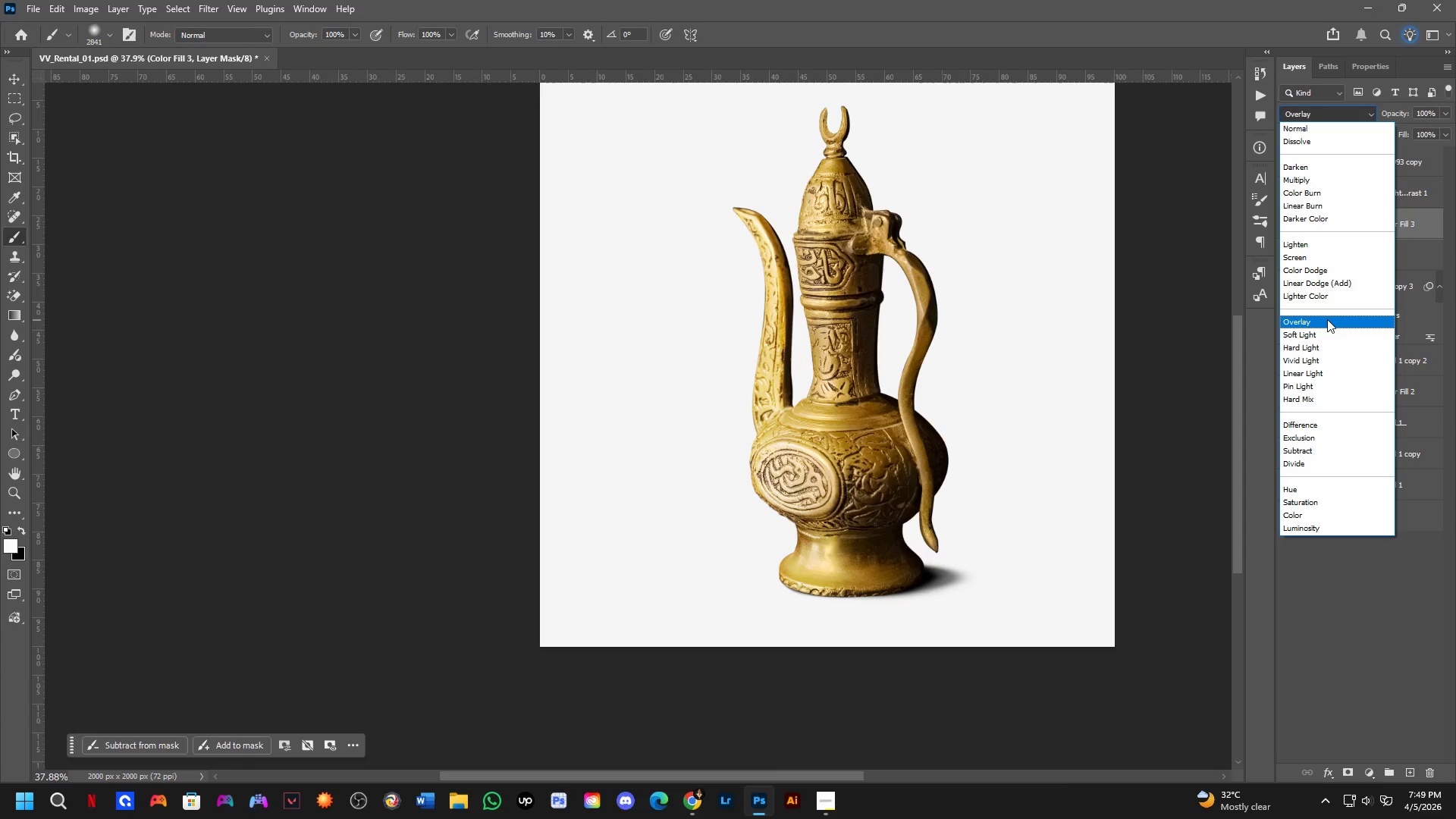 
hold_key(key=Space, duration=0.47)
 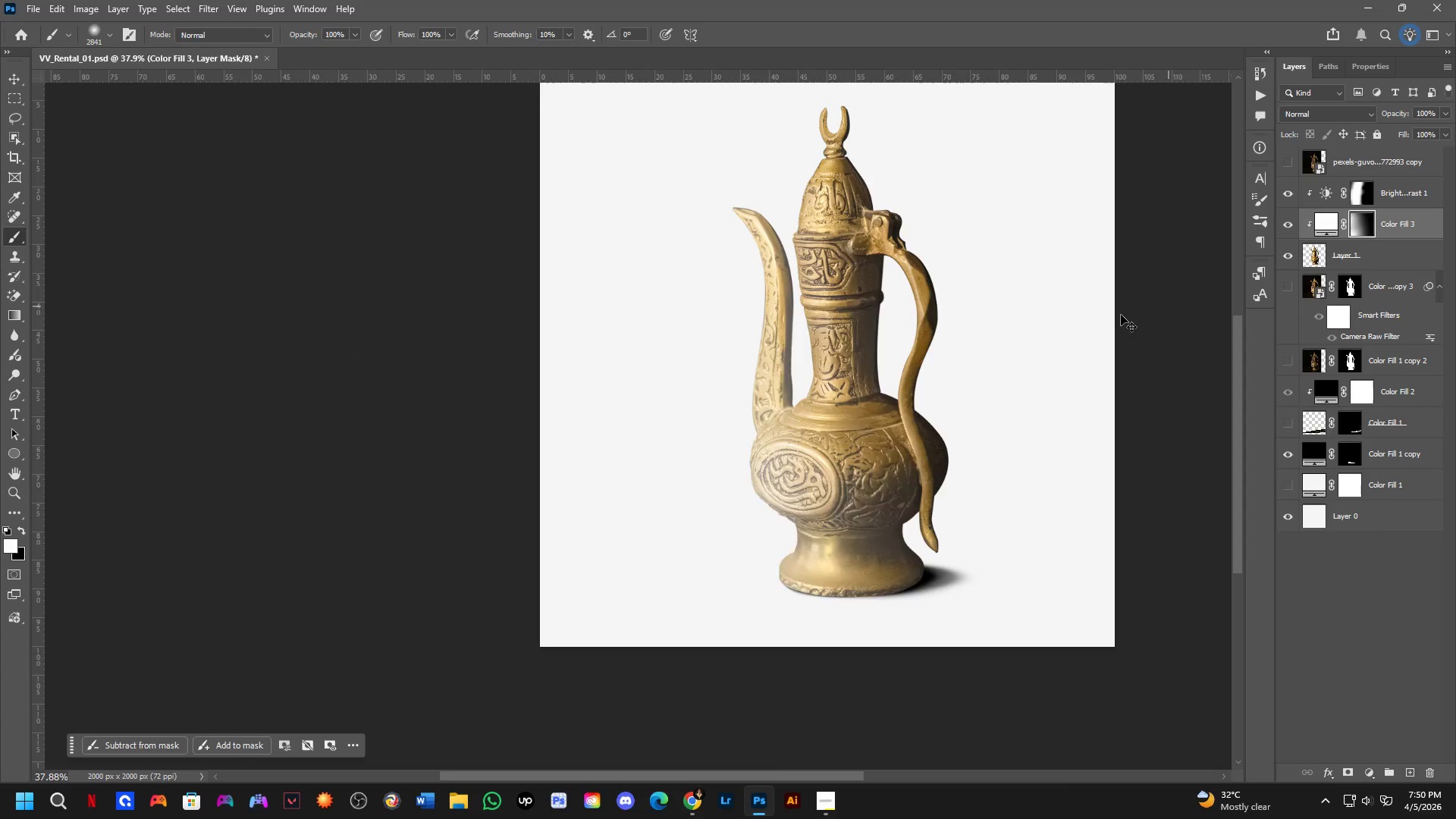 
left_click_drag(start_coordinate=[827, 362], to_coordinate=[734, 413])
 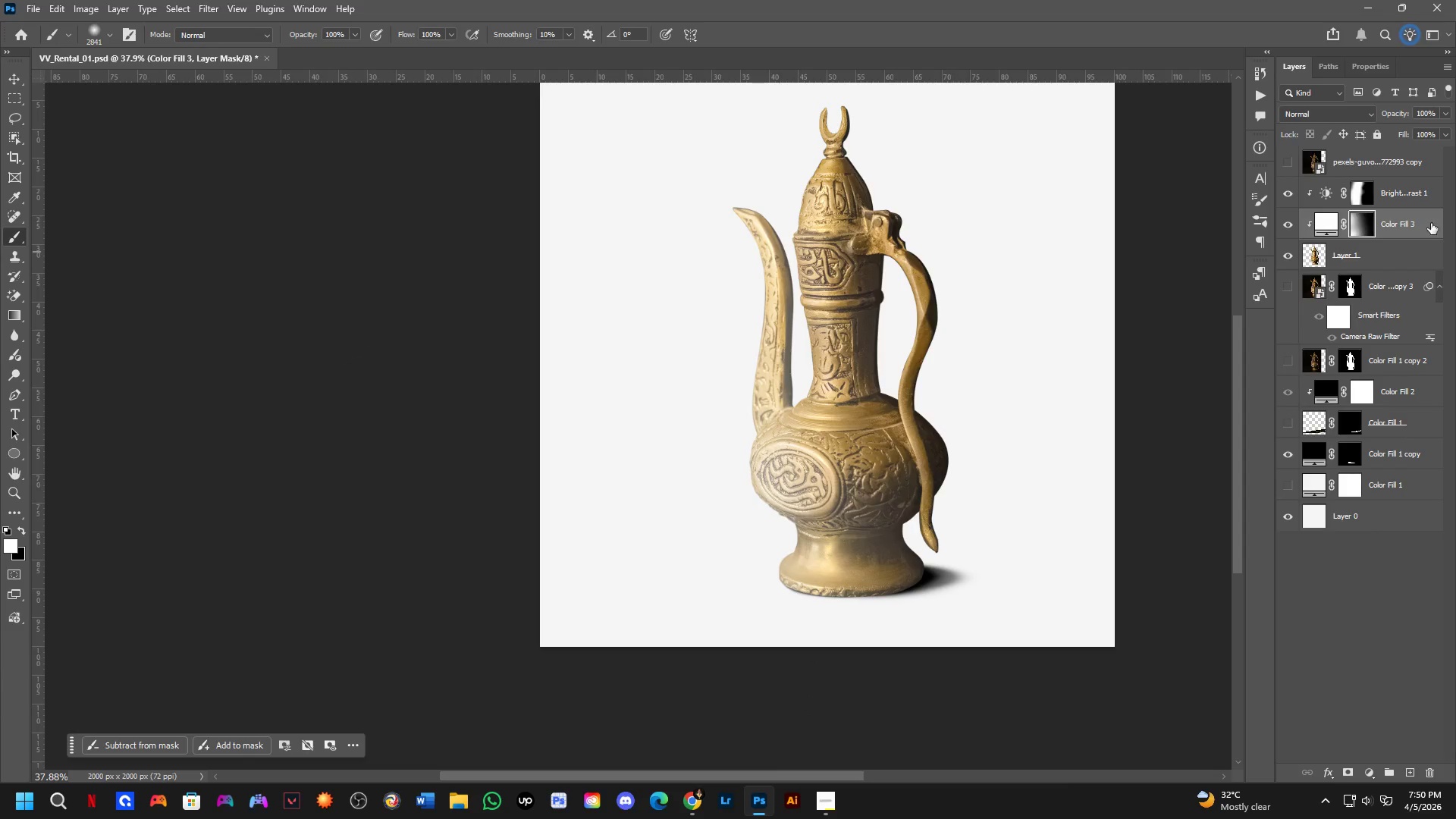 
key(Control+Z)
 